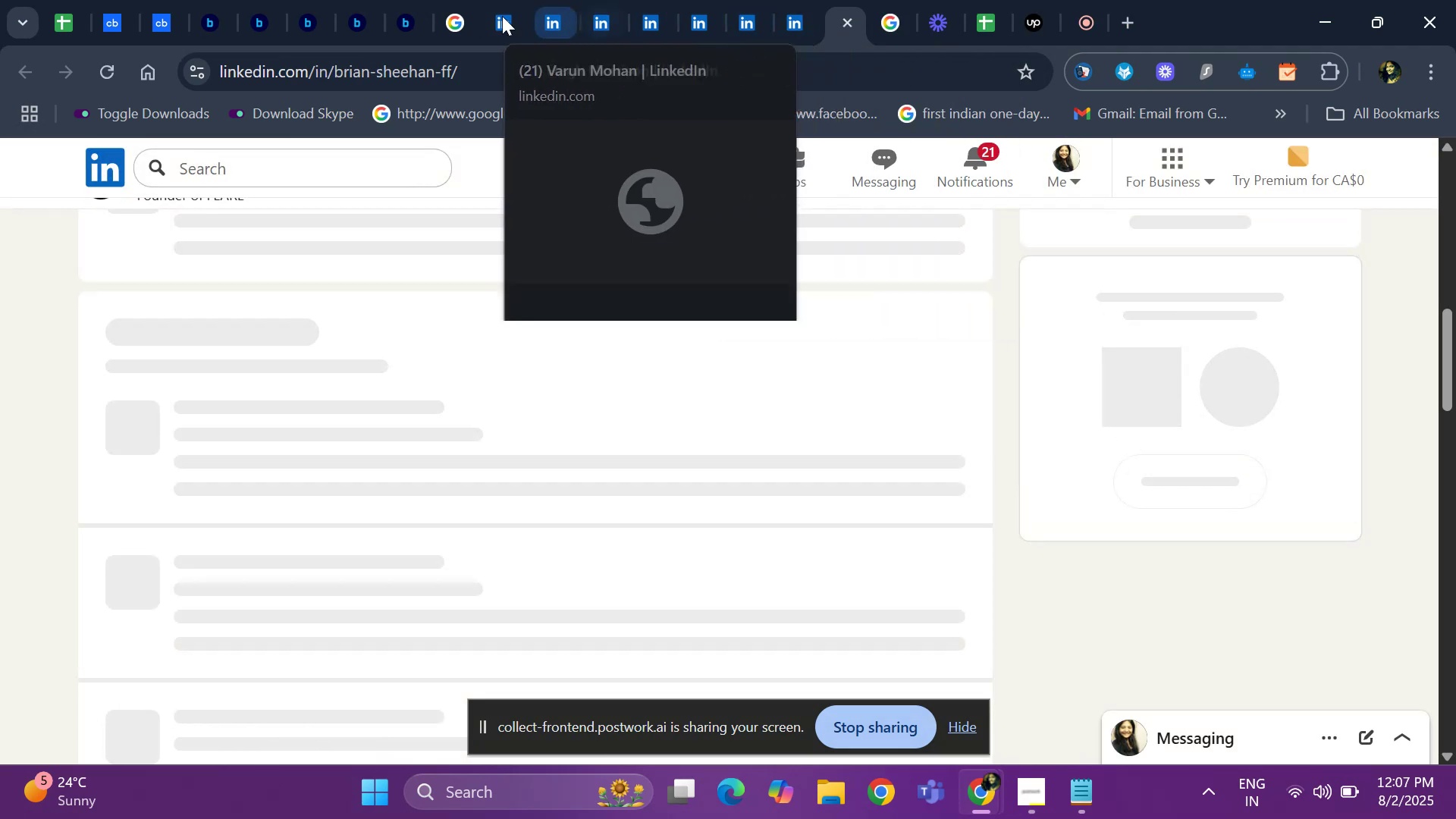 
wait(5.97)
 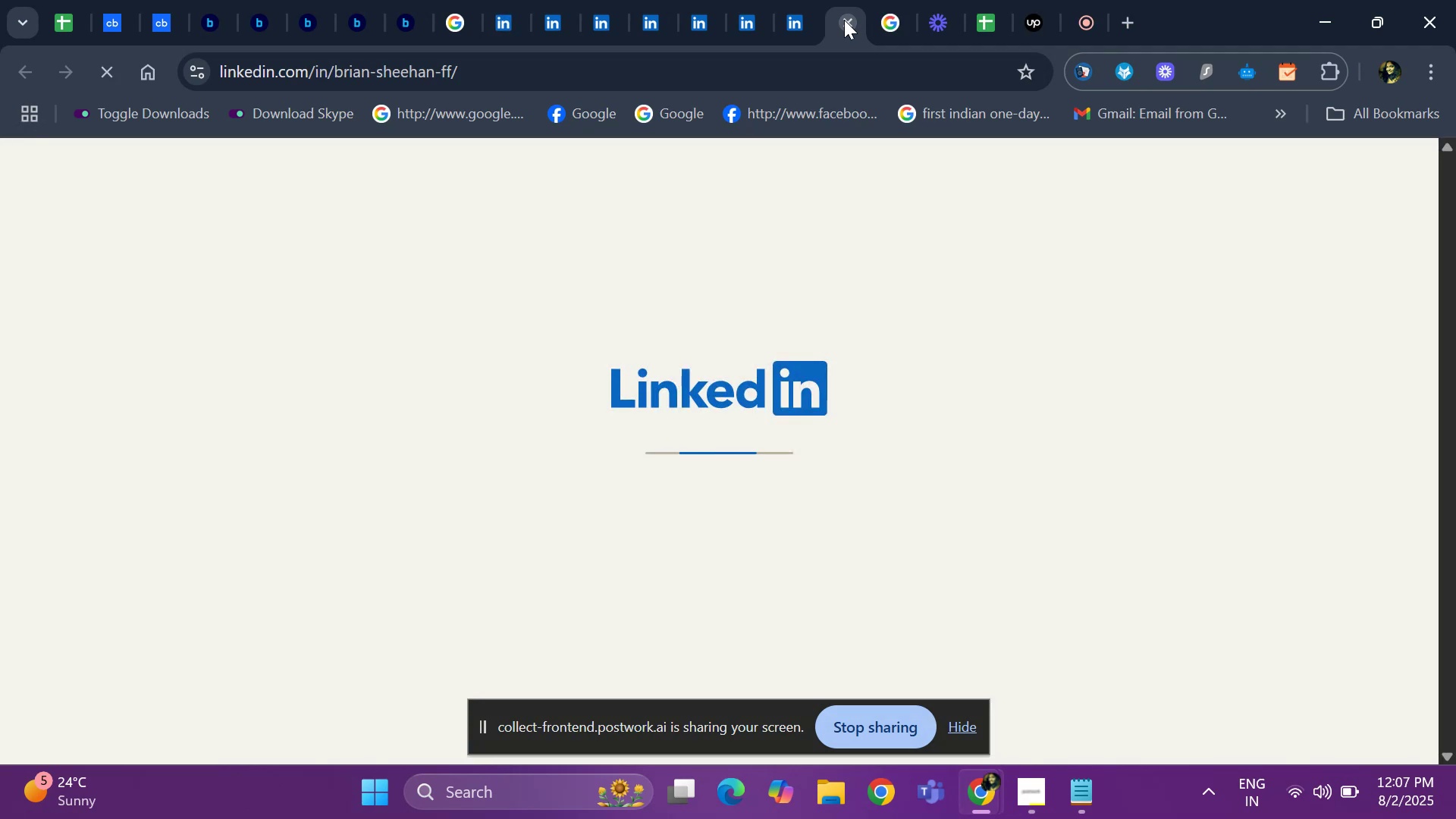 
left_click([458, 16])
 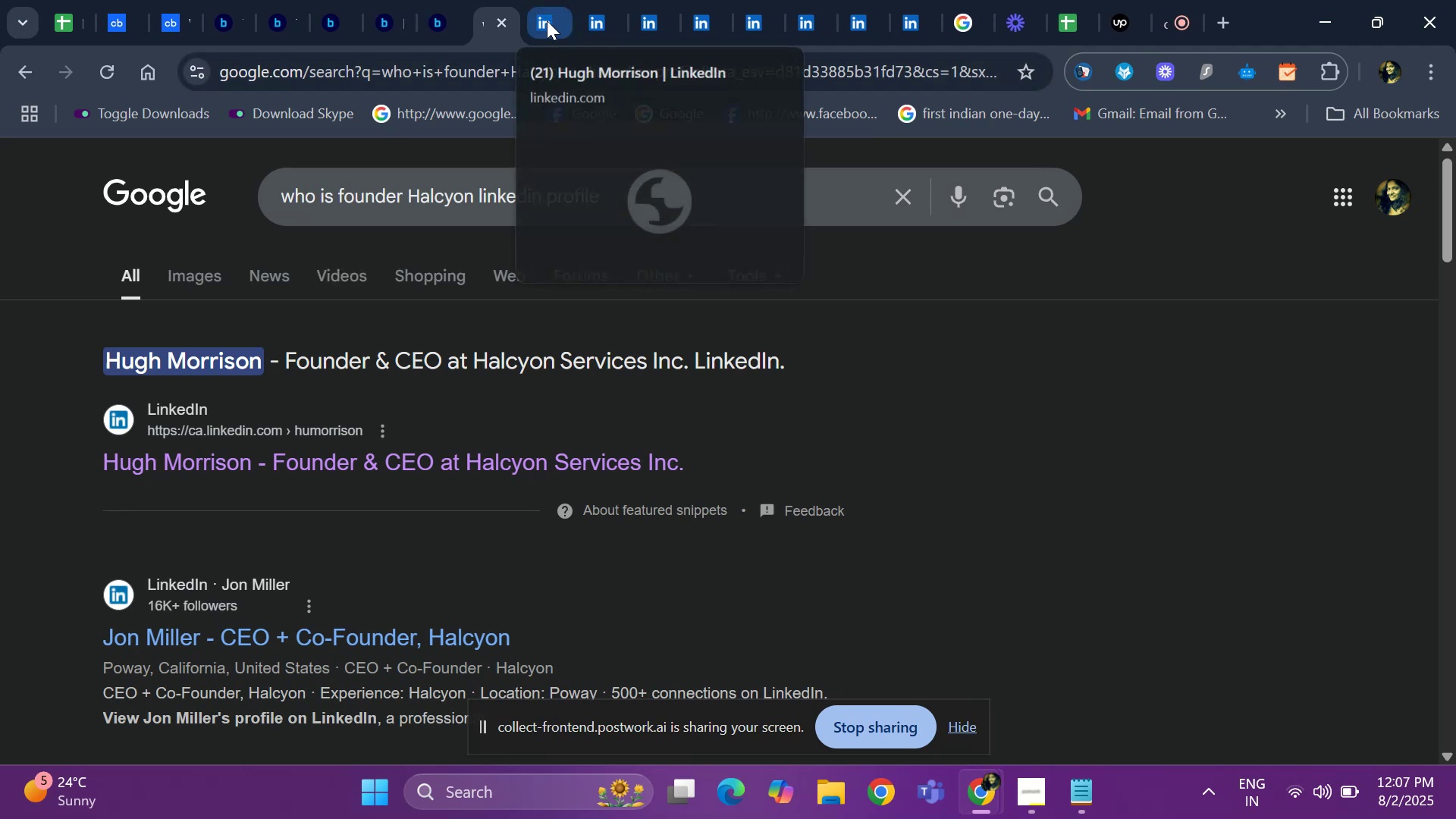 
scroll: coordinate [136, 425], scroll_direction: down, amount: 18.0
 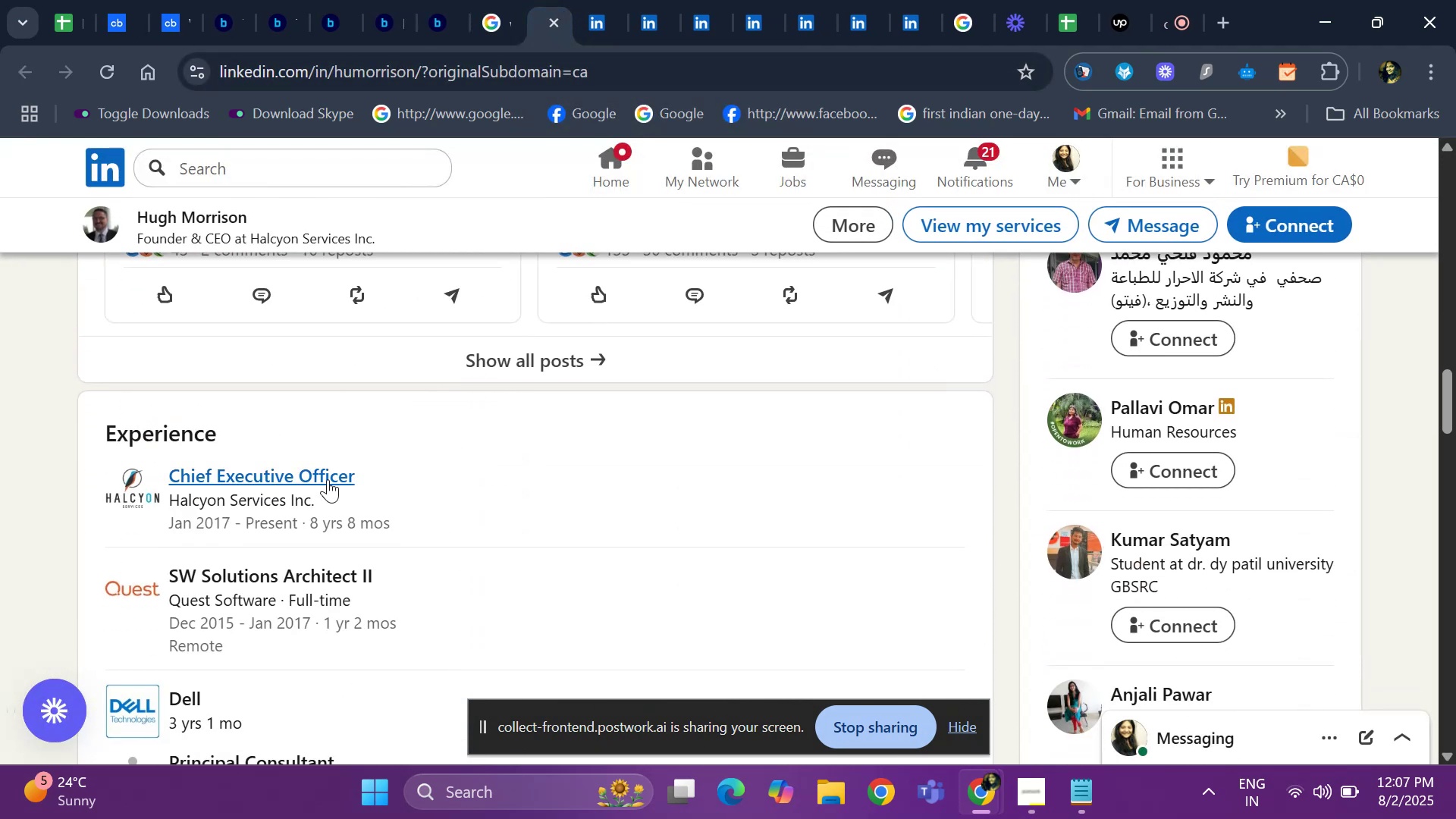 
scroll: coordinate [348, 476], scroll_direction: up, amount: 17.0
 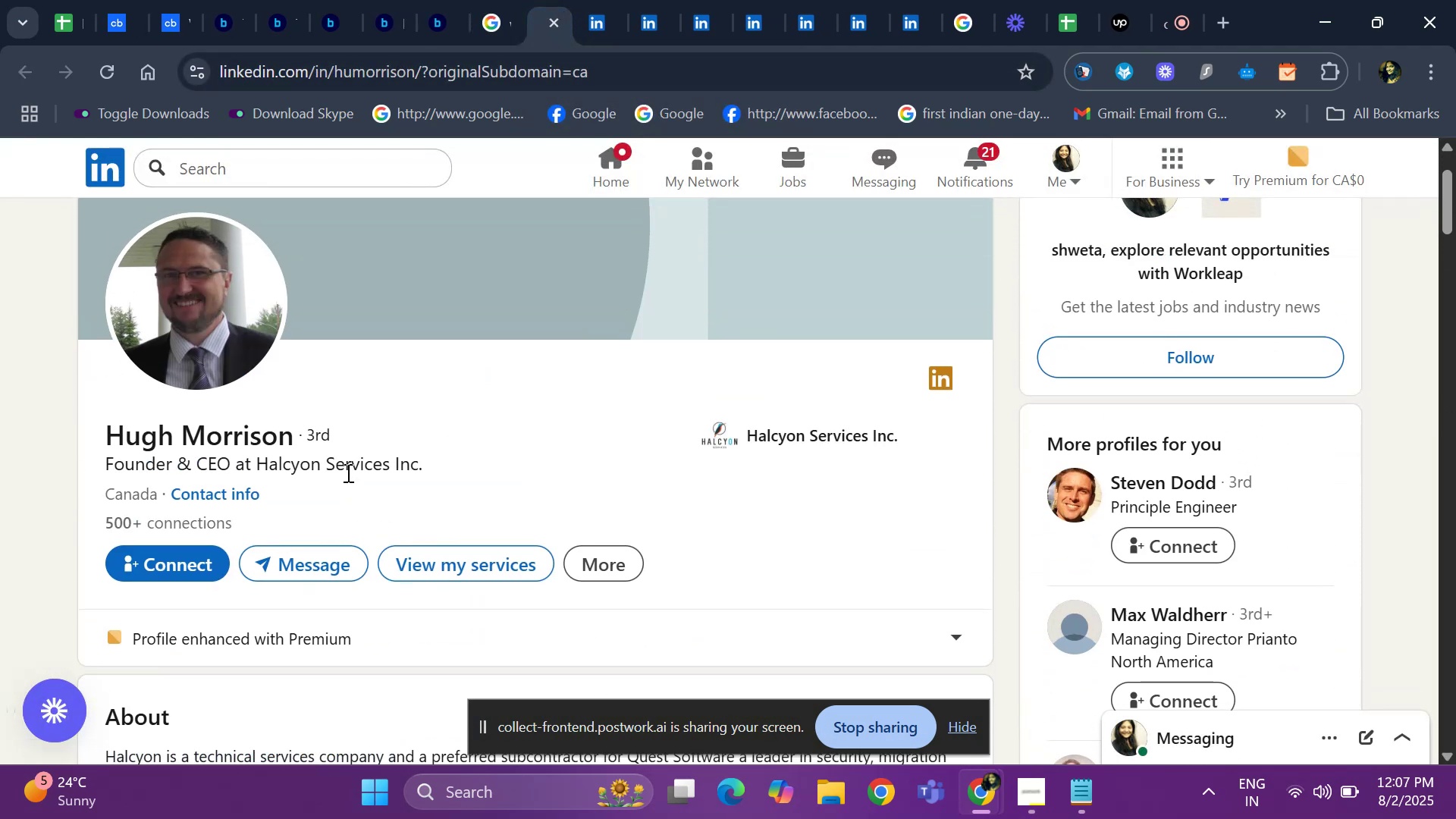 
scroll: coordinate [265, 467], scroll_direction: down, amount: 17.0
 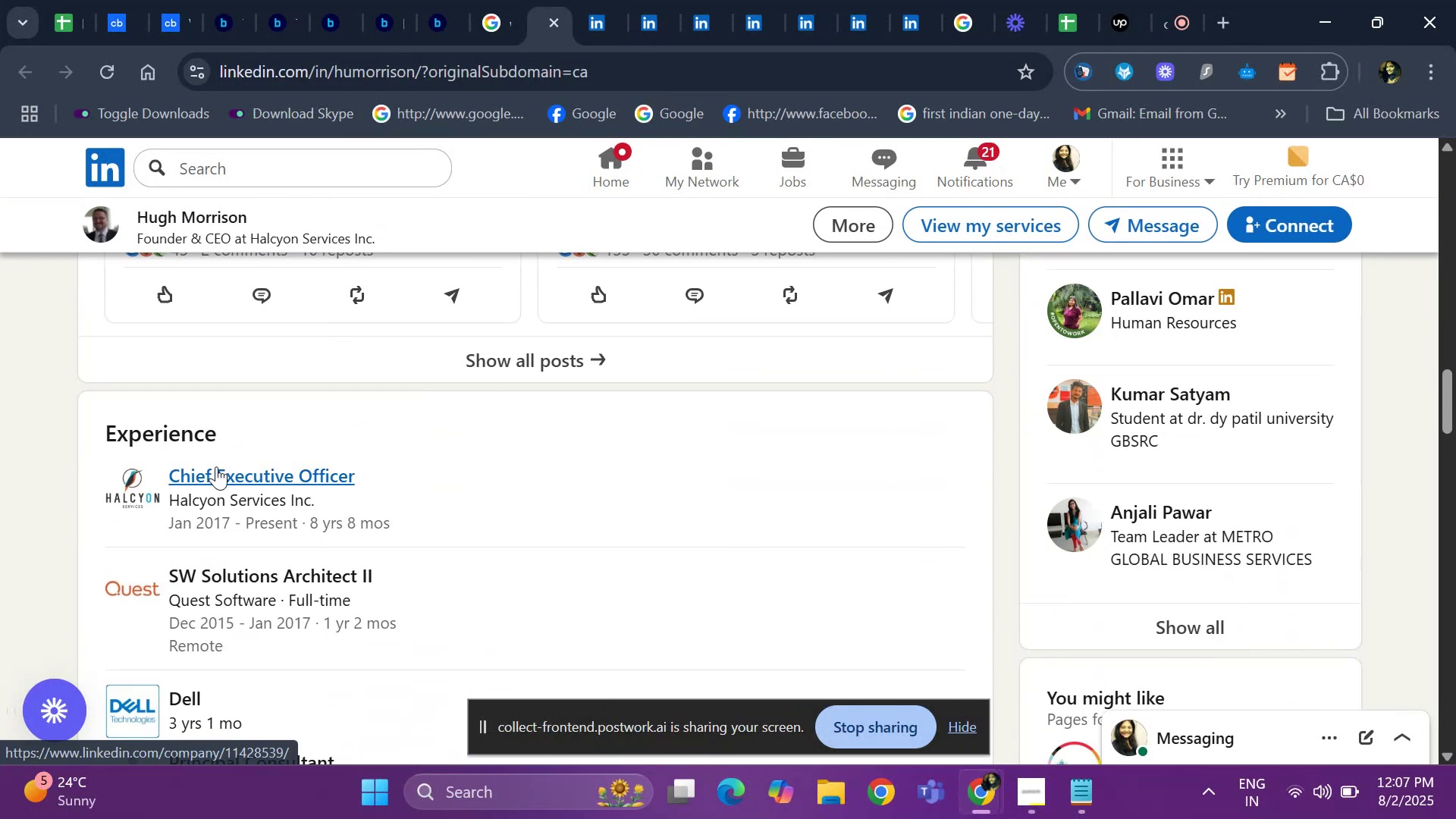 
right_click([218, 473])
 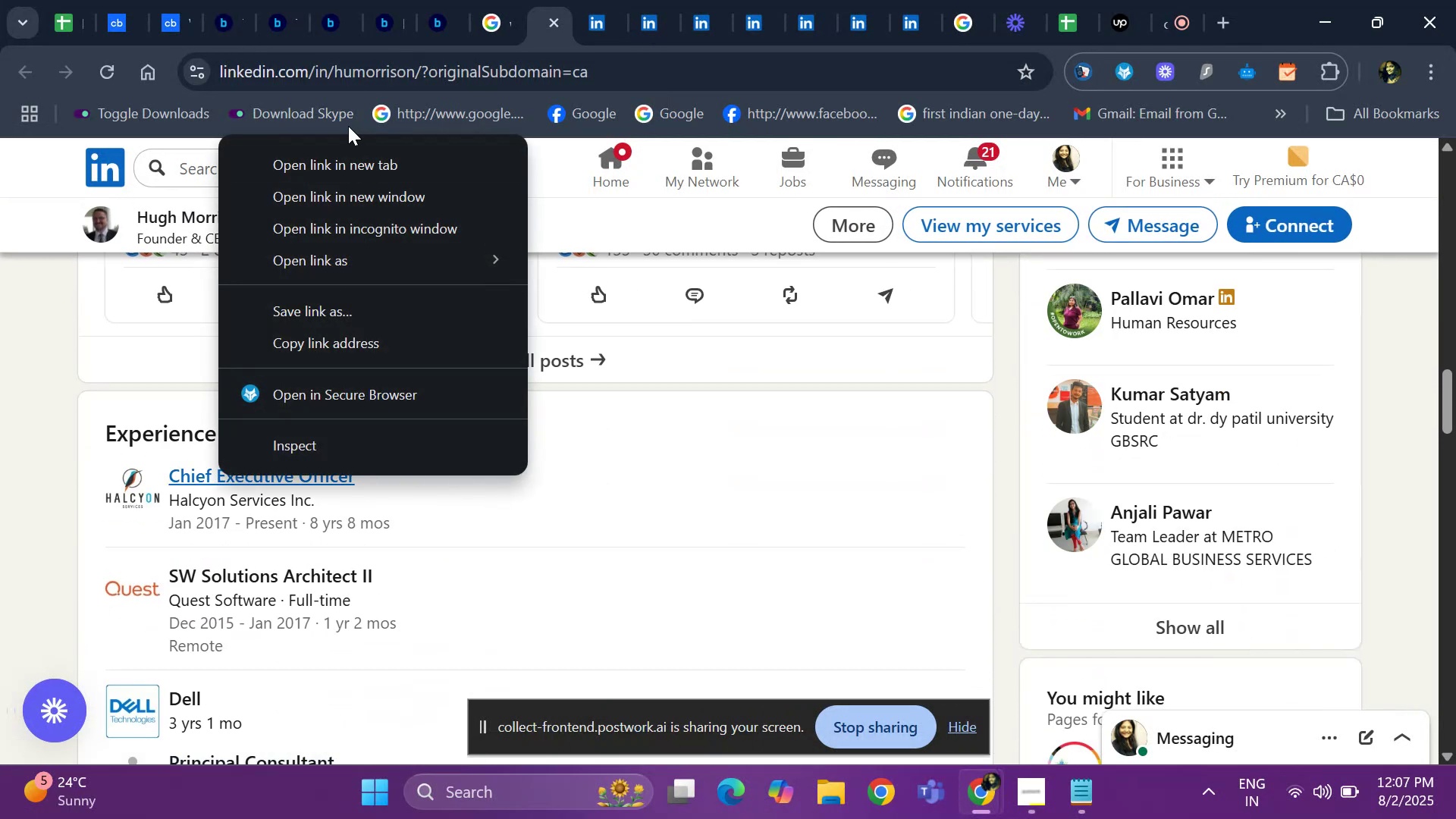 
left_click([338, 171])
 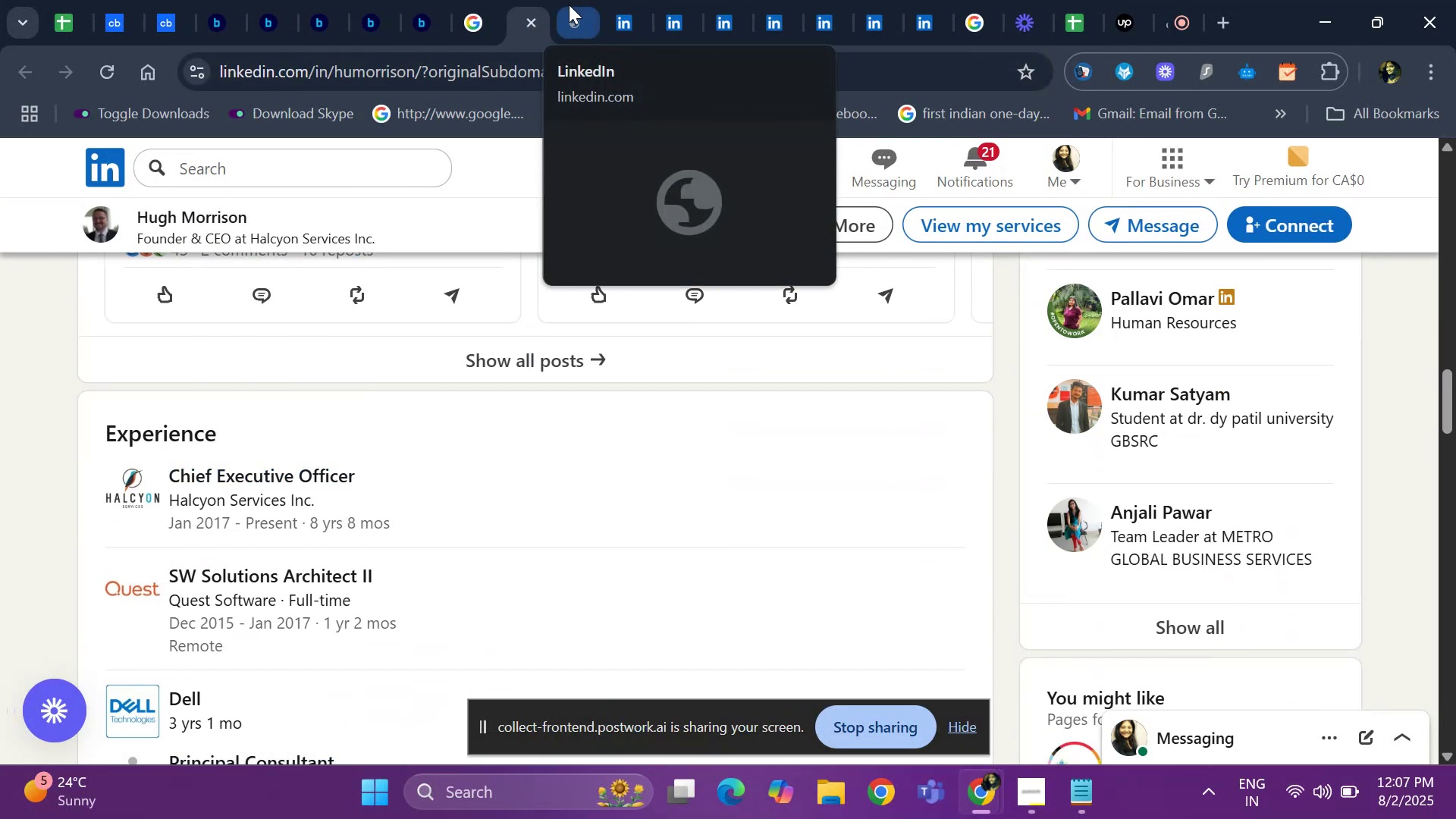 
left_click([570, 17])
 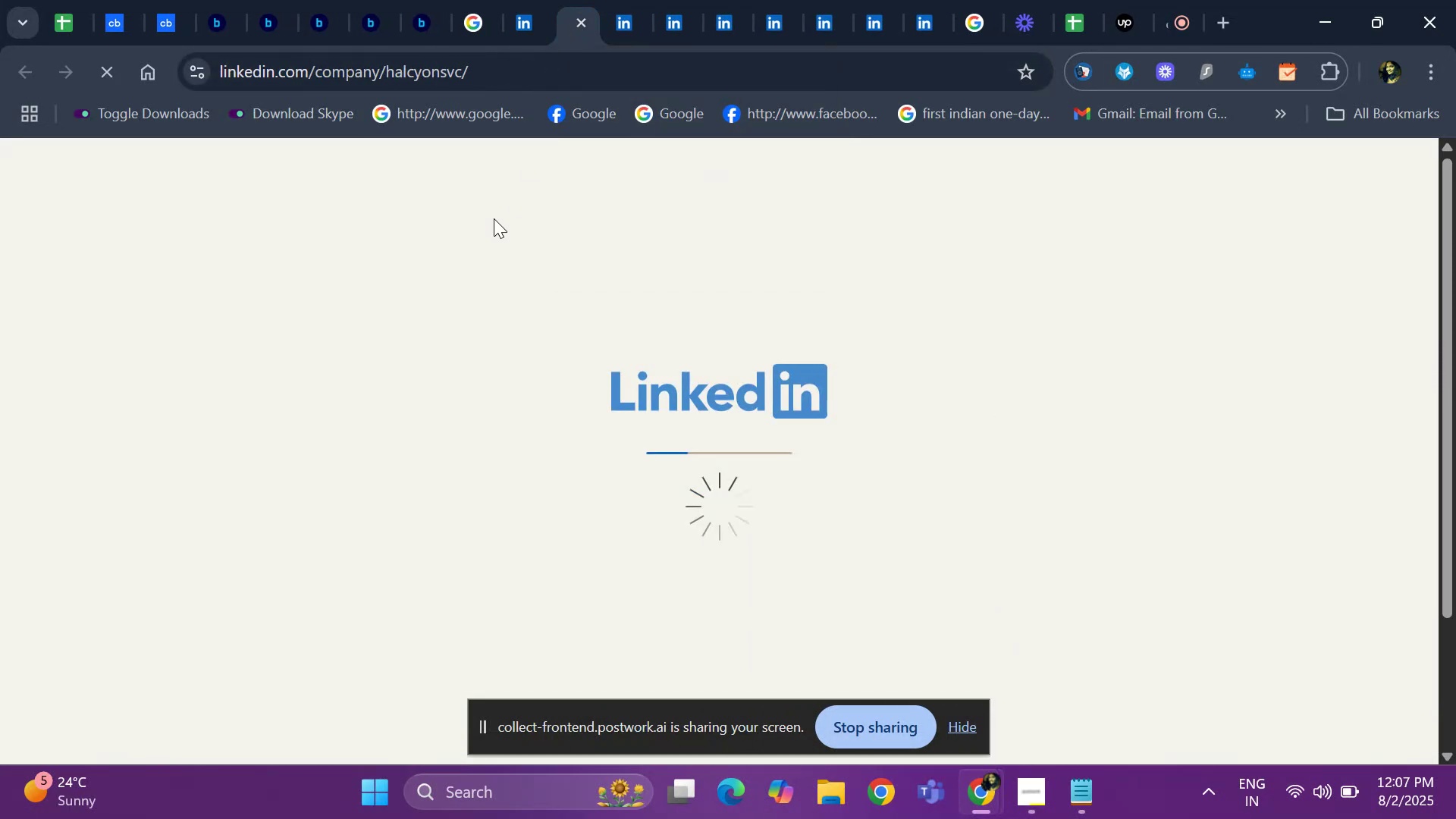 
mouse_move([224, 469])
 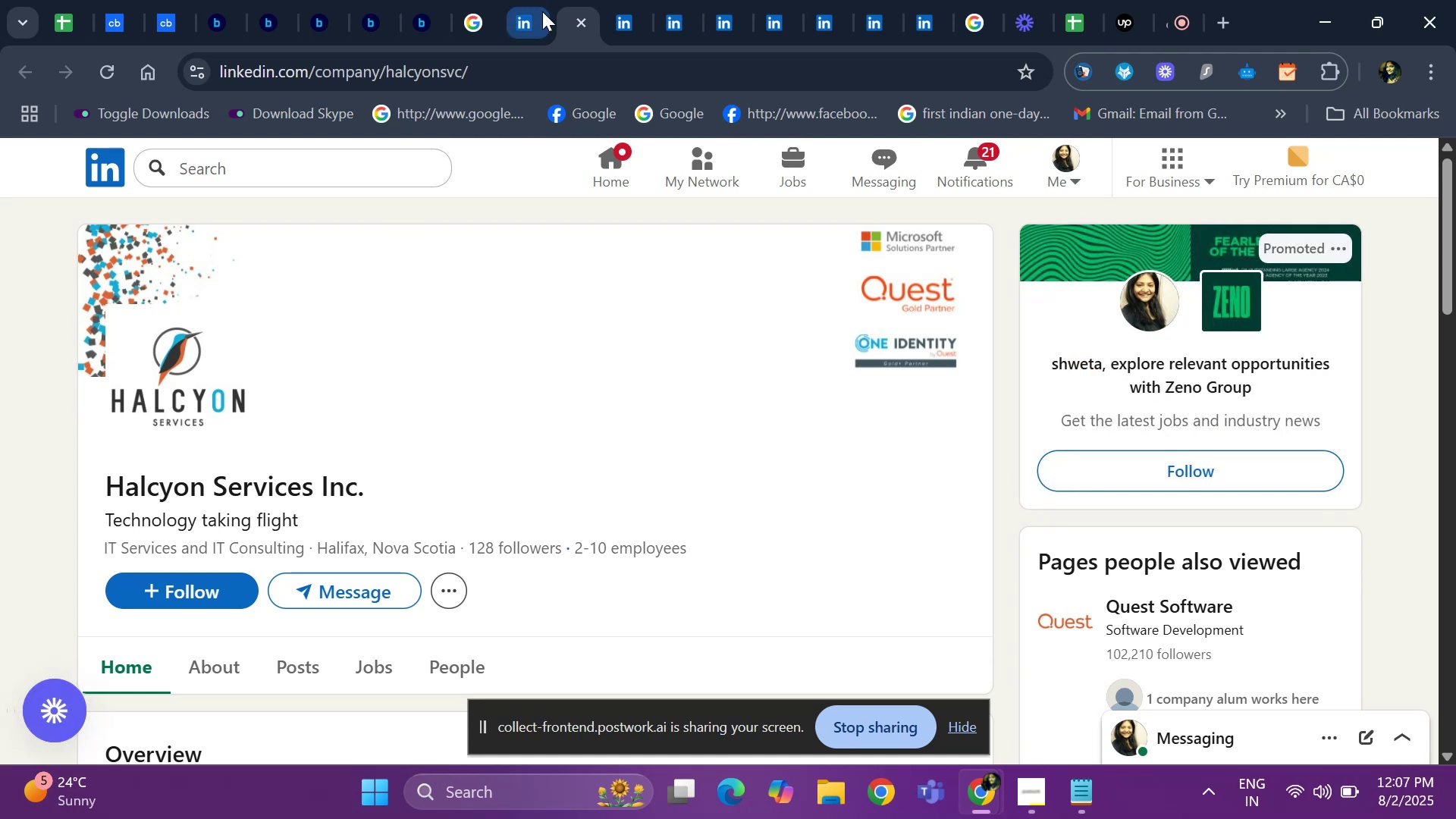 
left_click([585, 21])
 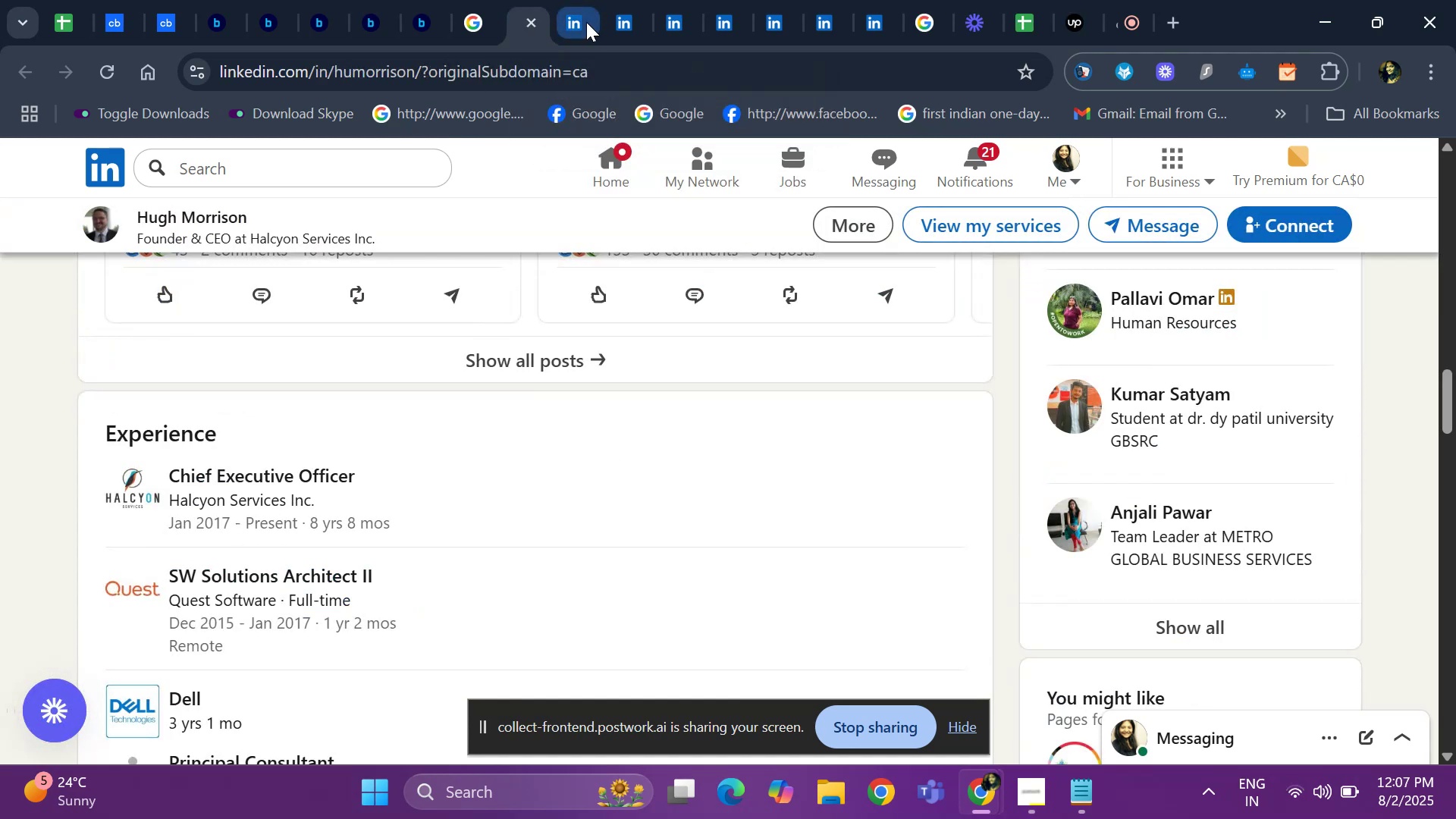 
left_click([576, 22])
 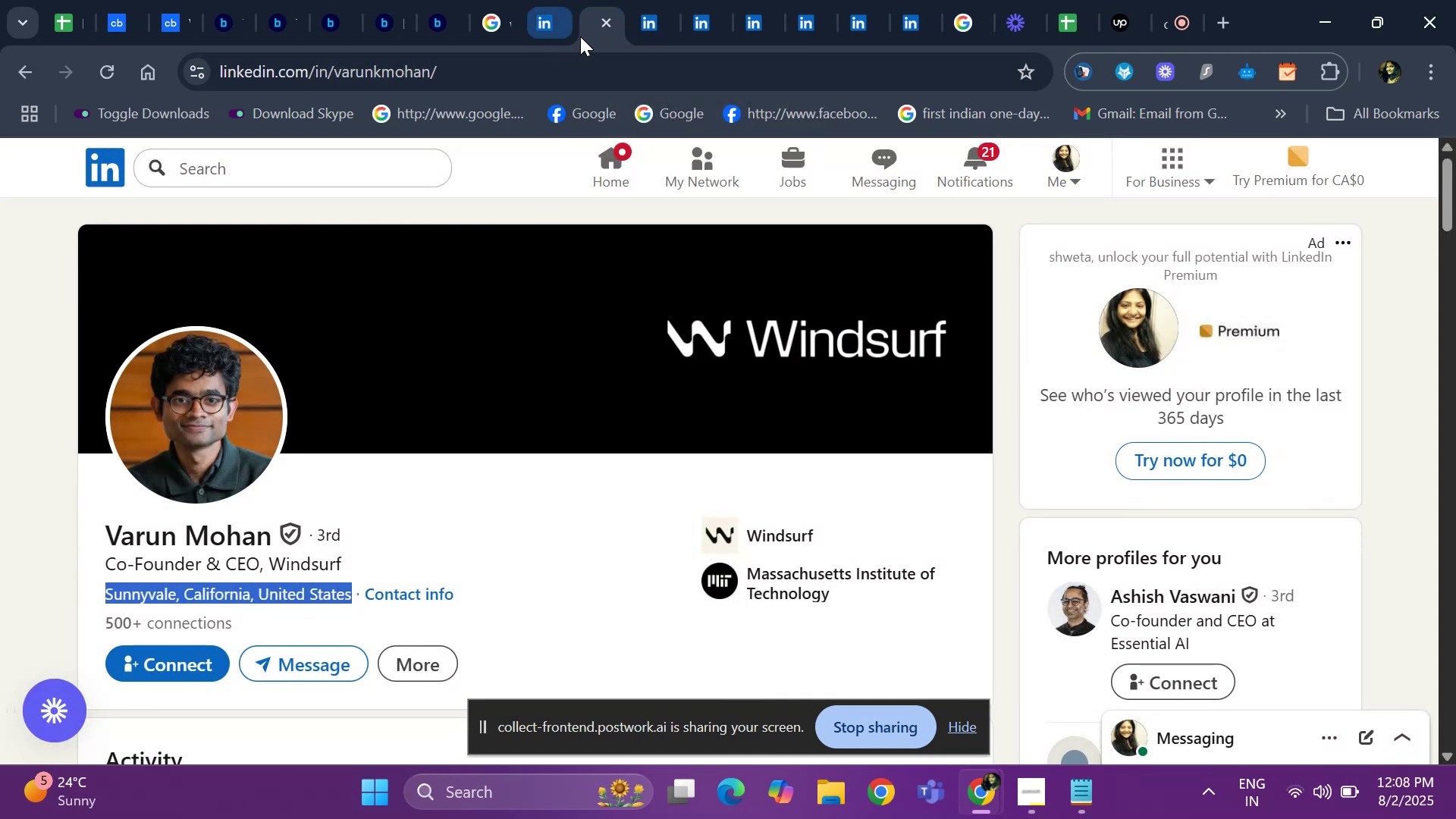 
left_click([612, 29])
 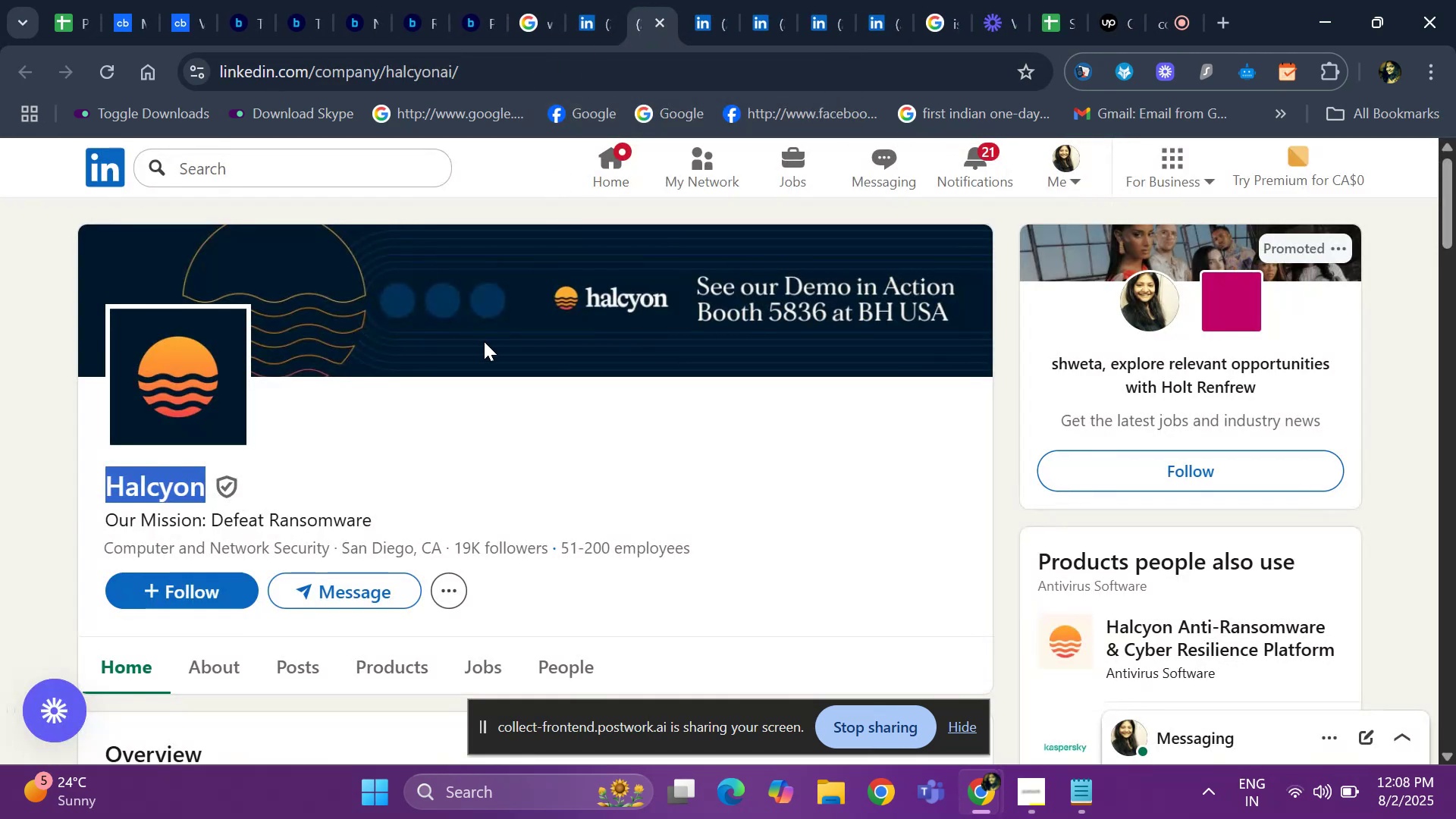 
scroll: coordinate [531, 375], scroll_direction: down, amount: 1.0
 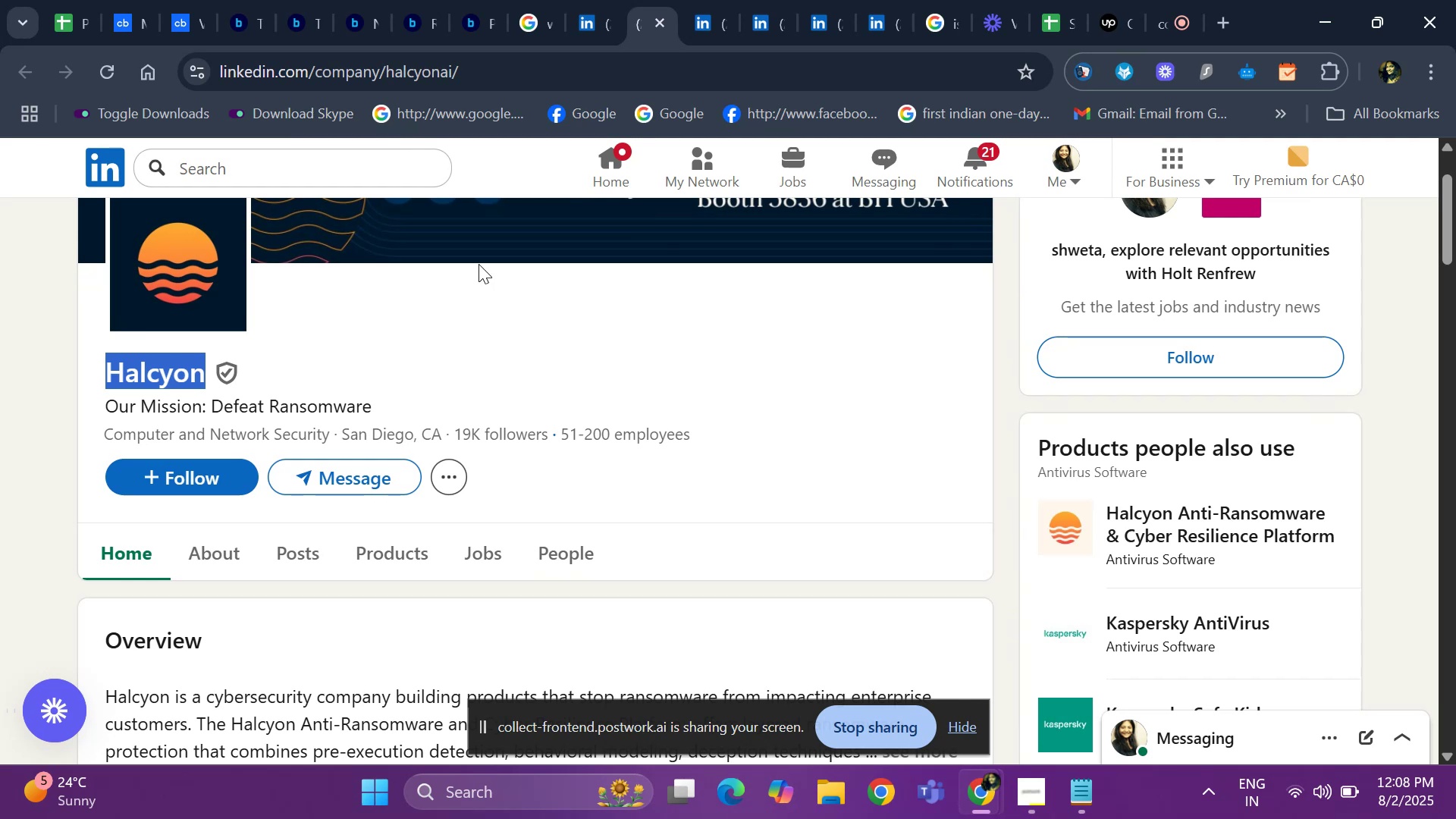 
key(Control+ControlLeft)
 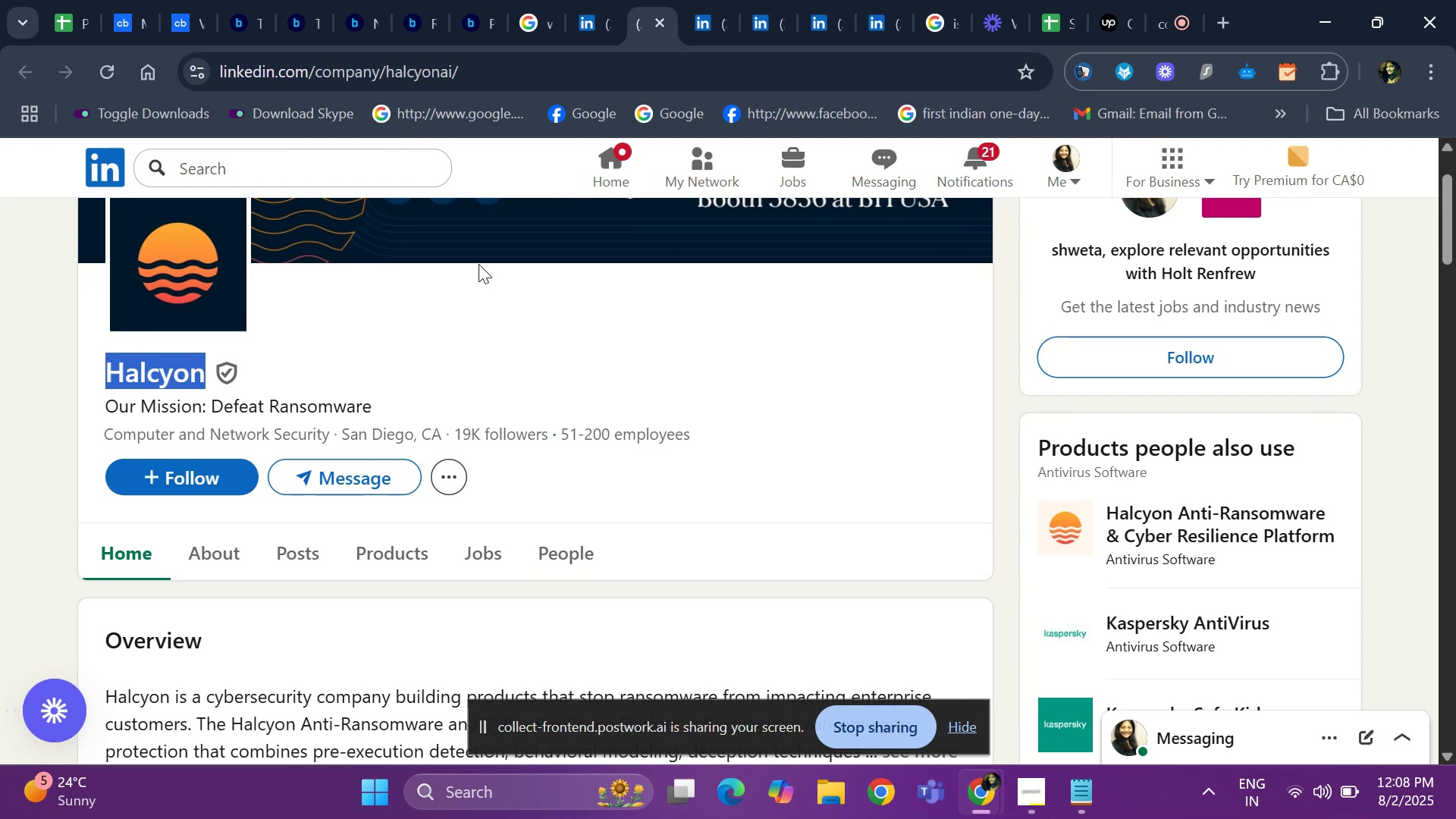 
key(Control+C)
 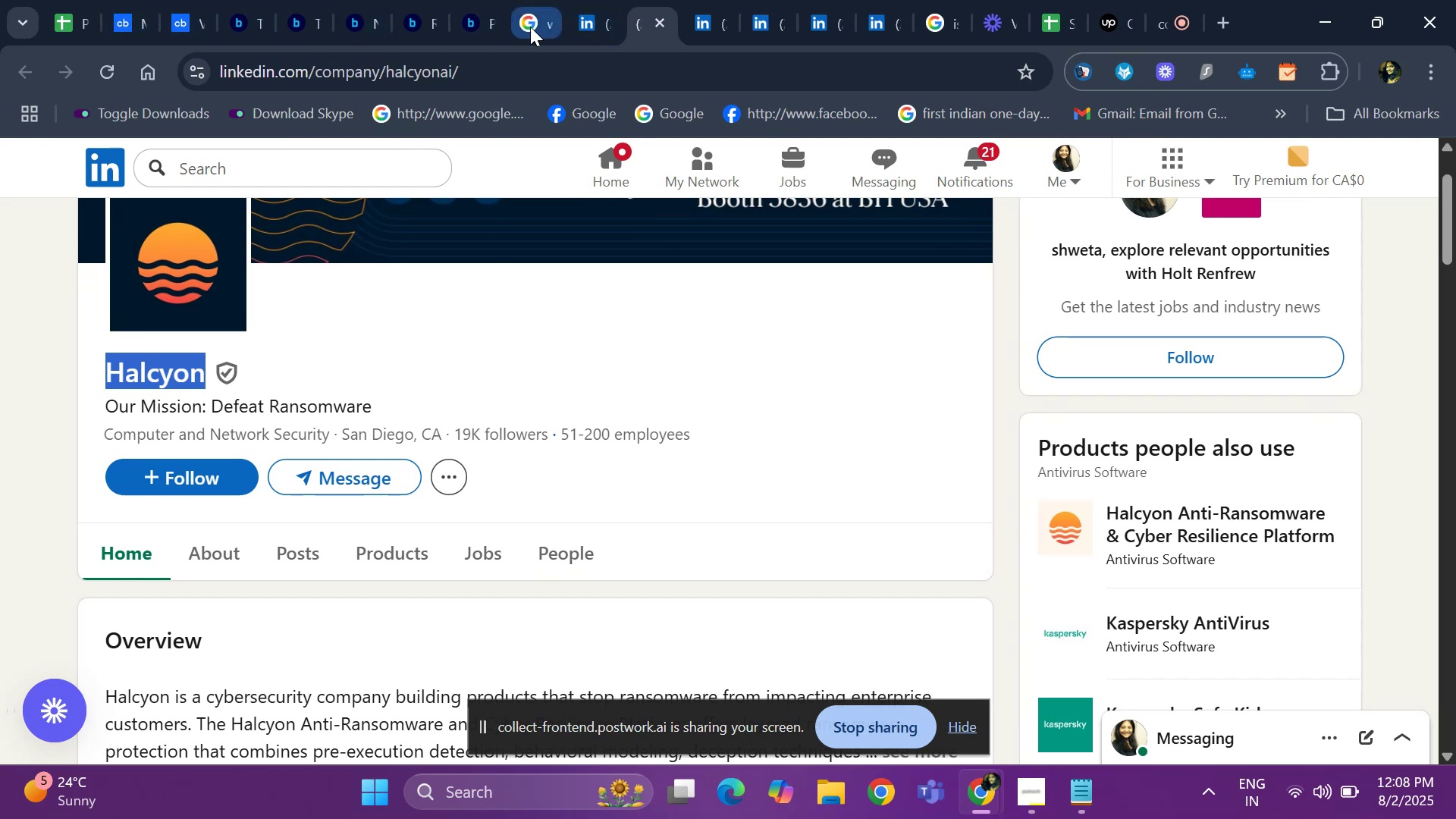 
left_click([530, 27])
 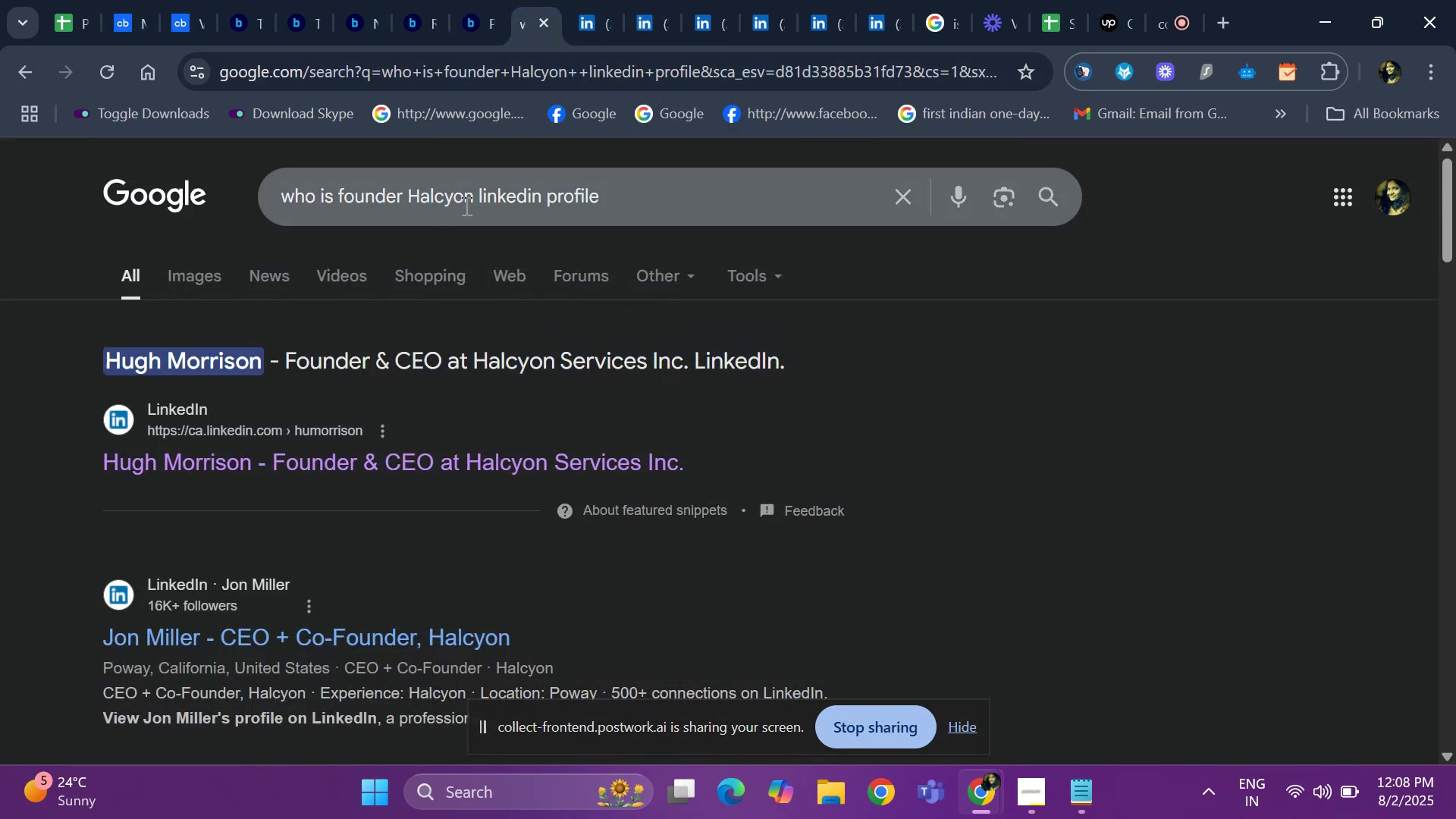 
scroll: coordinate [418, 453], scroll_direction: down, amount: 2.0
 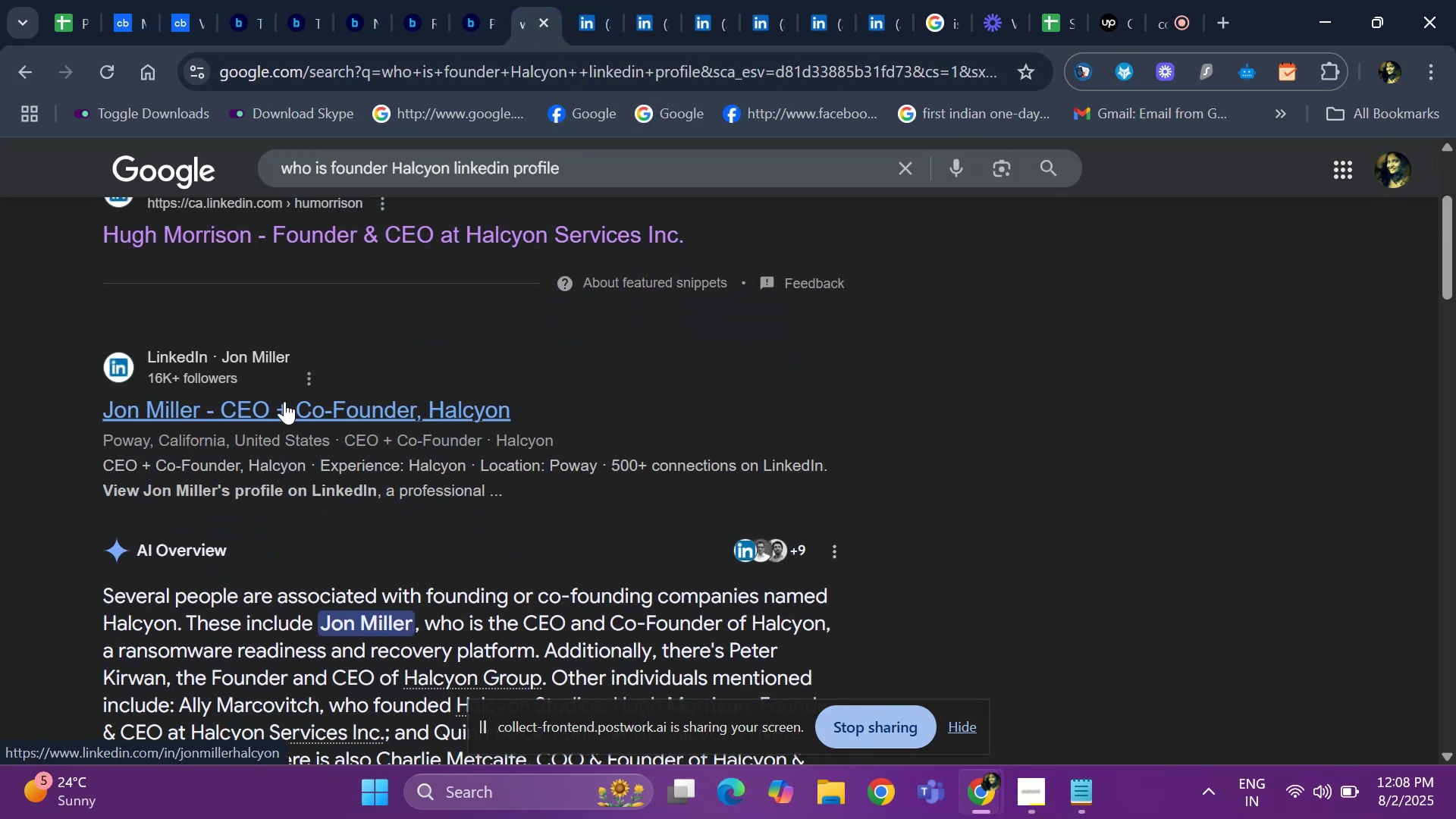 
right_click([284, 401])
 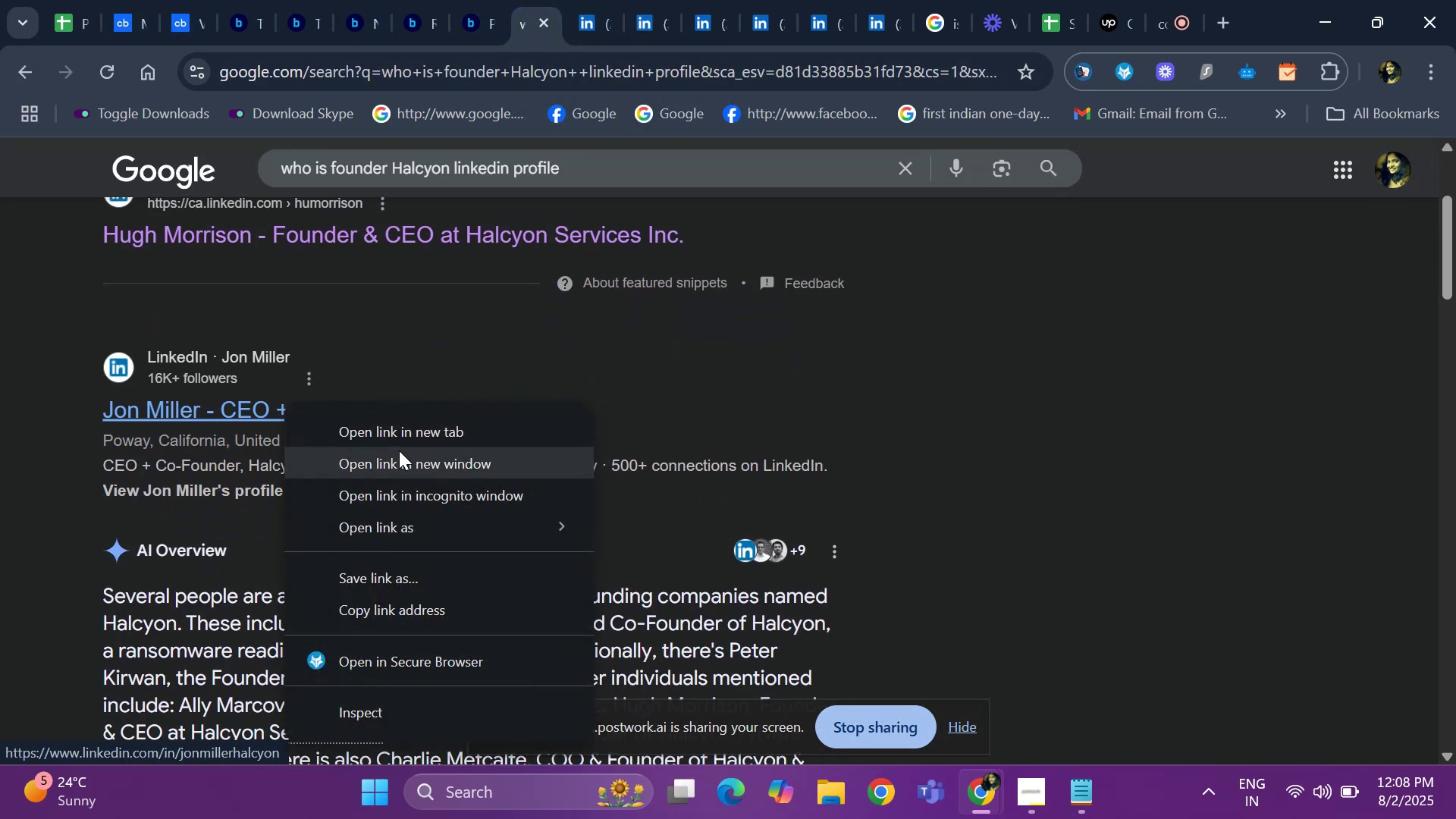 
left_click([397, 430])
 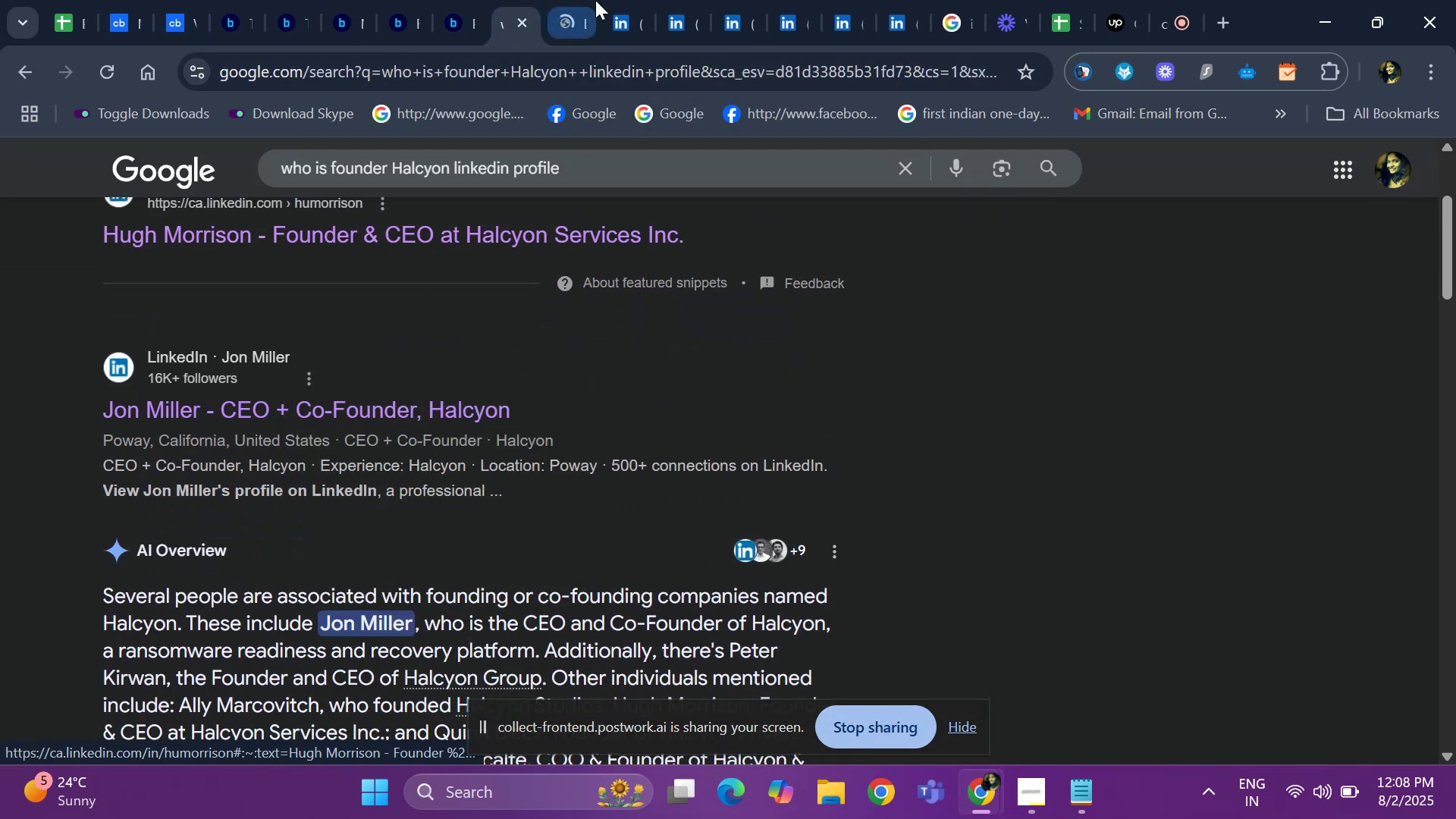 
left_click([563, 27])
 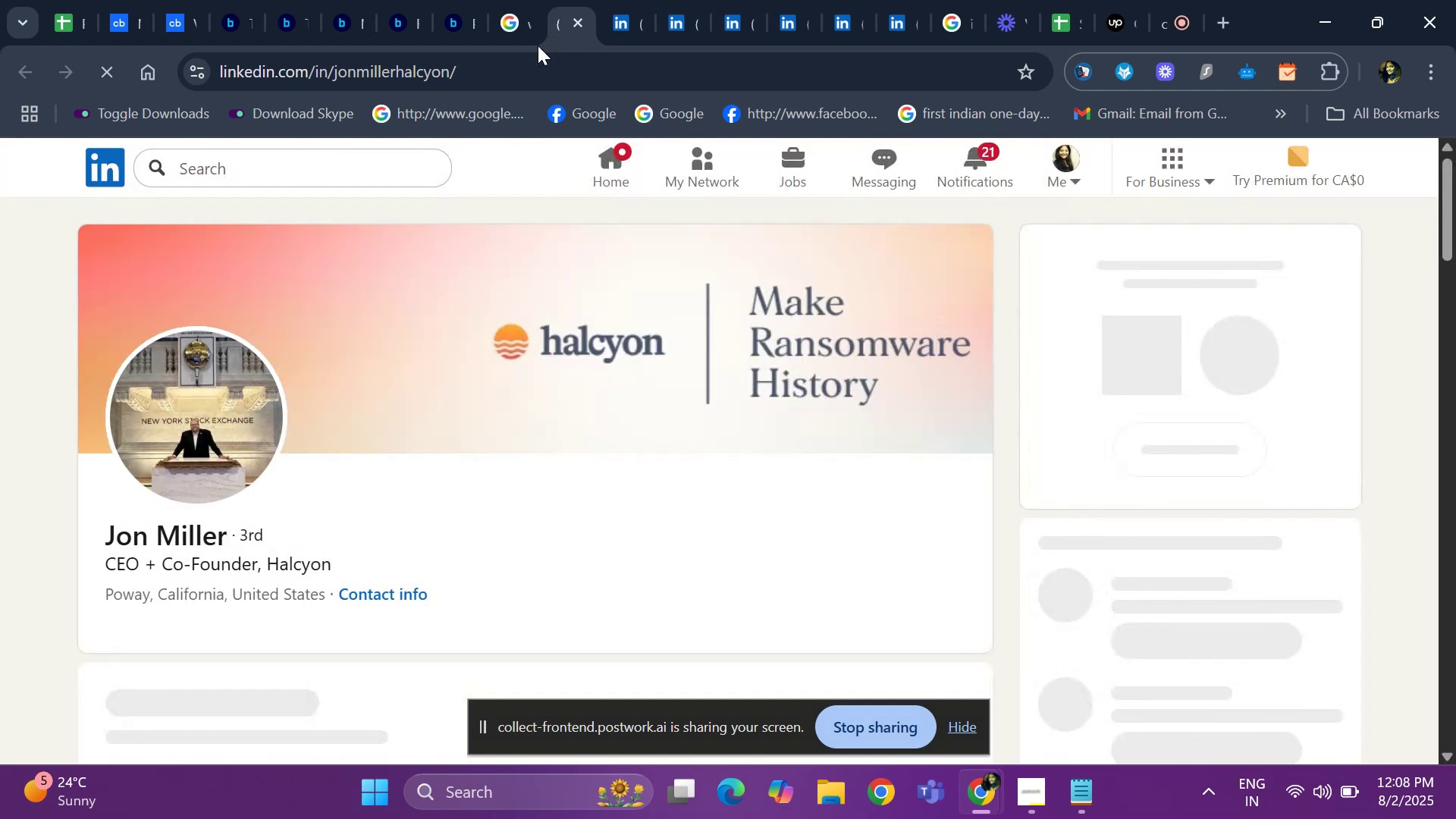 
scroll: coordinate [148, 409], scroll_direction: down, amount: 9.0
 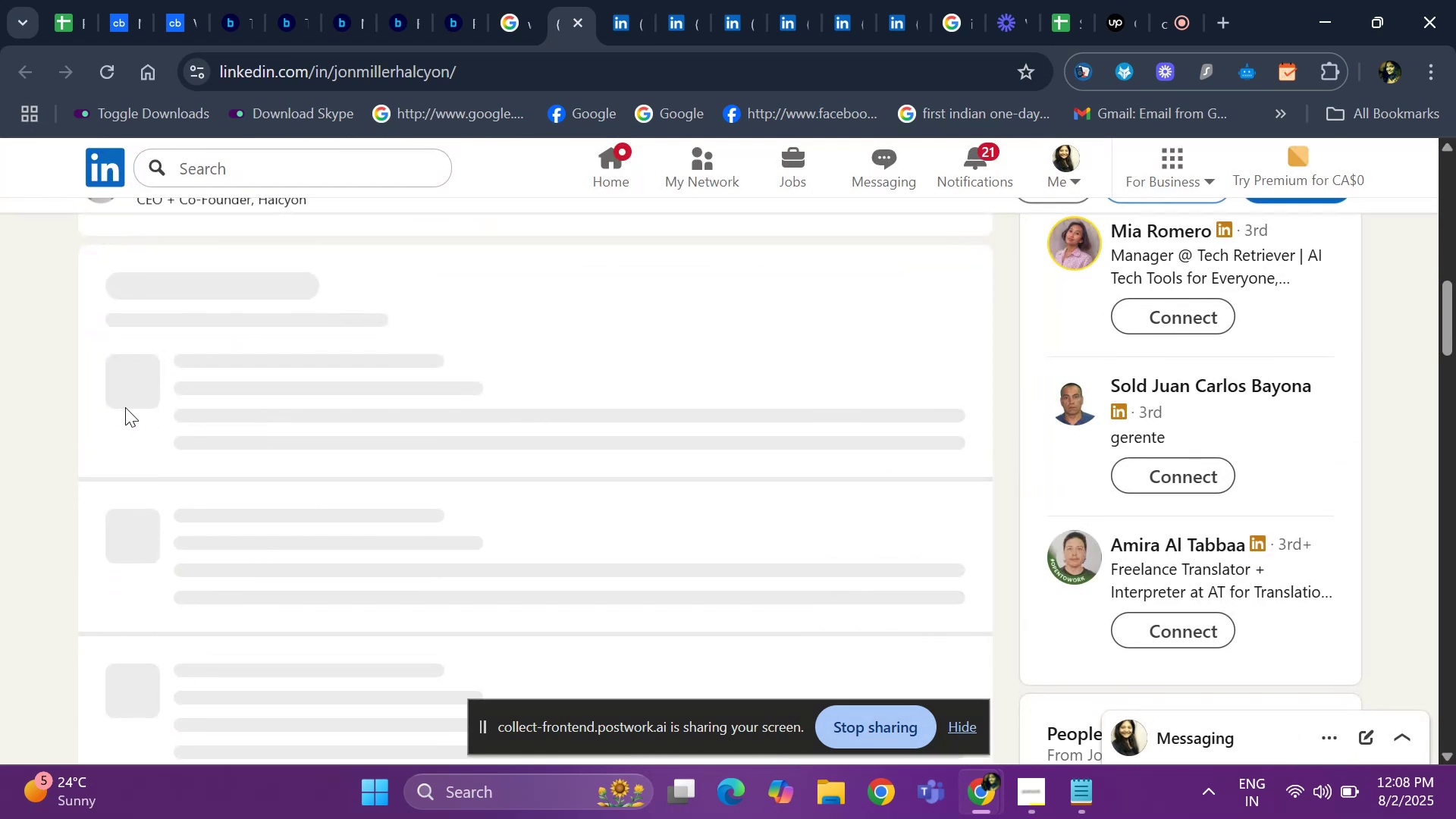 
scroll: coordinate [125, 407], scroll_direction: up, amount: 1.0
 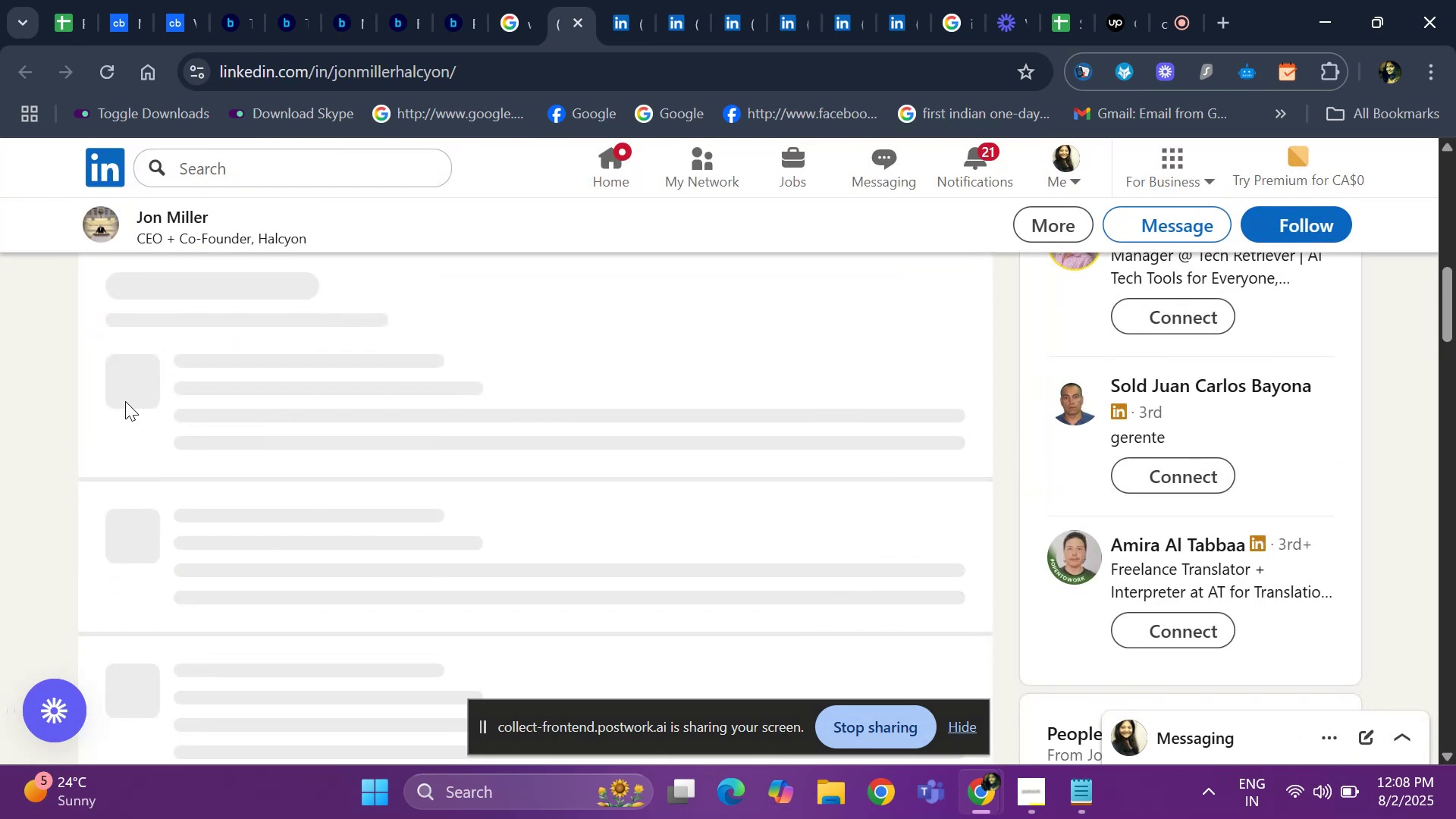 
scroll: coordinate [125, 400], scroll_direction: none, amount: 0.0
 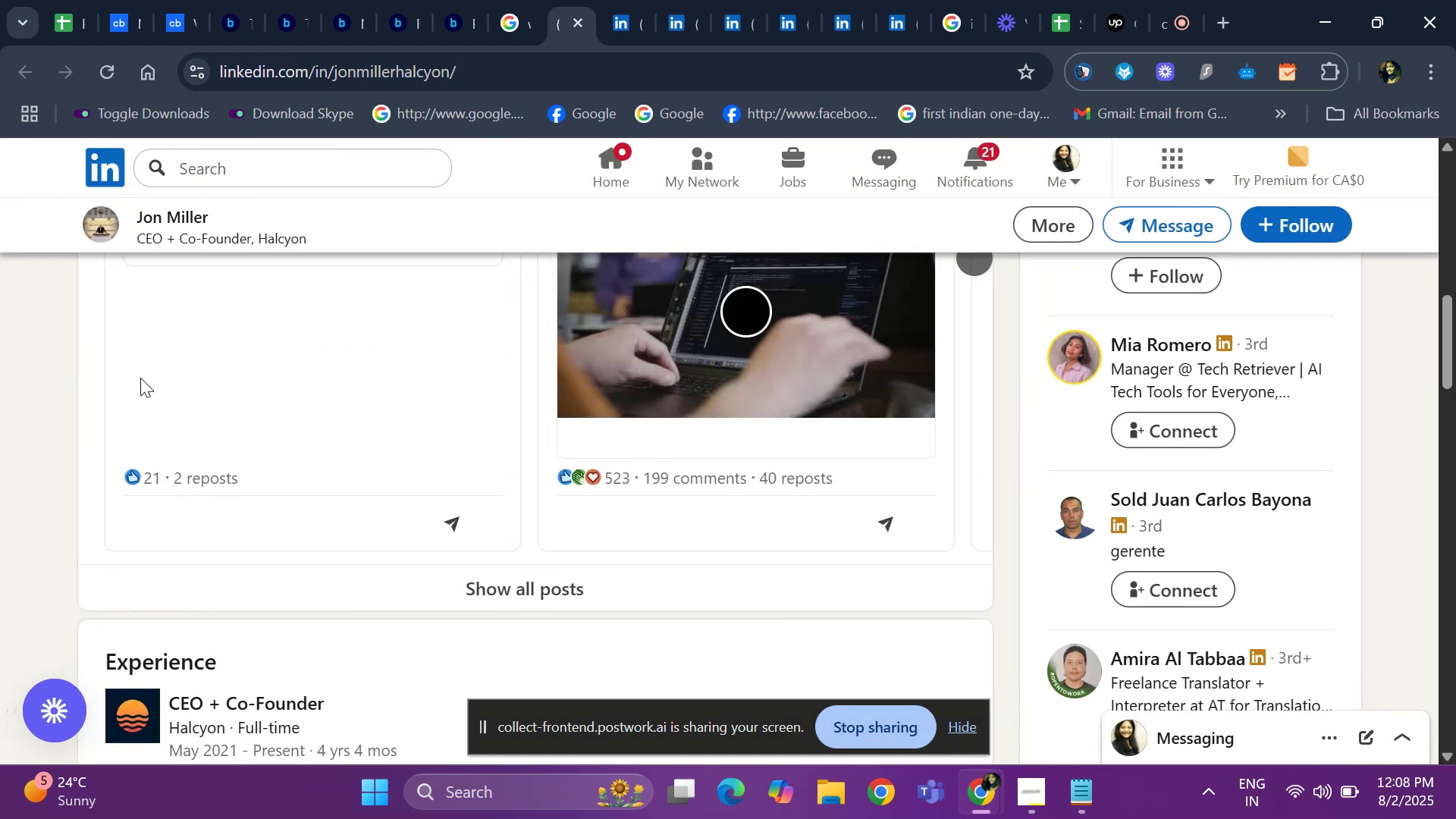 
scroll: coordinate [138, 369], scroll_direction: up, amount: 10.0
 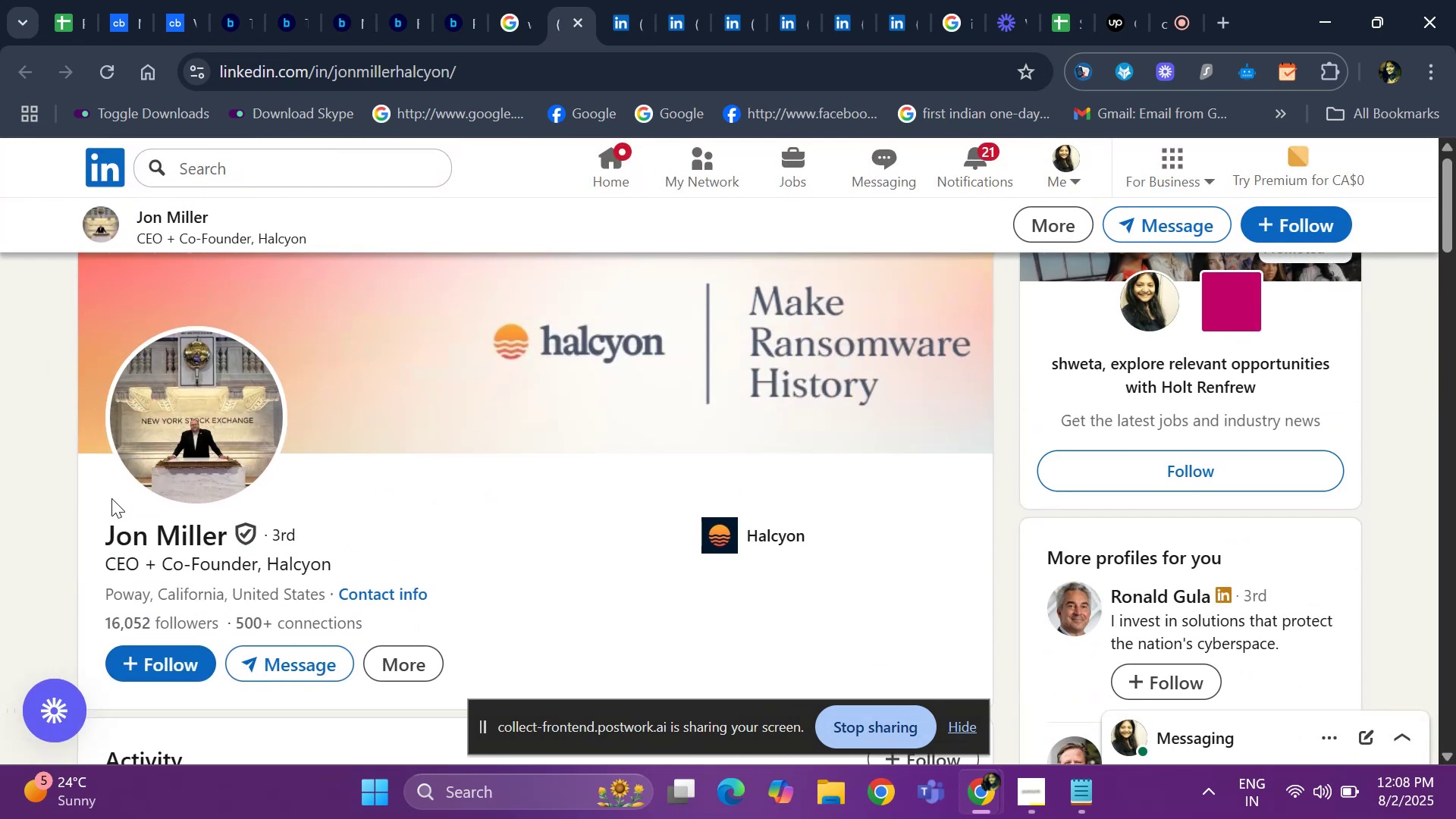 
left_click_drag(start_coordinate=[99, 507], to_coordinate=[216, 532])
 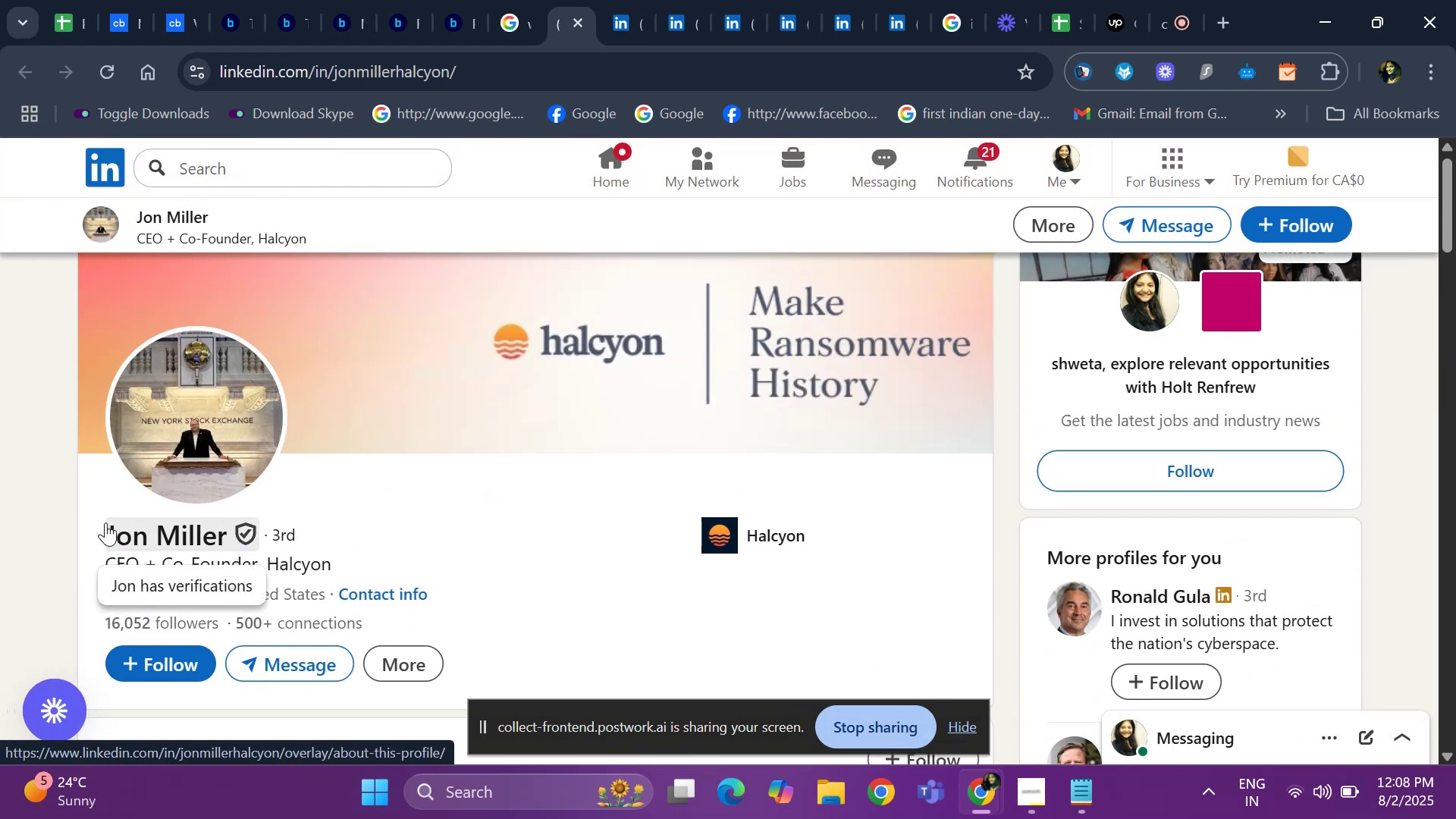 
left_click_drag(start_coordinate=[92, 524], to_coordinate=[233, 536])
 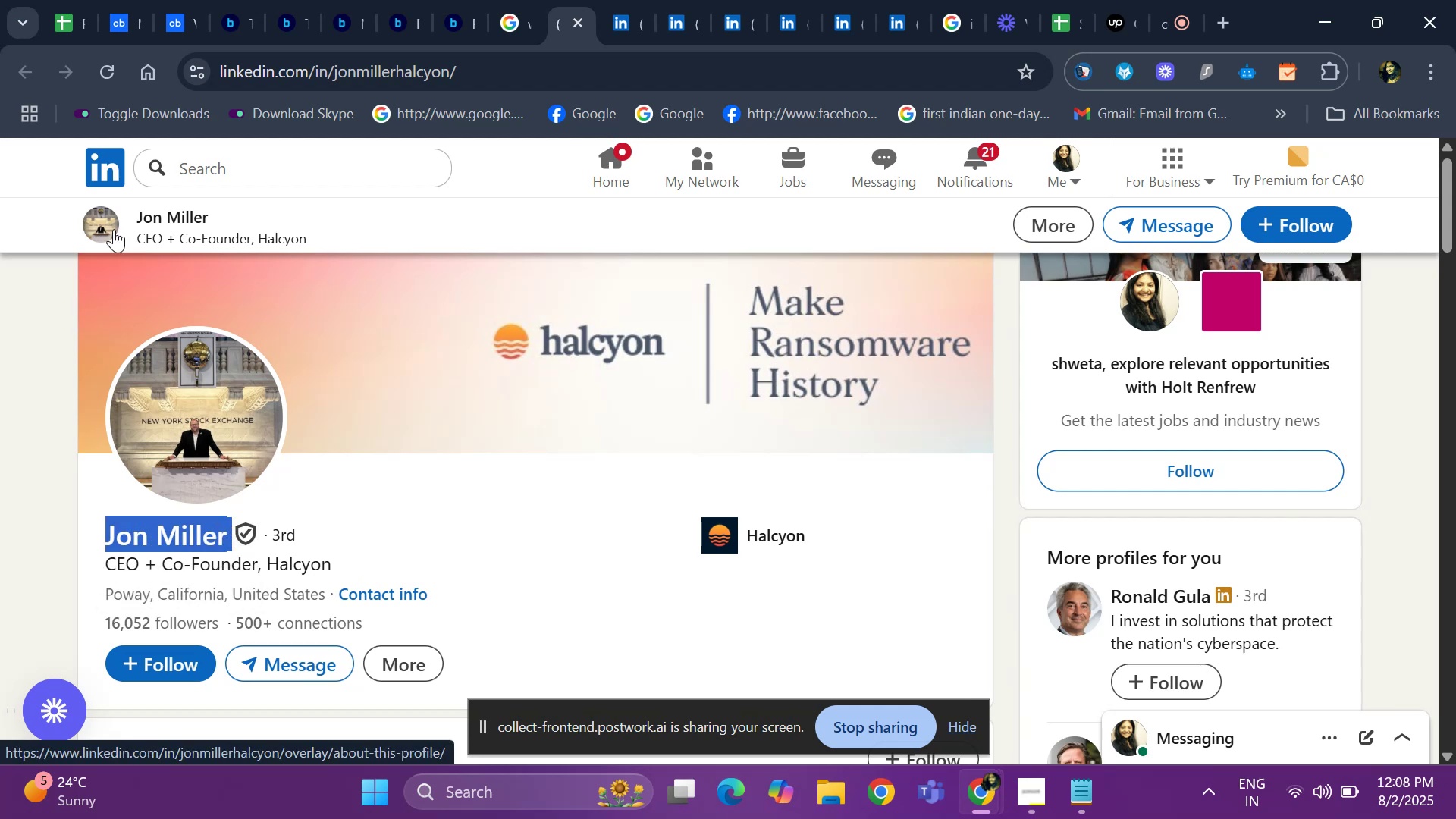 
key(Control+ControlLeft)
 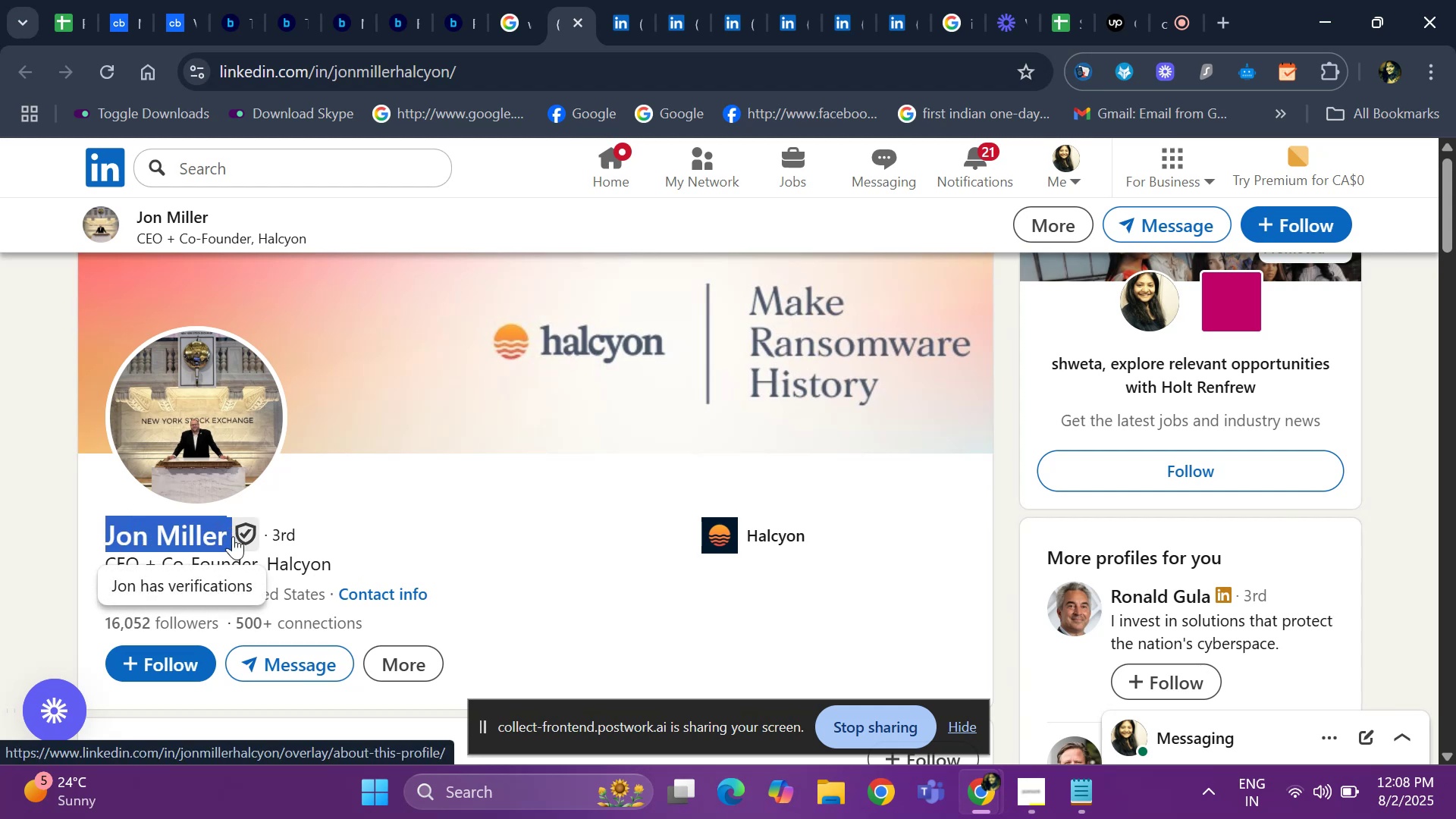 
key(Control+C)
 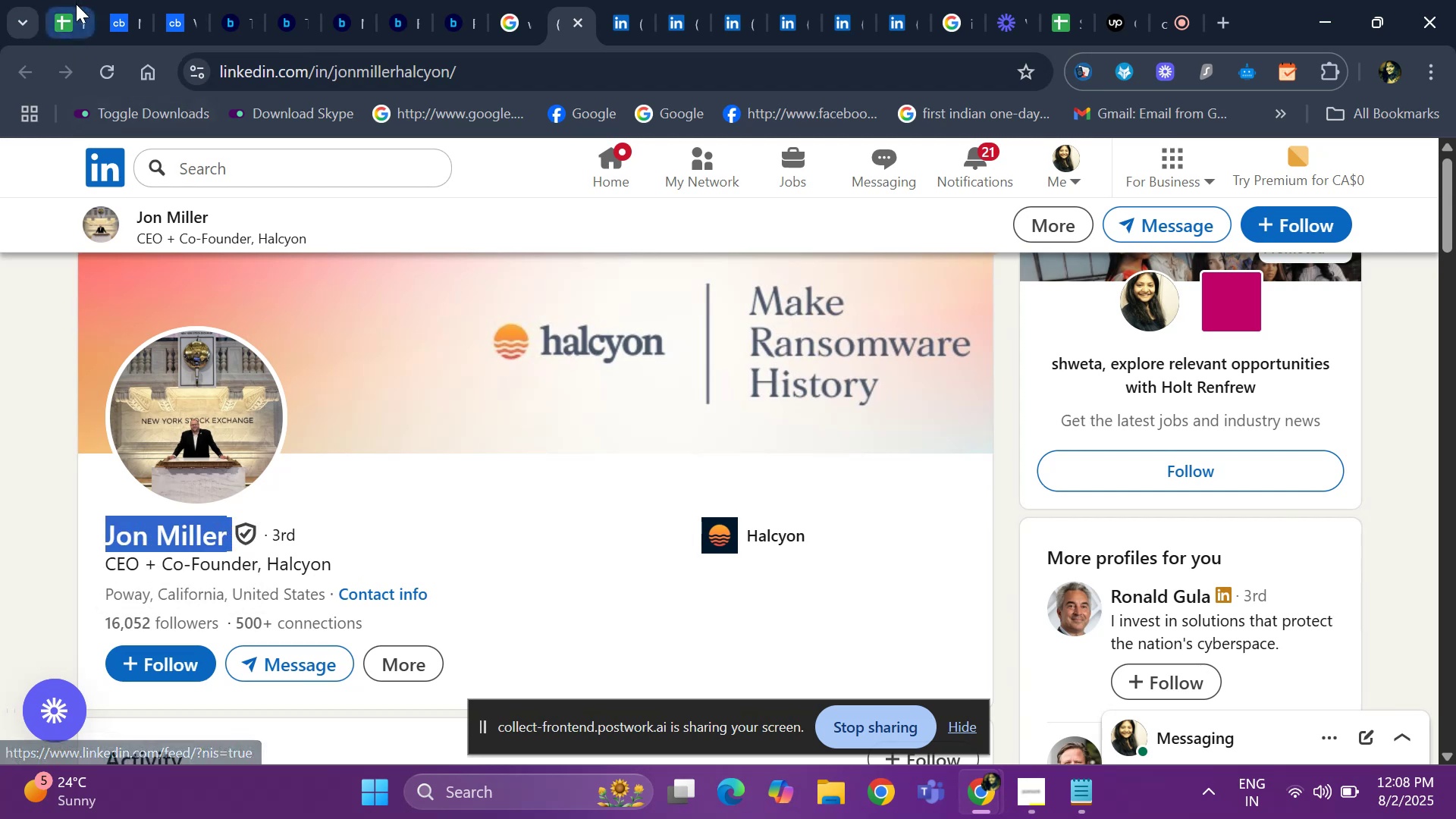 
left_click([63, 22])
 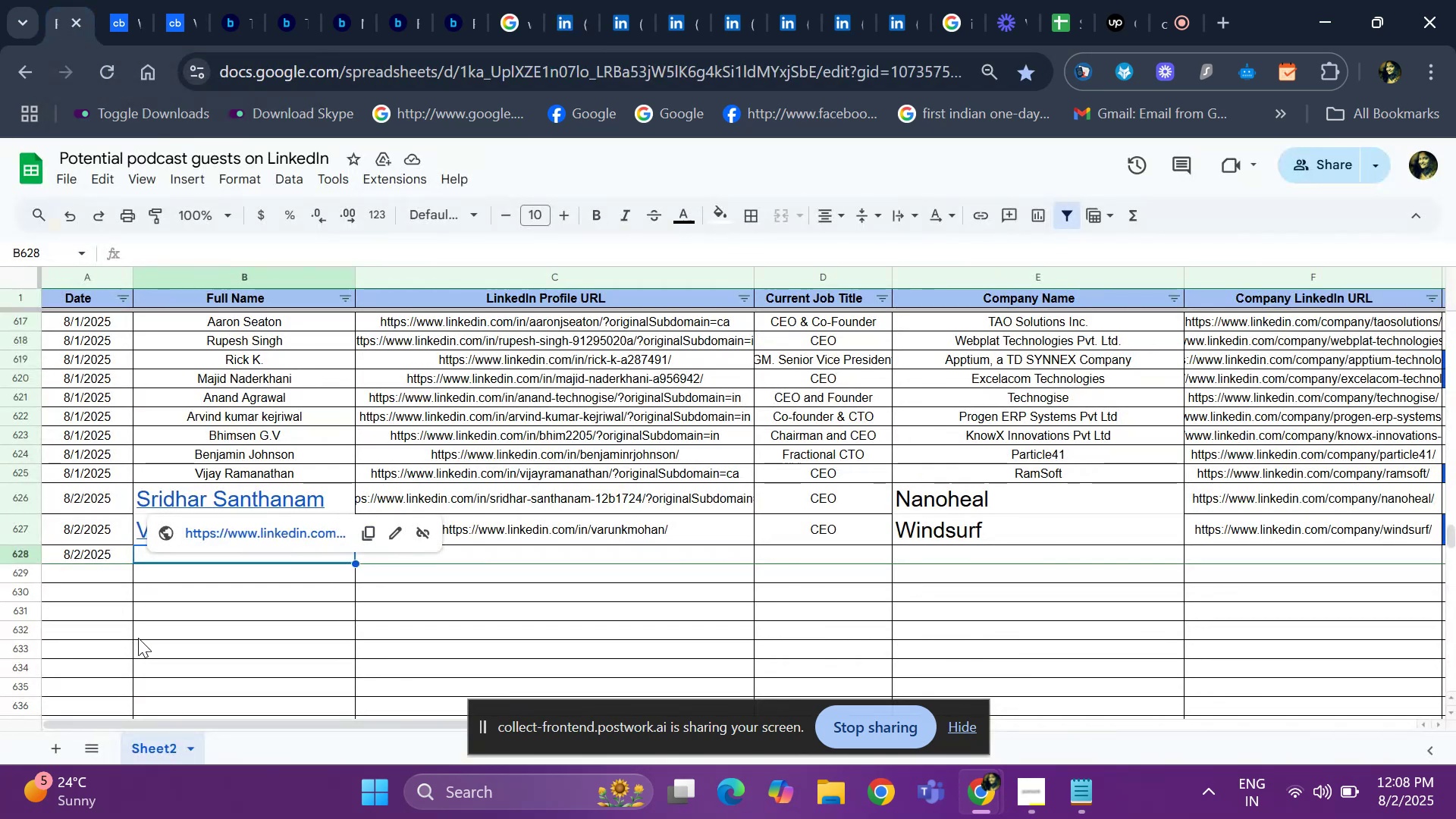 
wait(6.05)
 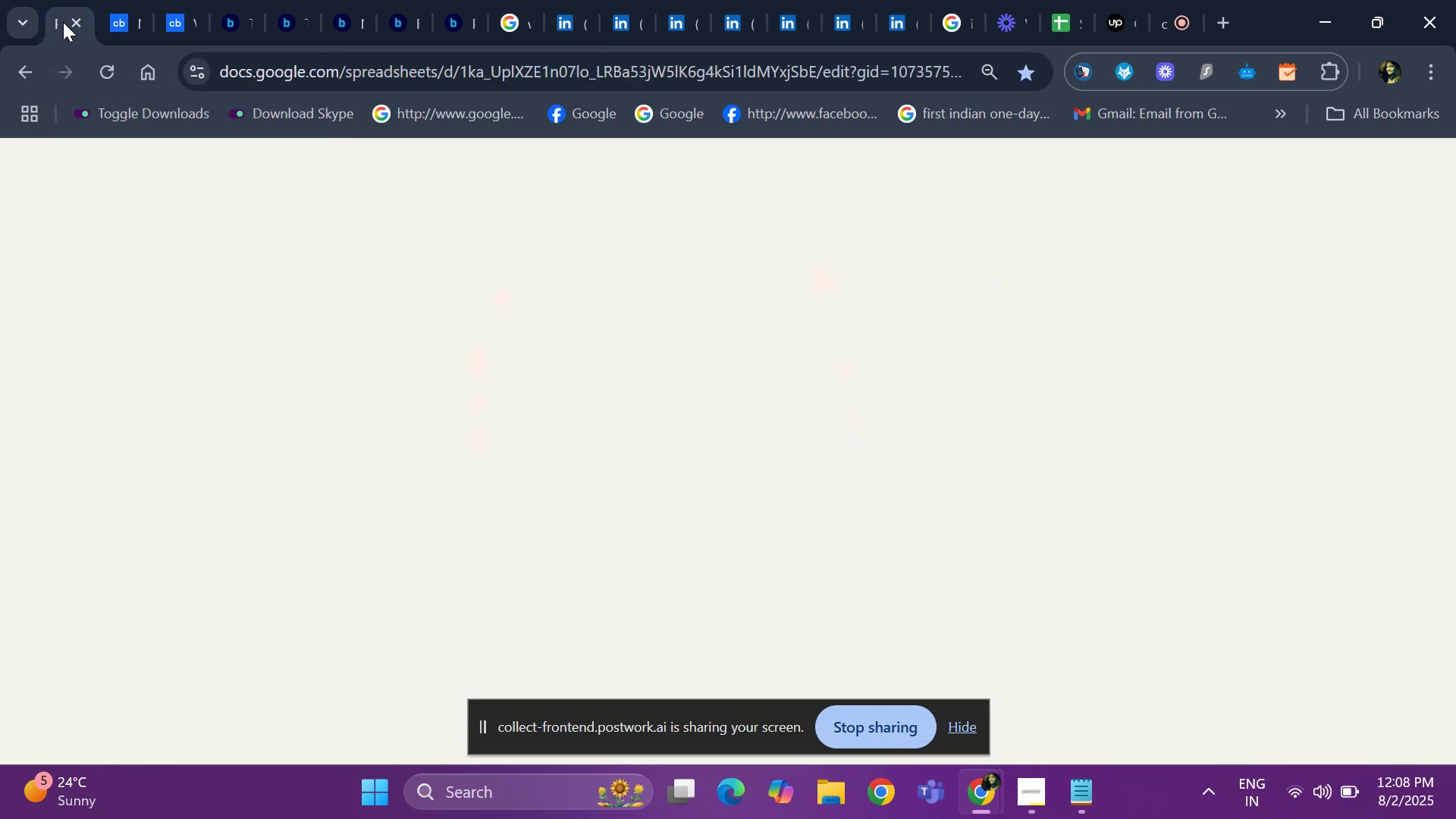 
left_click([204, 555])
 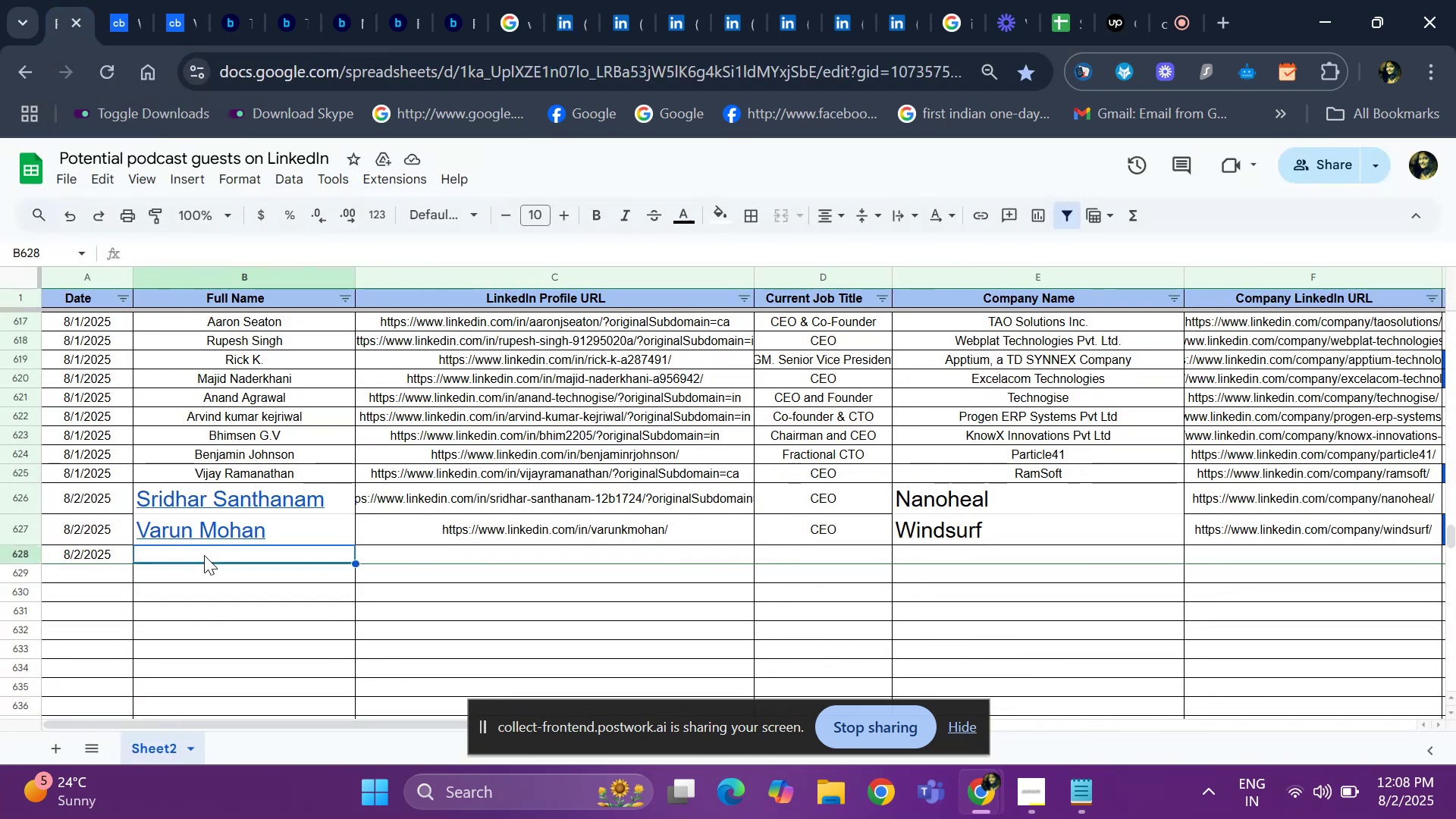 
key(Control+V)
 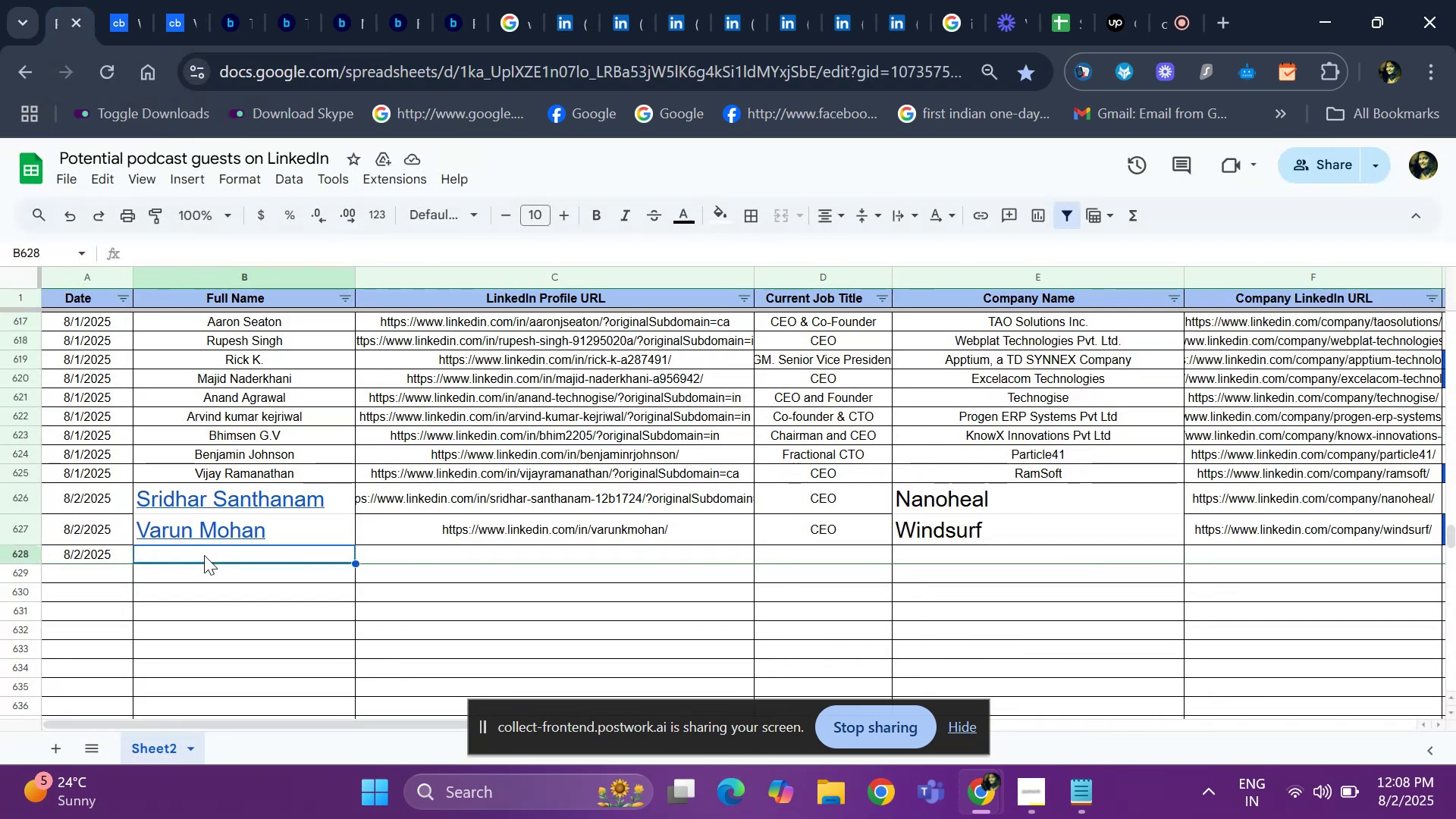 
key(ArrowRight)
 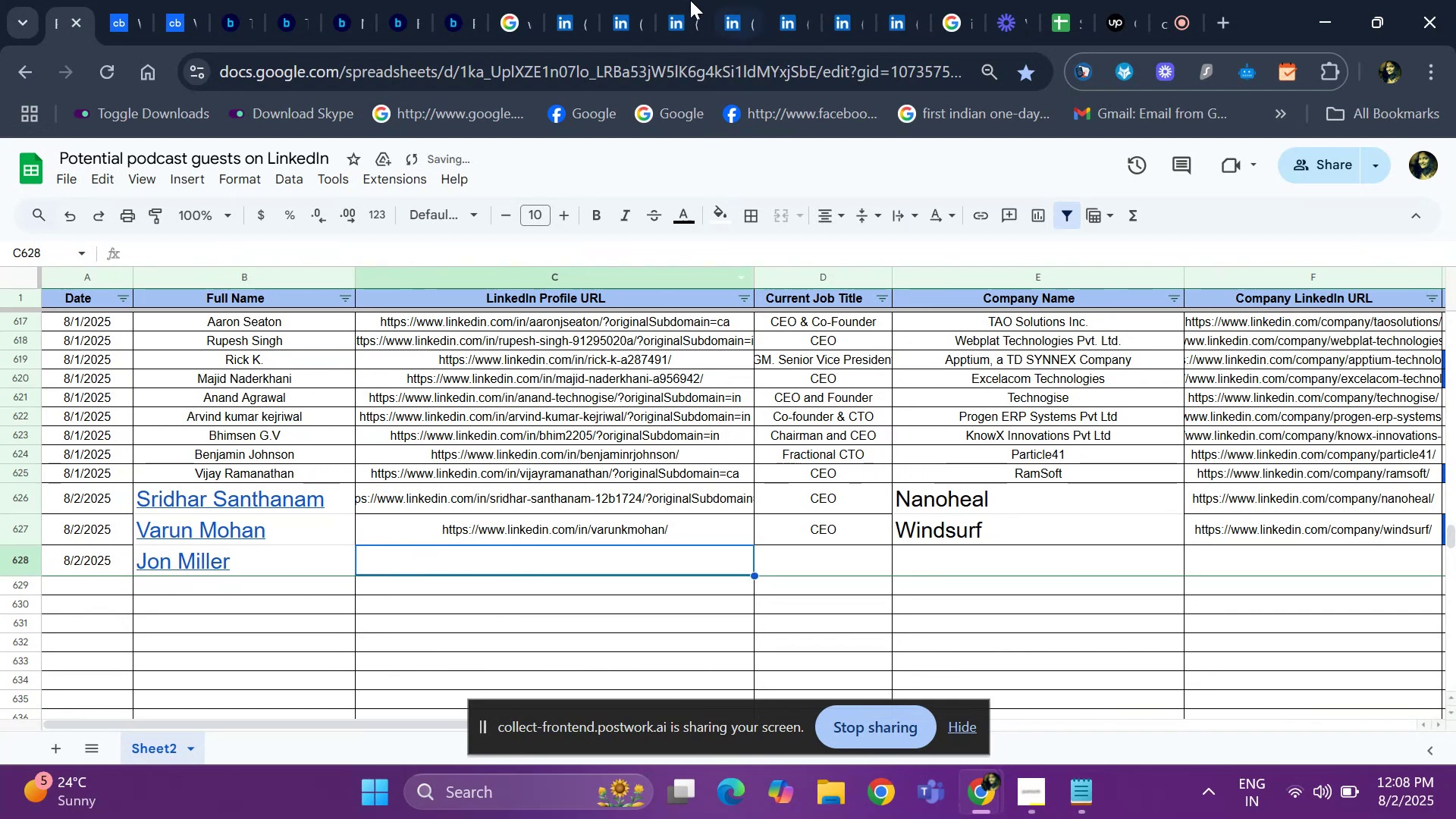 
left_click([554, 11])
 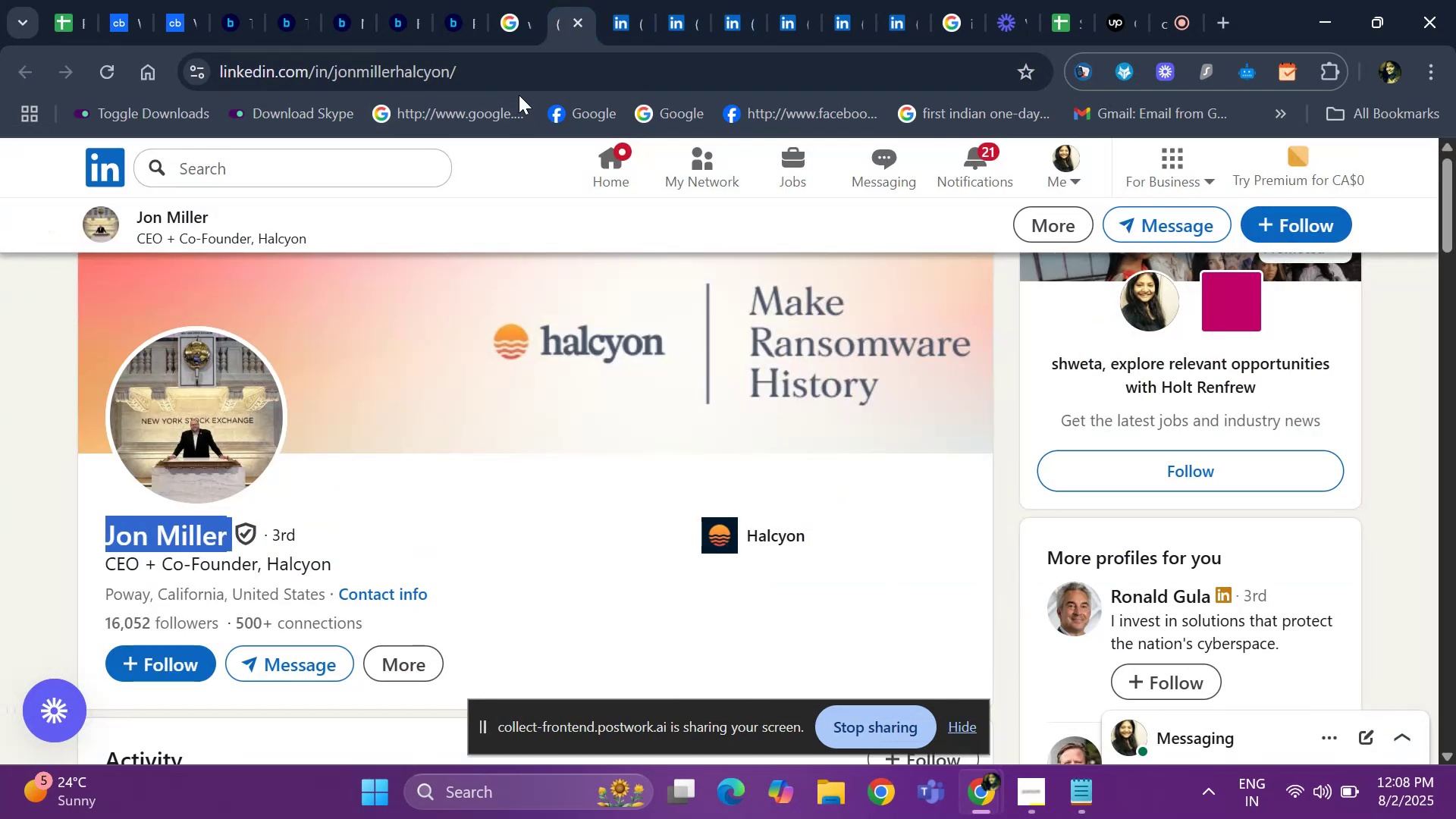 
left_click([529, 75])
 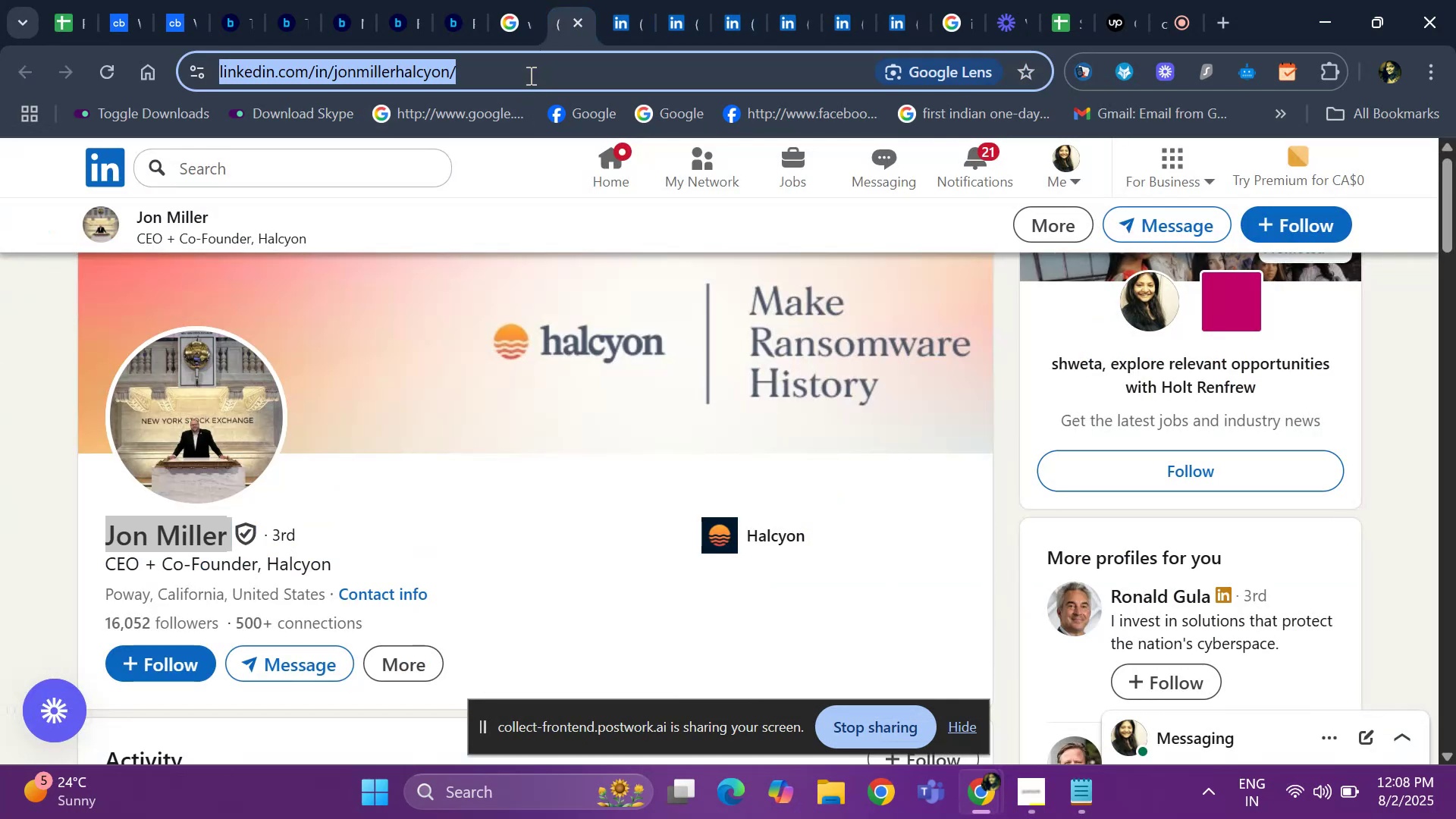 
key(Control+C)
 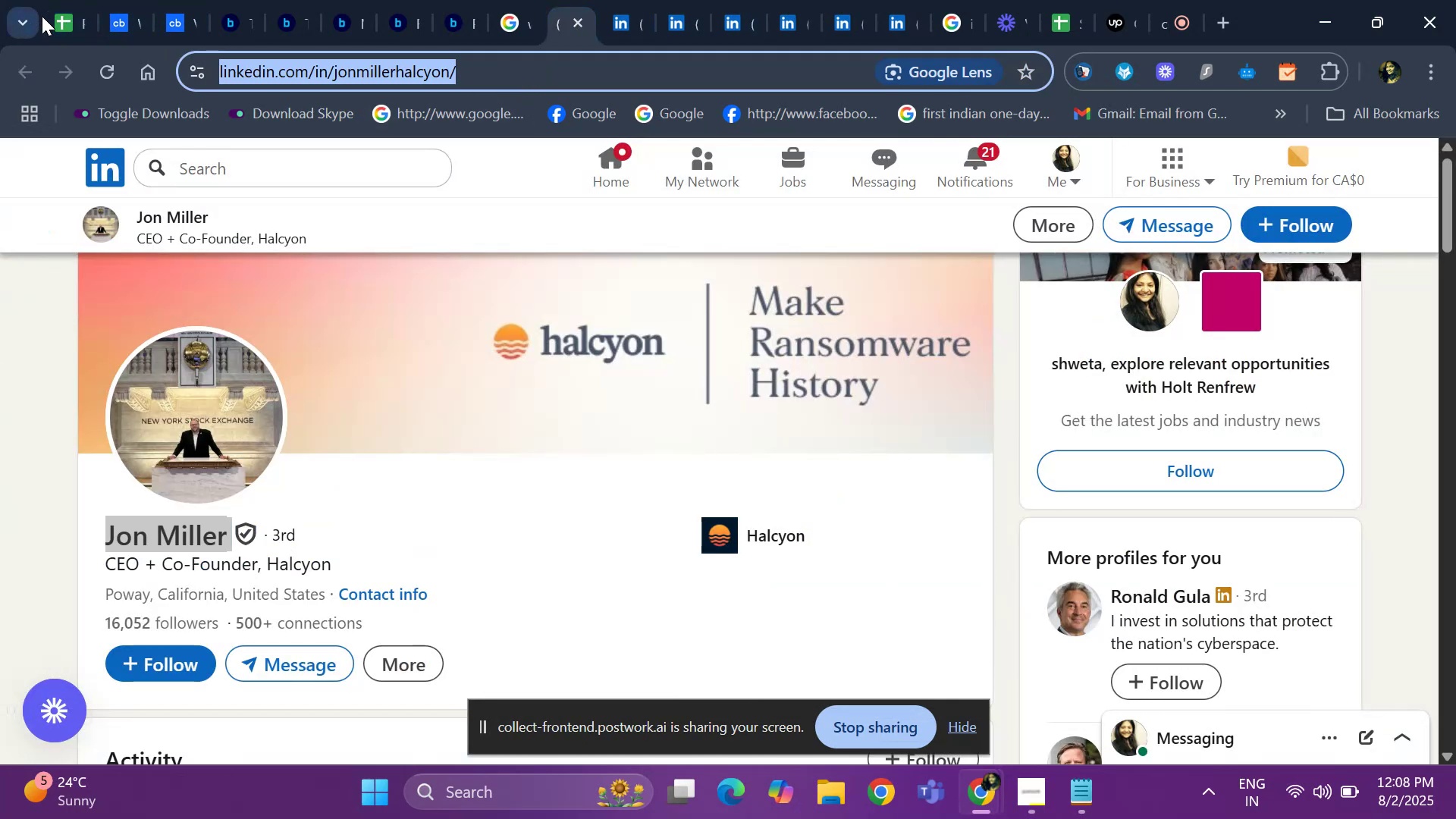 
left_click([67, 21])
 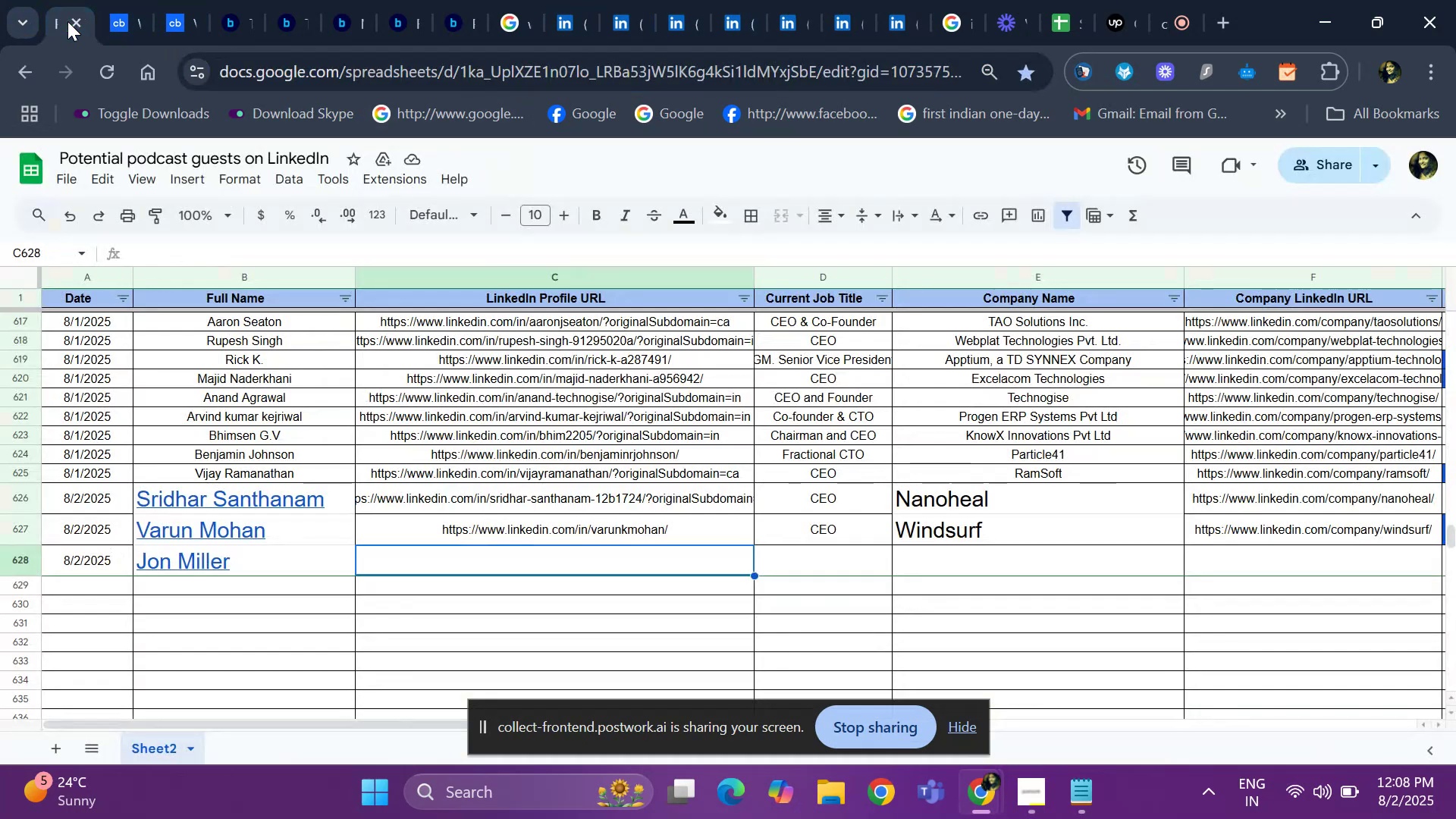 
key(Control+ControlLeft)
 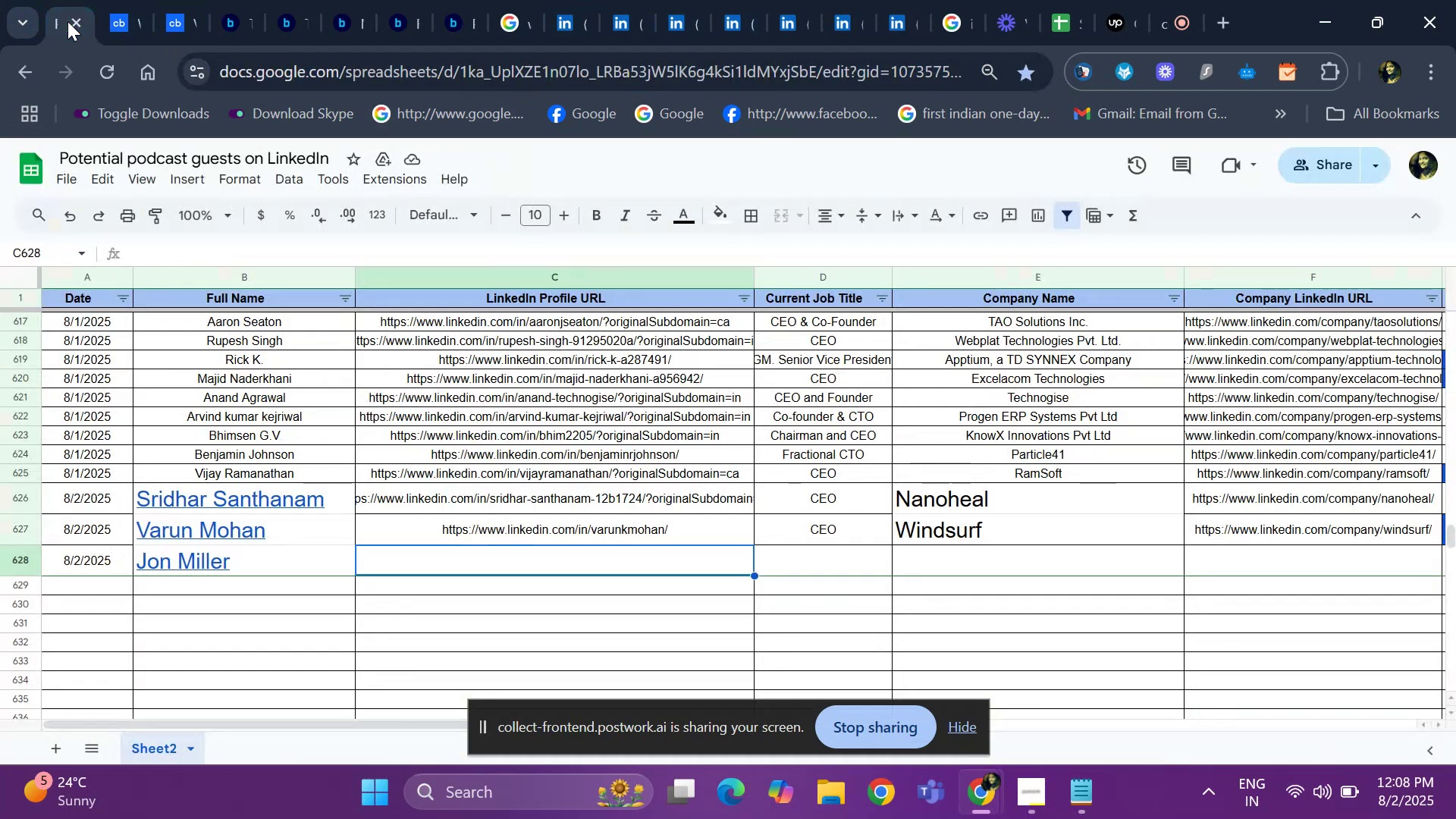 
key(Control+V)
 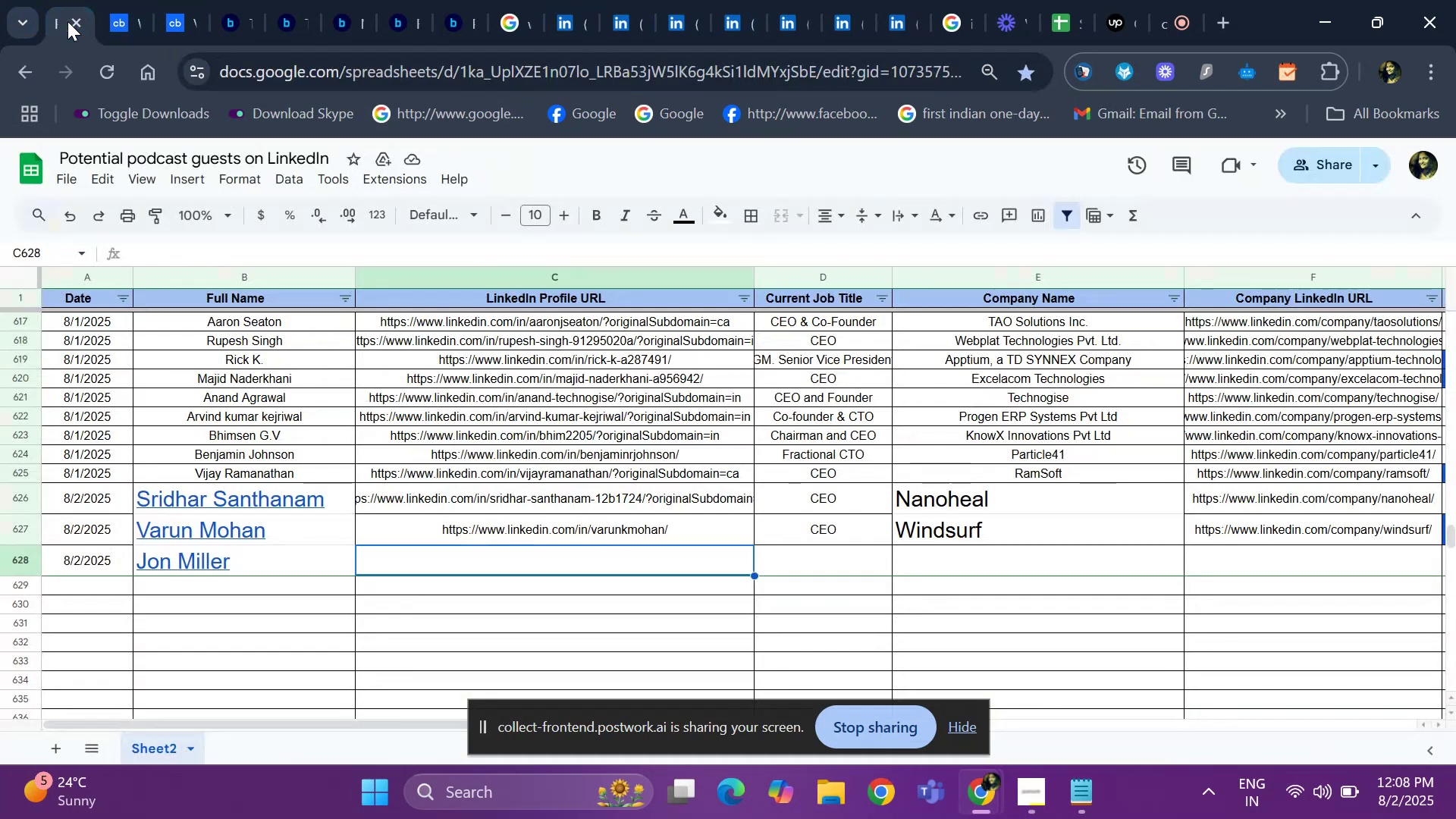 
key(ArrowRight)
 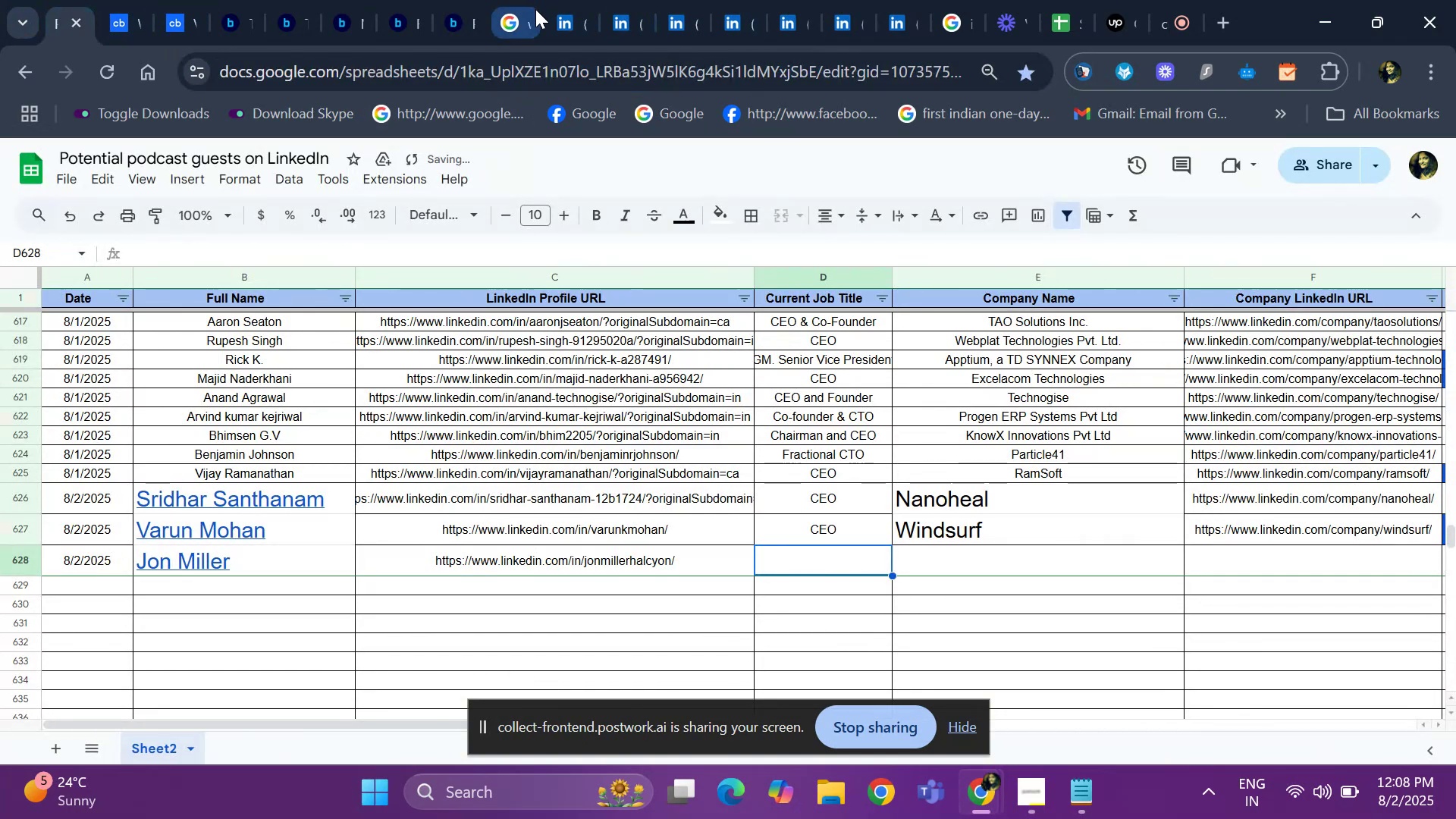 
left_click([557, 11])
 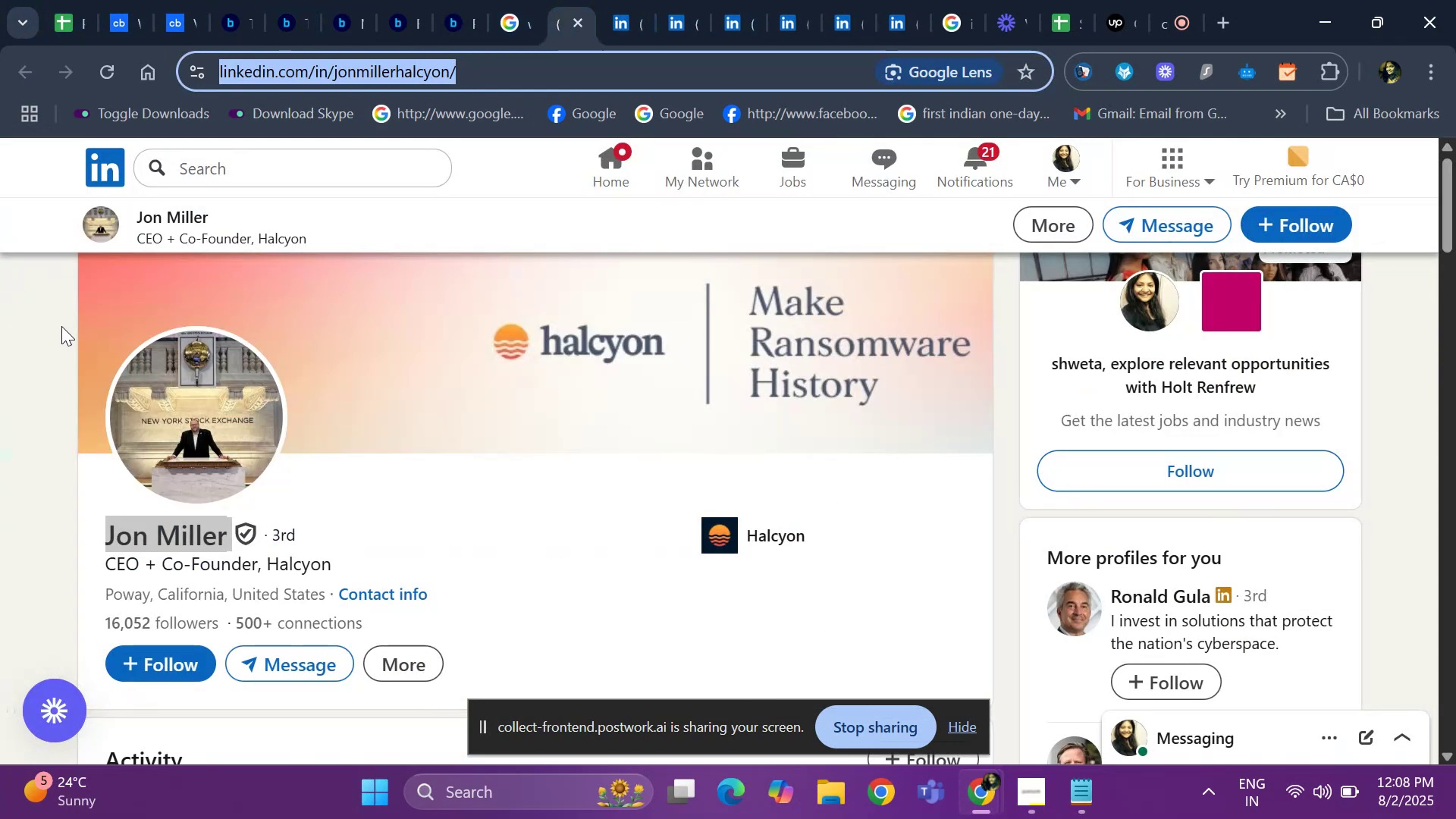 
left_click_drag(start_coordinate=[101, 566], to_coordinate=[256, 564])
 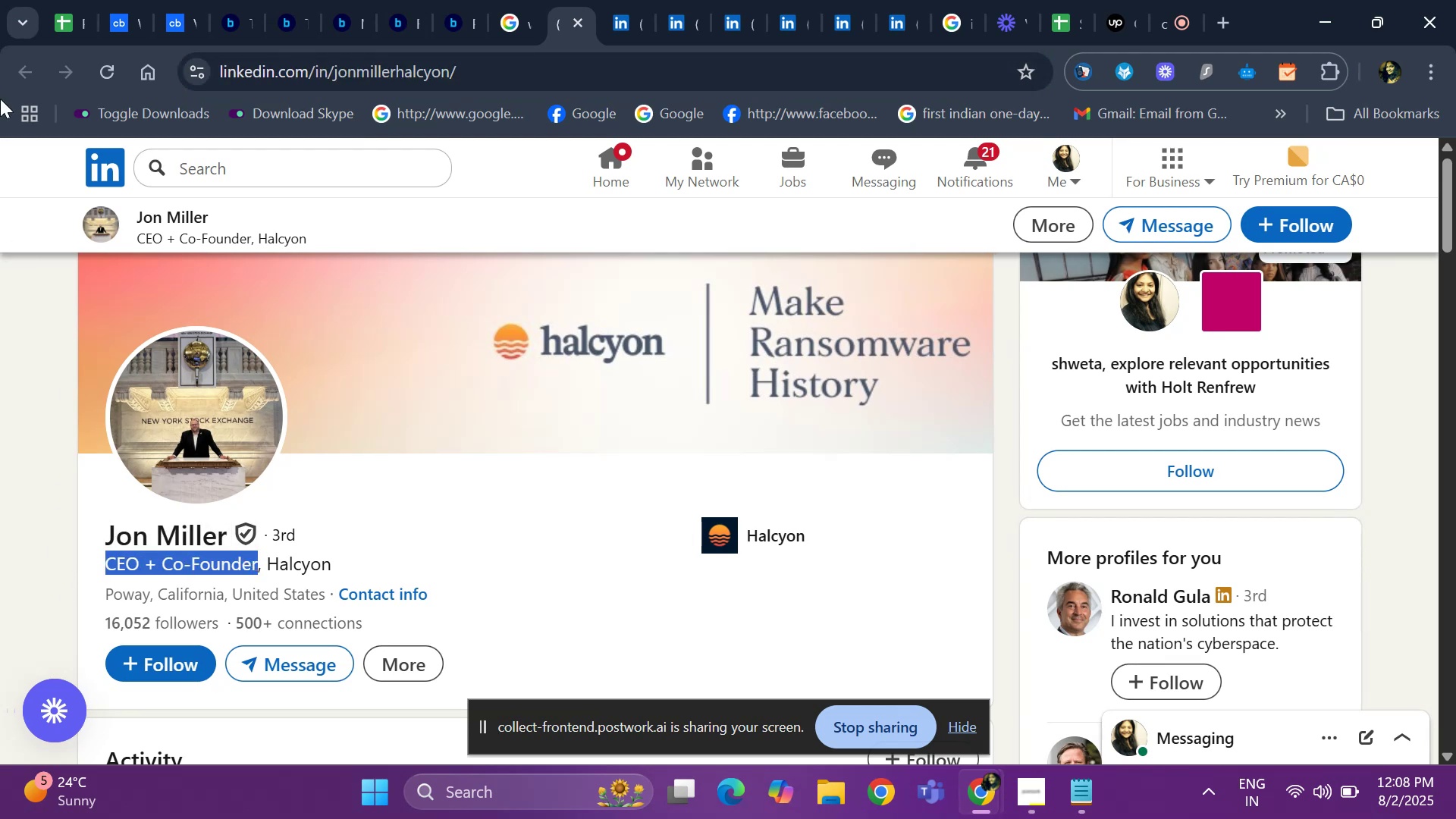 
key(Control+C)
 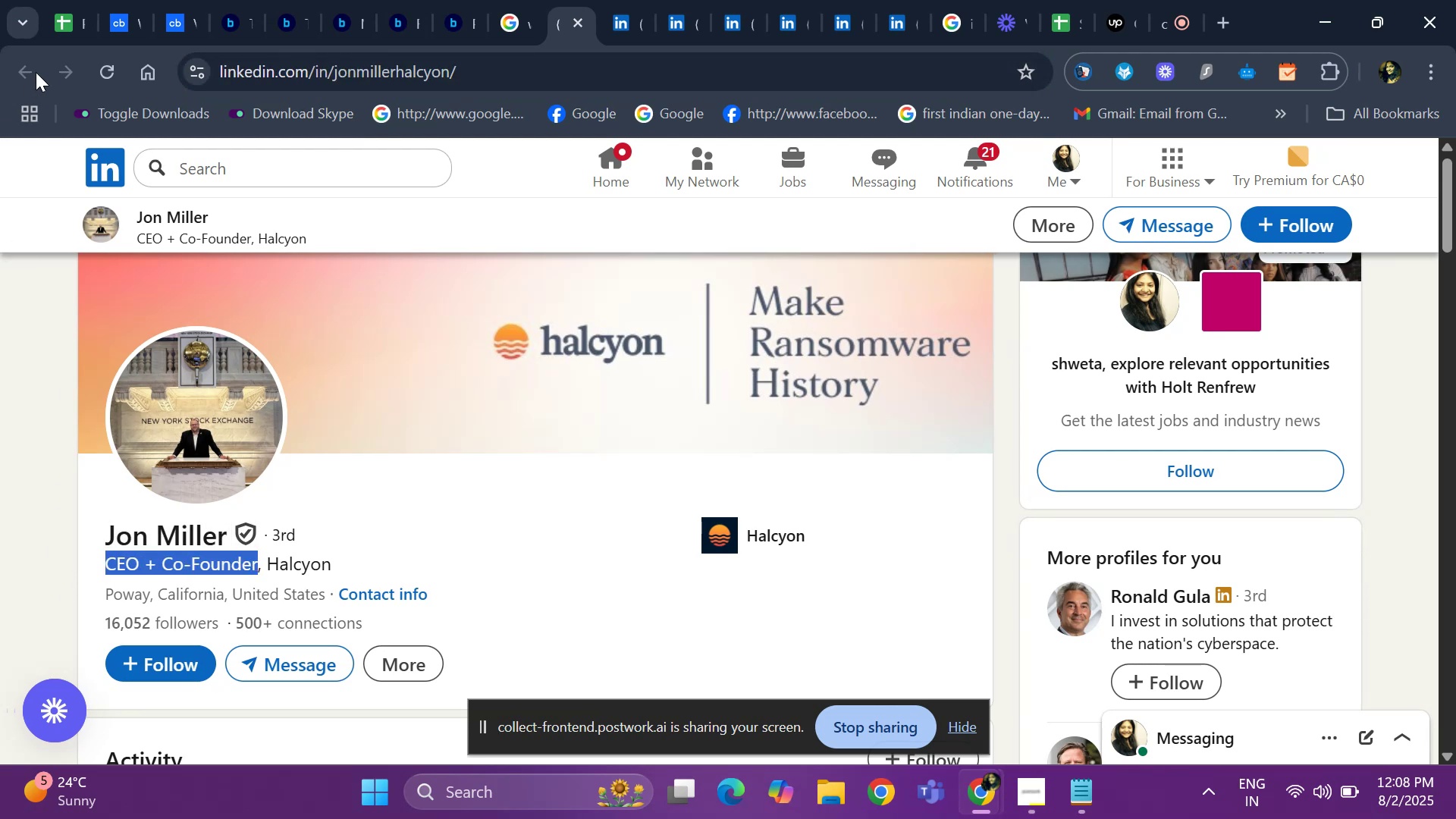 
left_click_drag(start_coordinate=[71, 21], to_coordinate=[73, 25])
 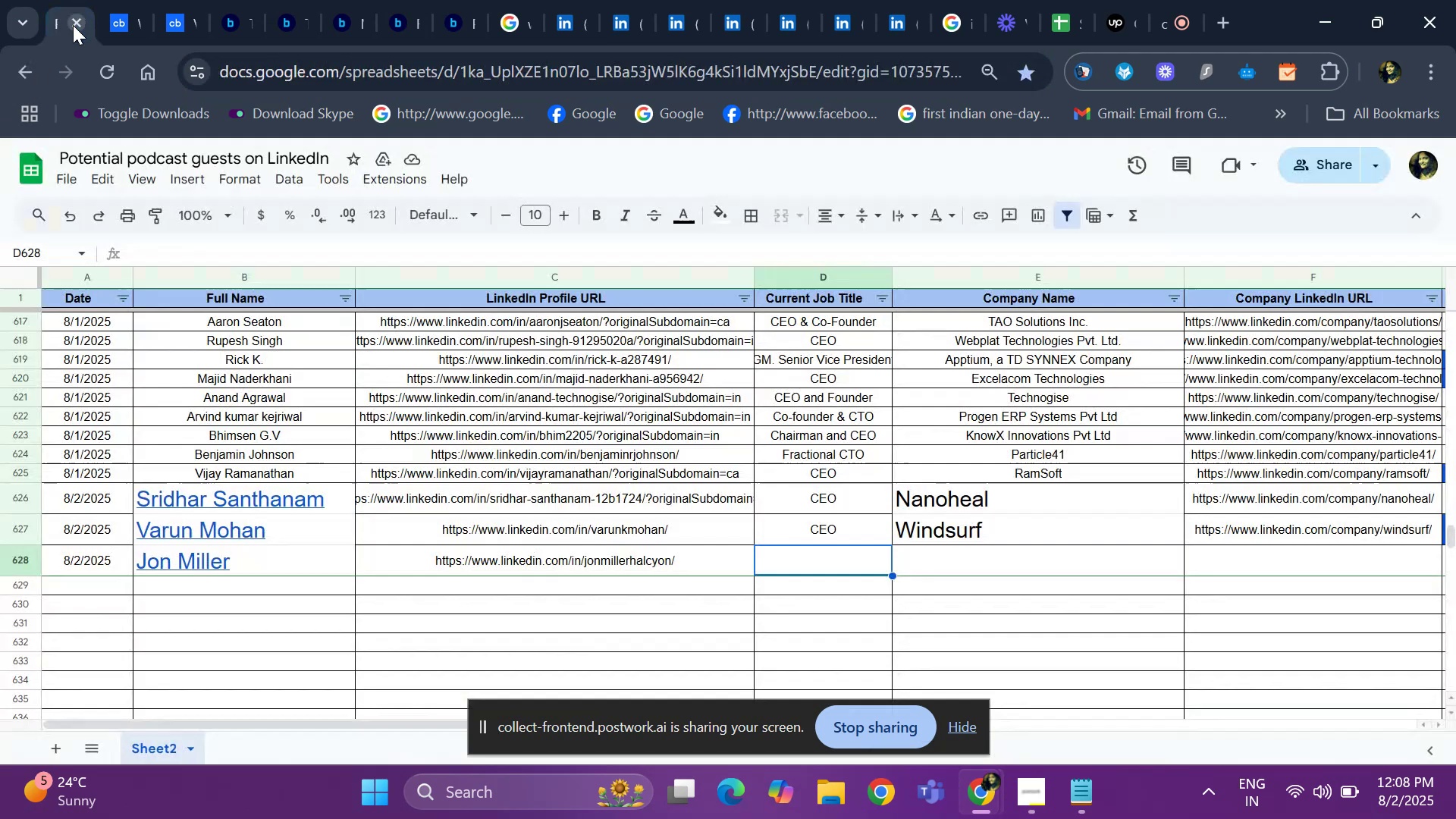 
key(Control+ControlLeft)
 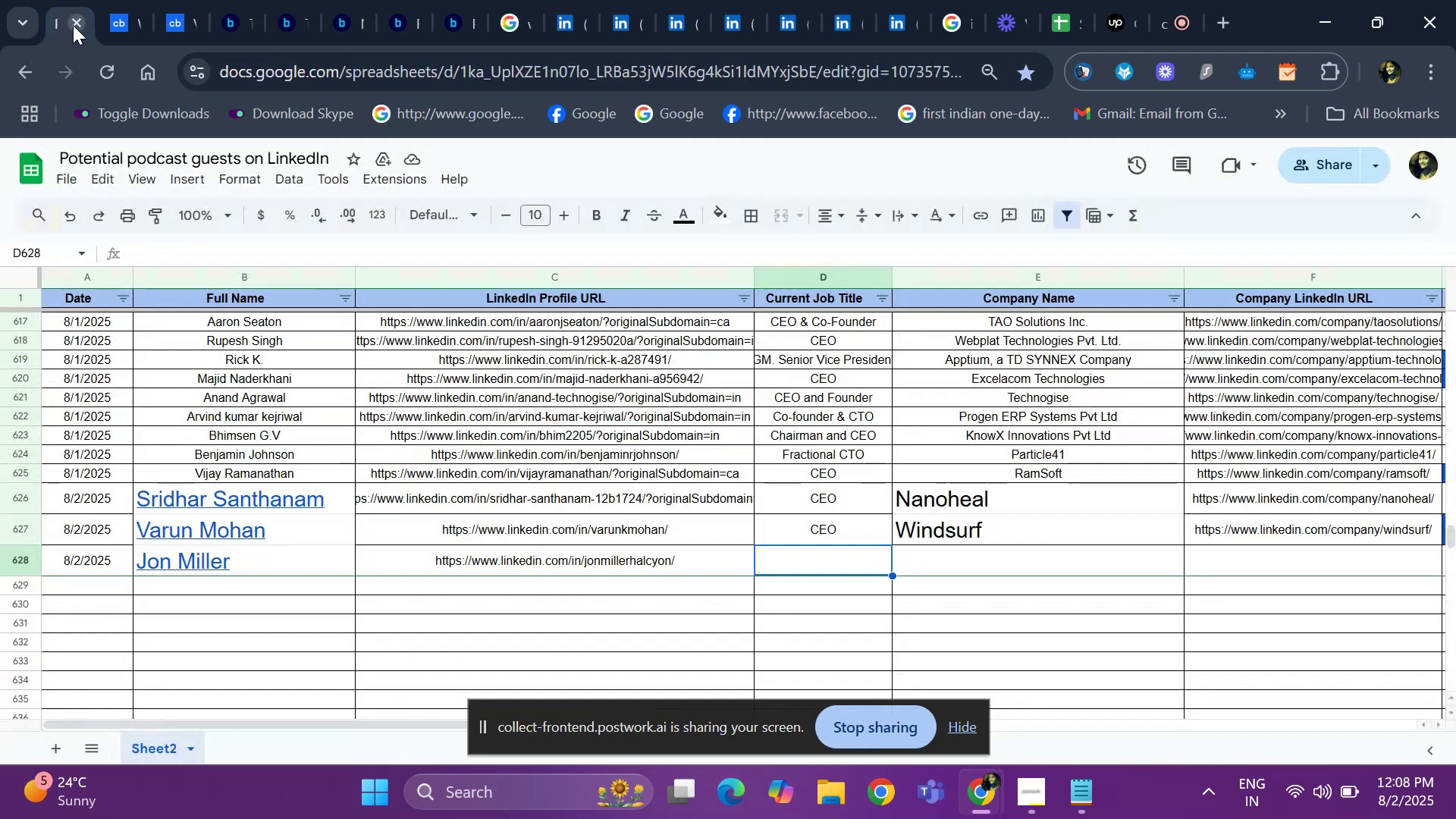 
key(Control+V)
 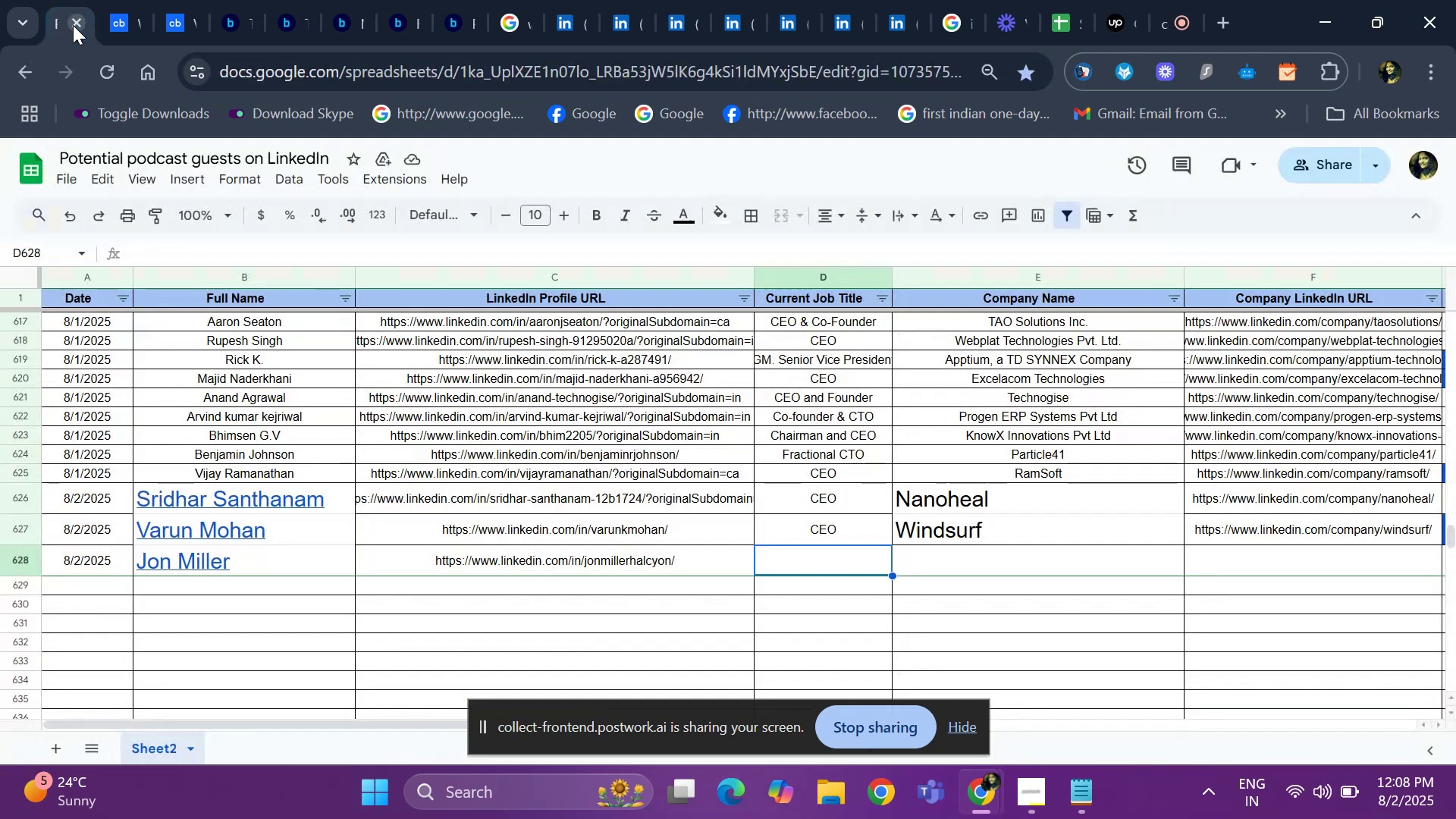 
key(ArrowRight)
 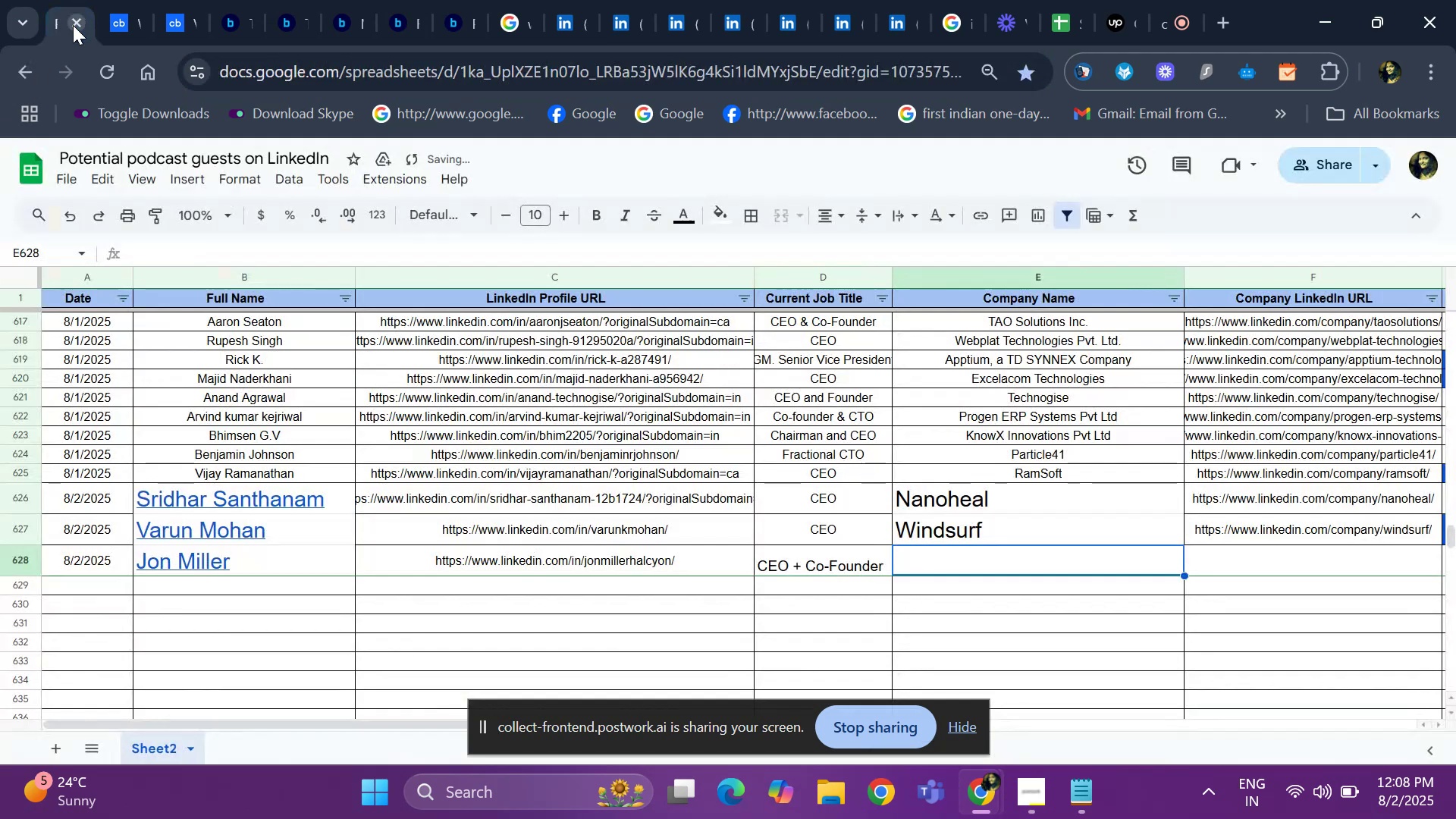 
key(ArrowRight)
 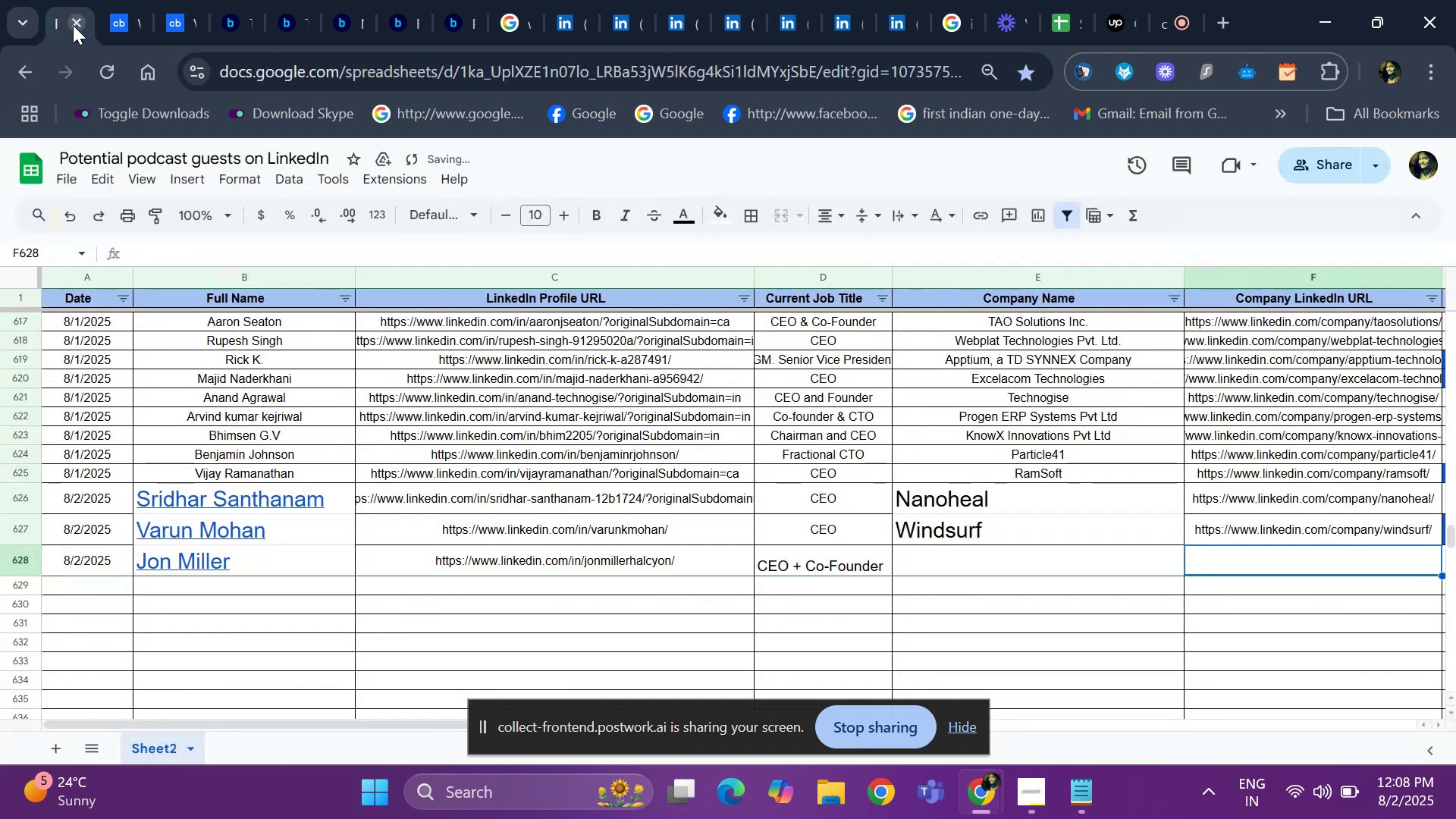 
key(ArrowLeft)
 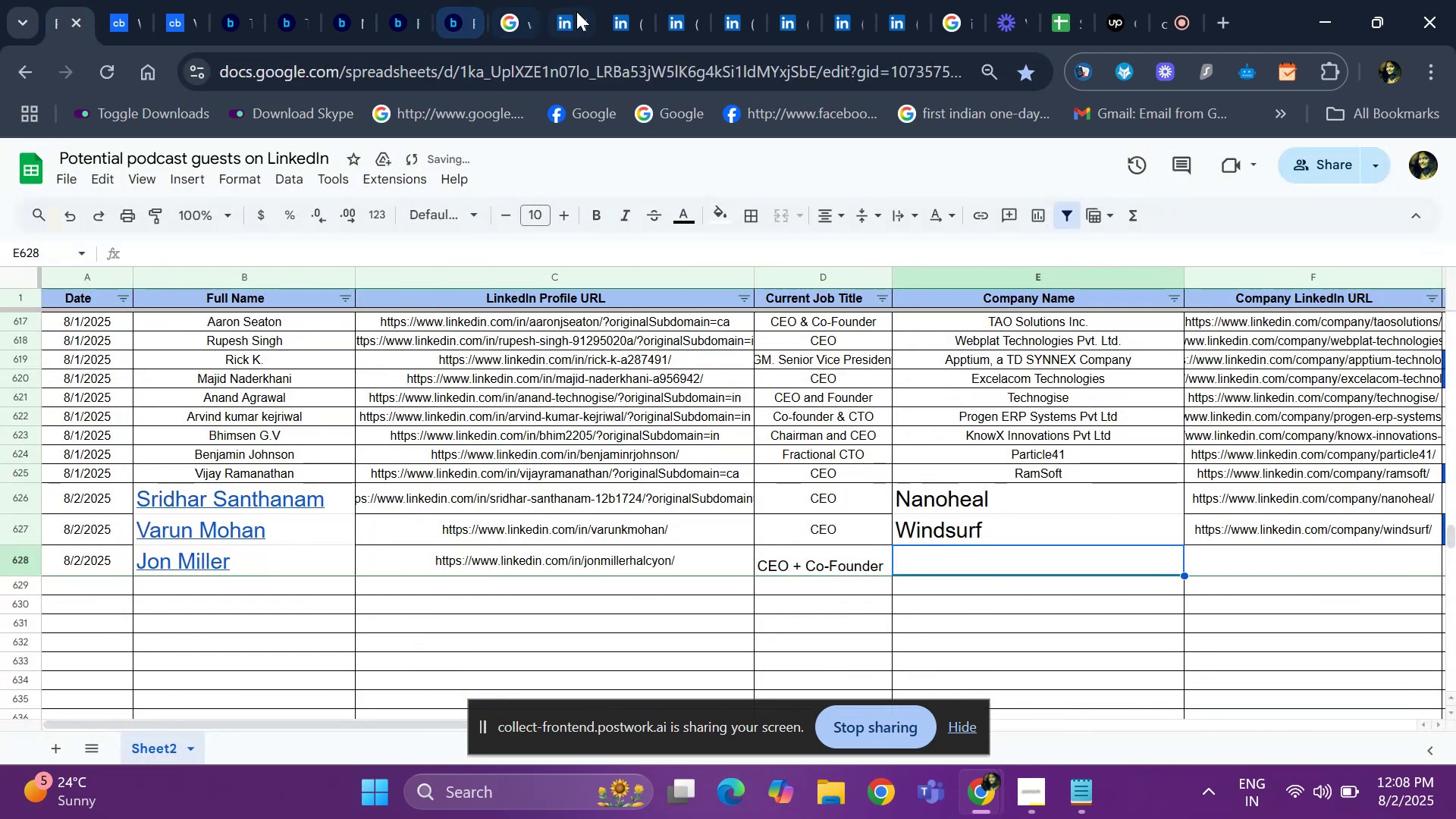 
left_click([609, 11])
 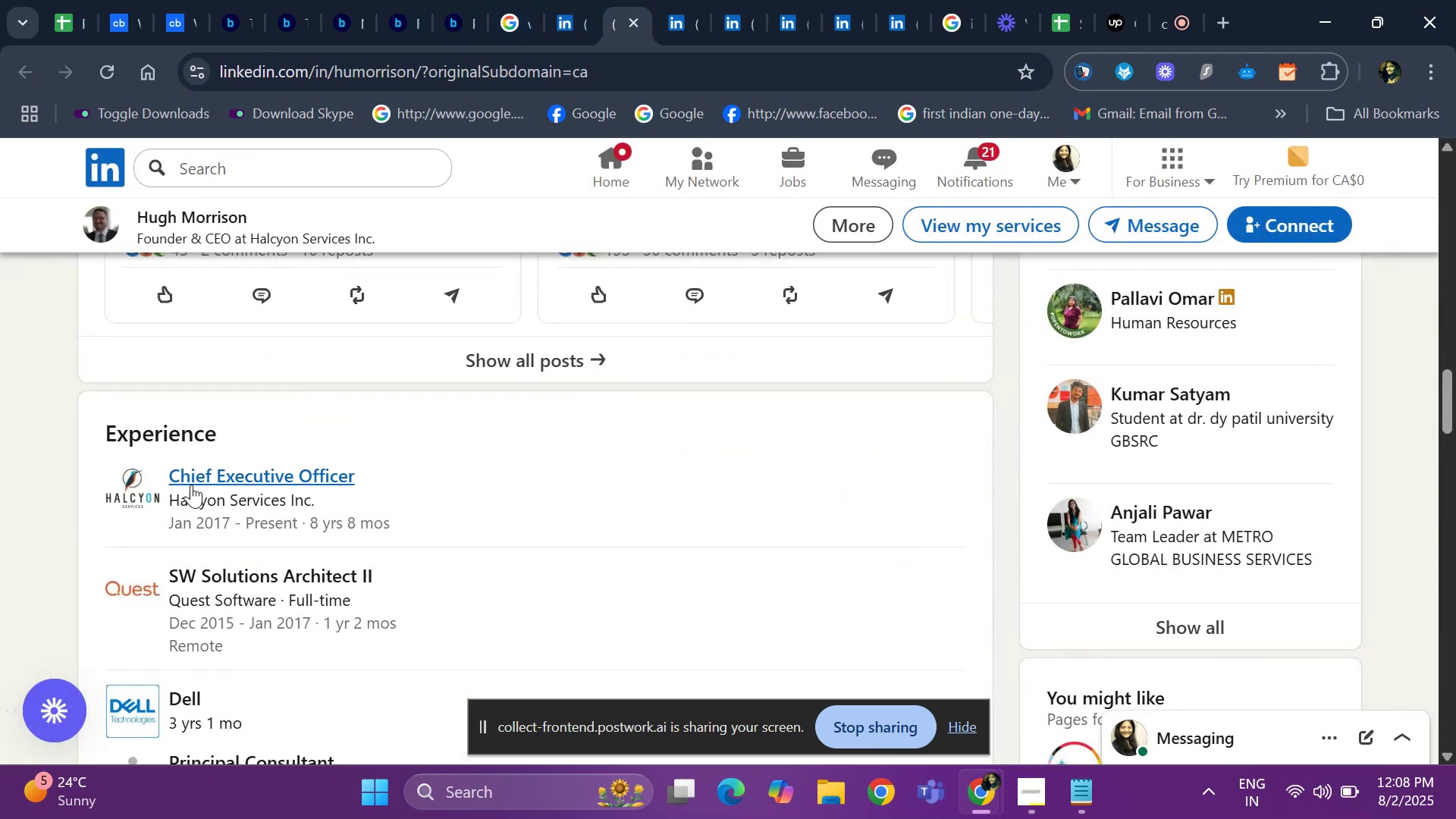 
scroll: coordinate [228, 448], scroll_direction: up, amount: 20.0
 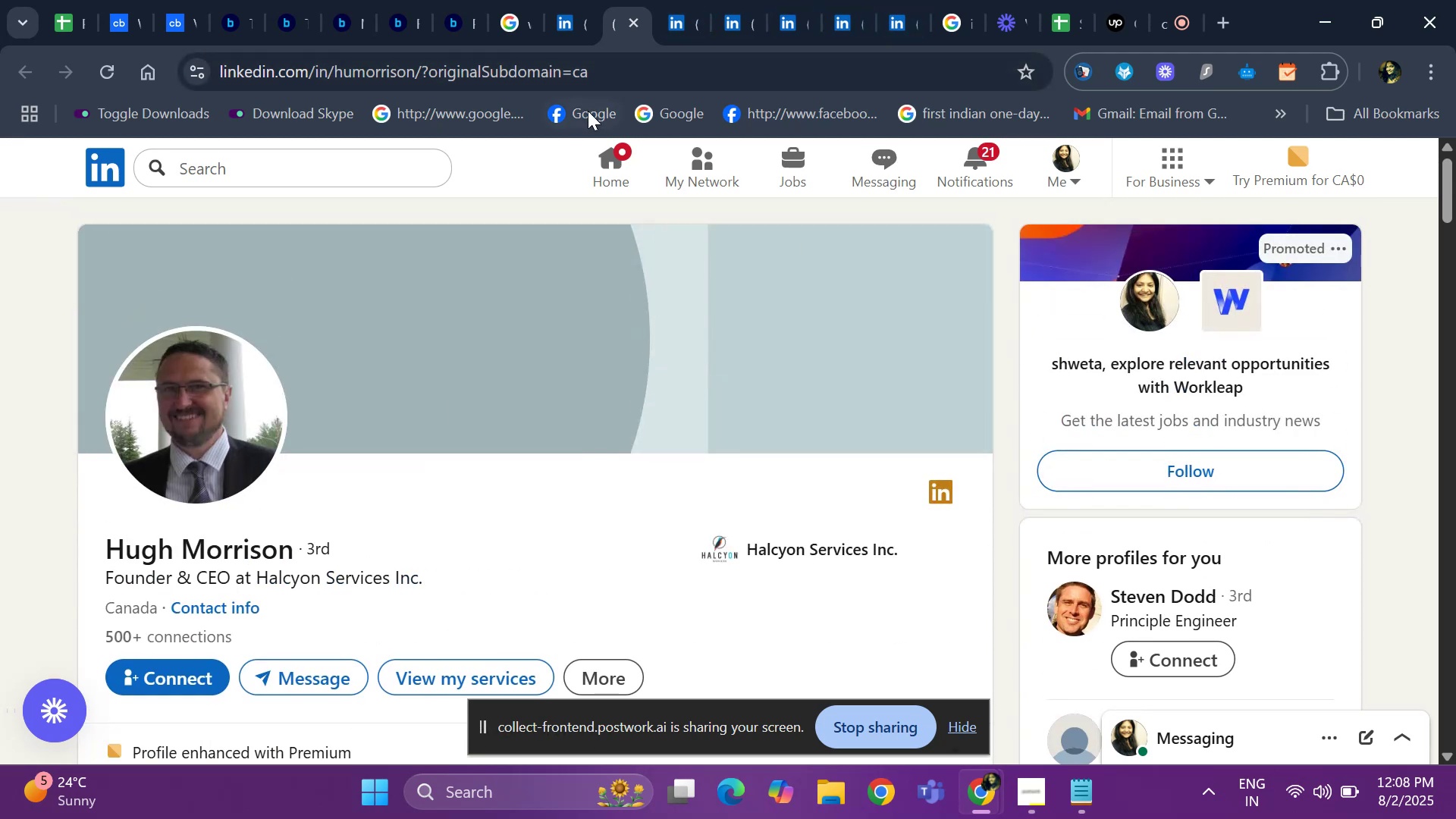 
left_click([573, 30])
 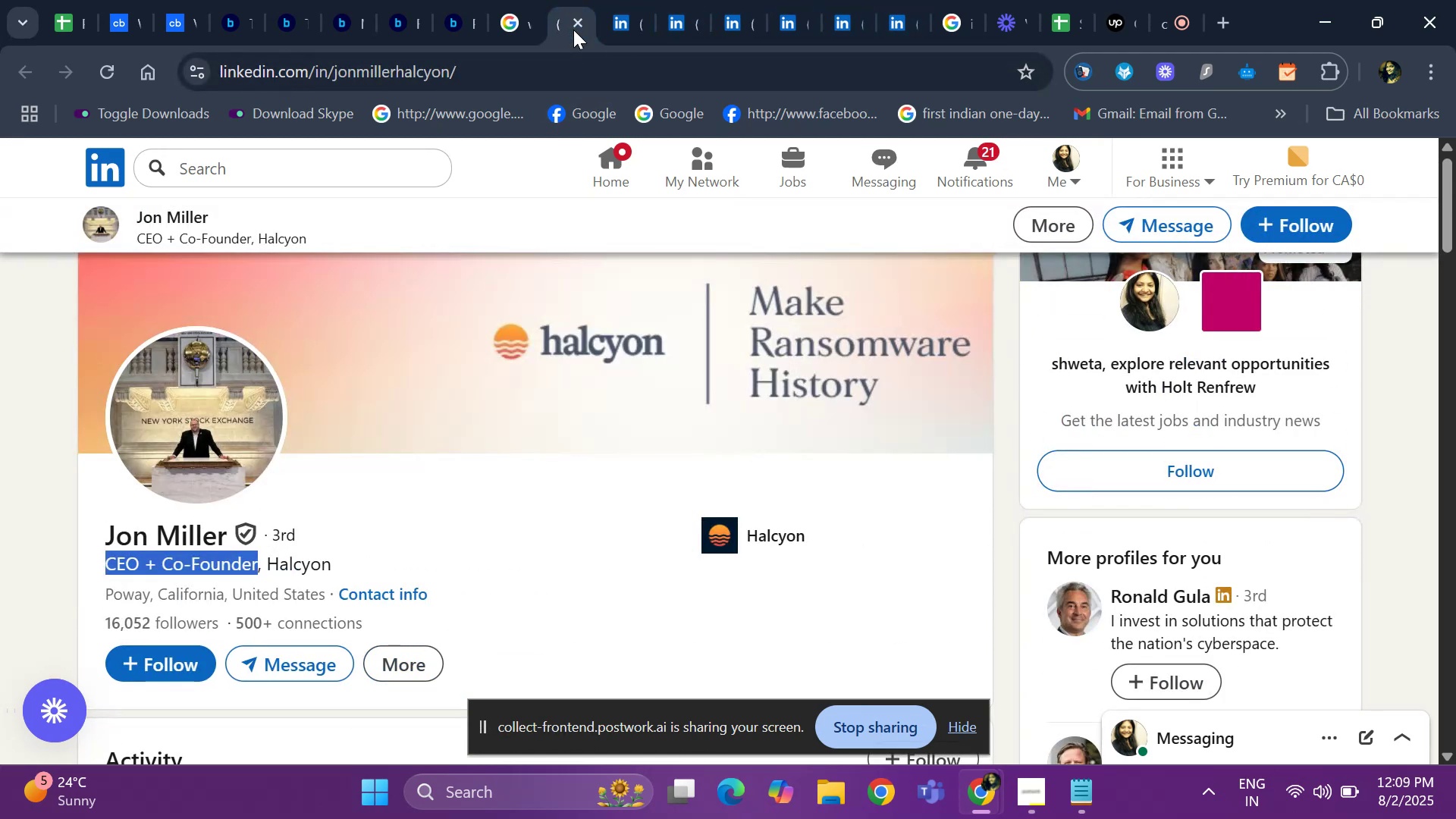 
scroll: coordinate [403, 407], scroll_direction: down, amount: 11.0
 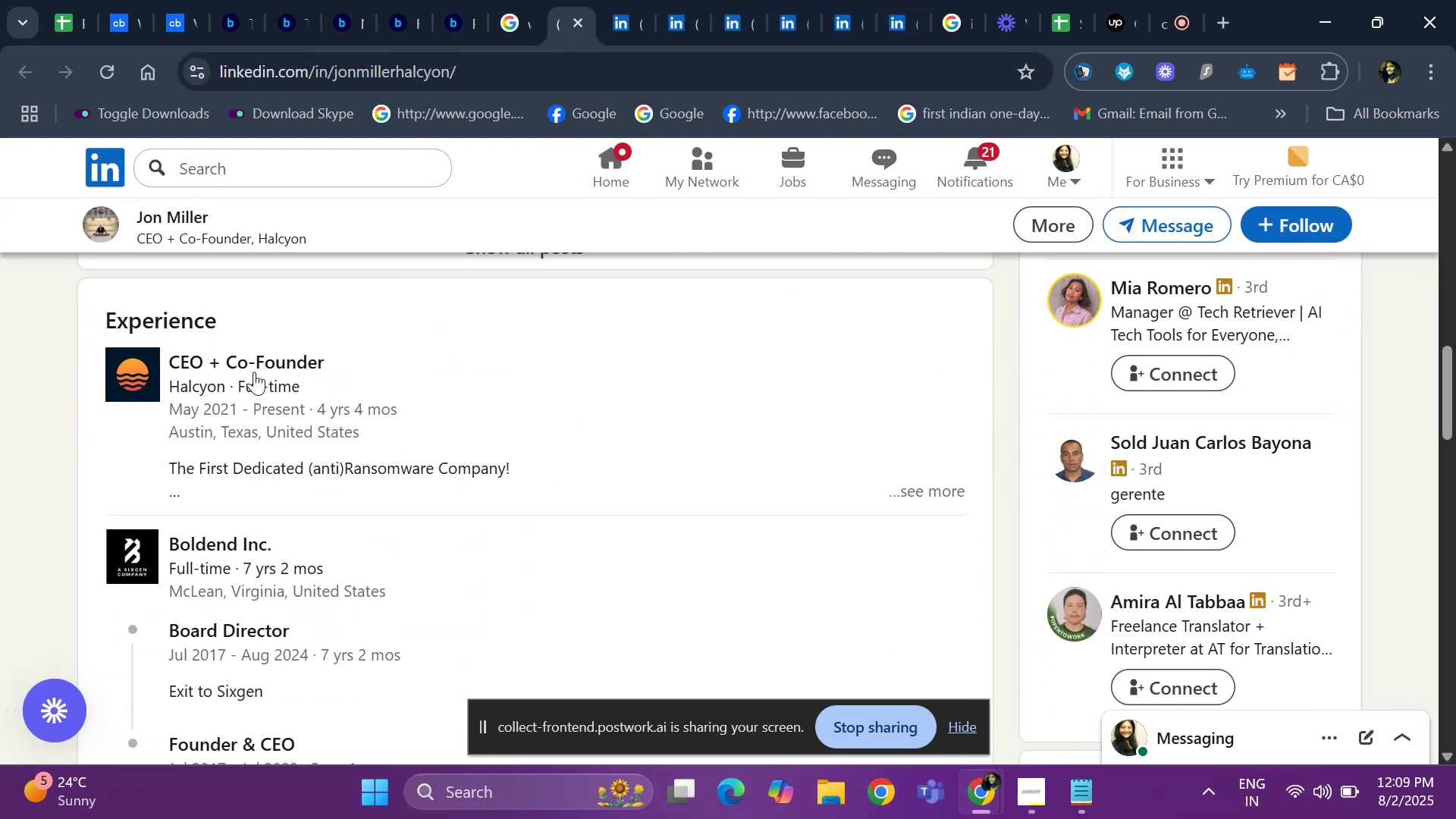 
right_click([259, 358])
 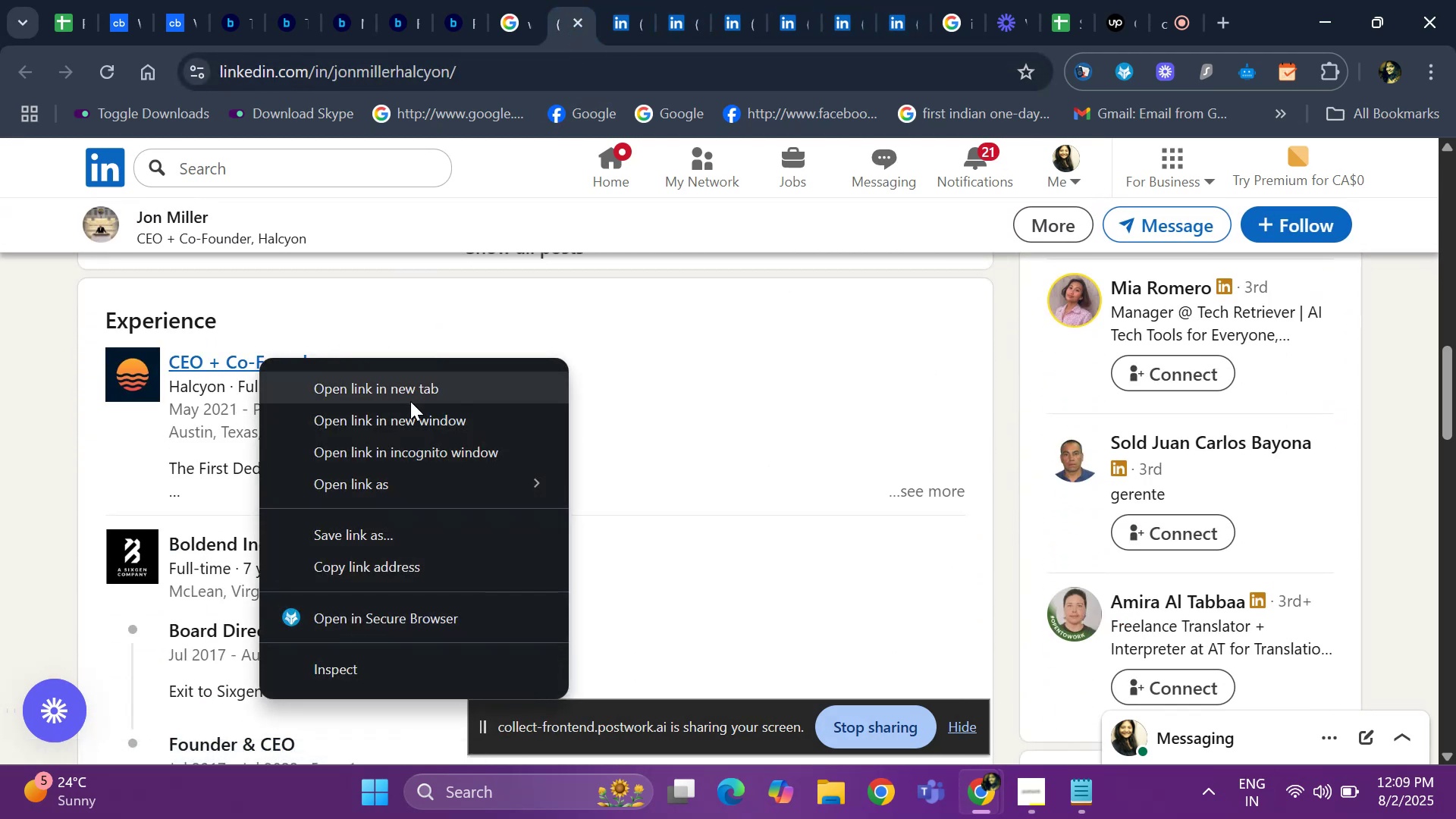 
left_click([411, 399])
 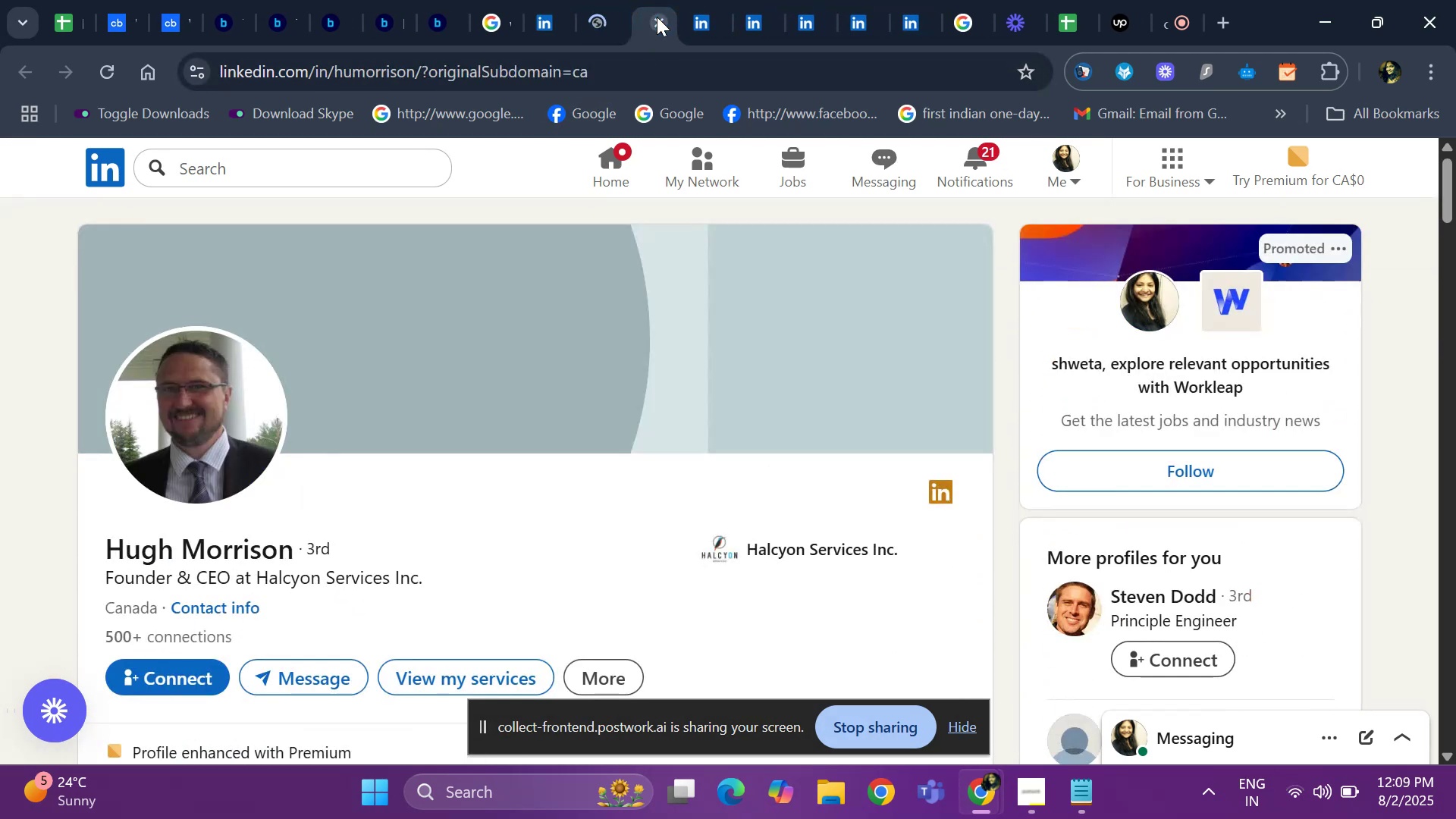 
left_click([660, 21])
 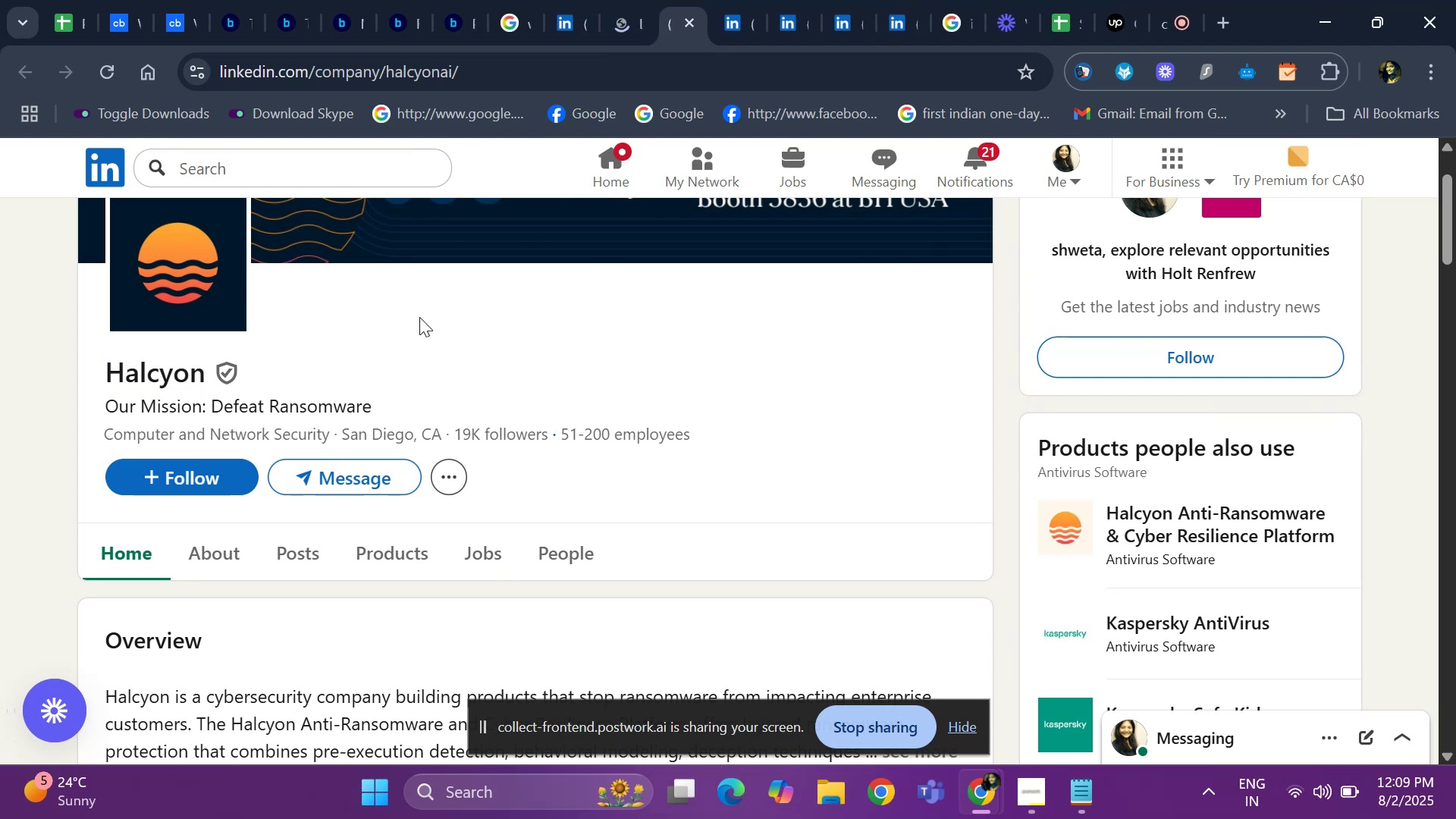 
left_click_drag(start_coordinate=[108, 378], to_coordinate=[218, 378])
 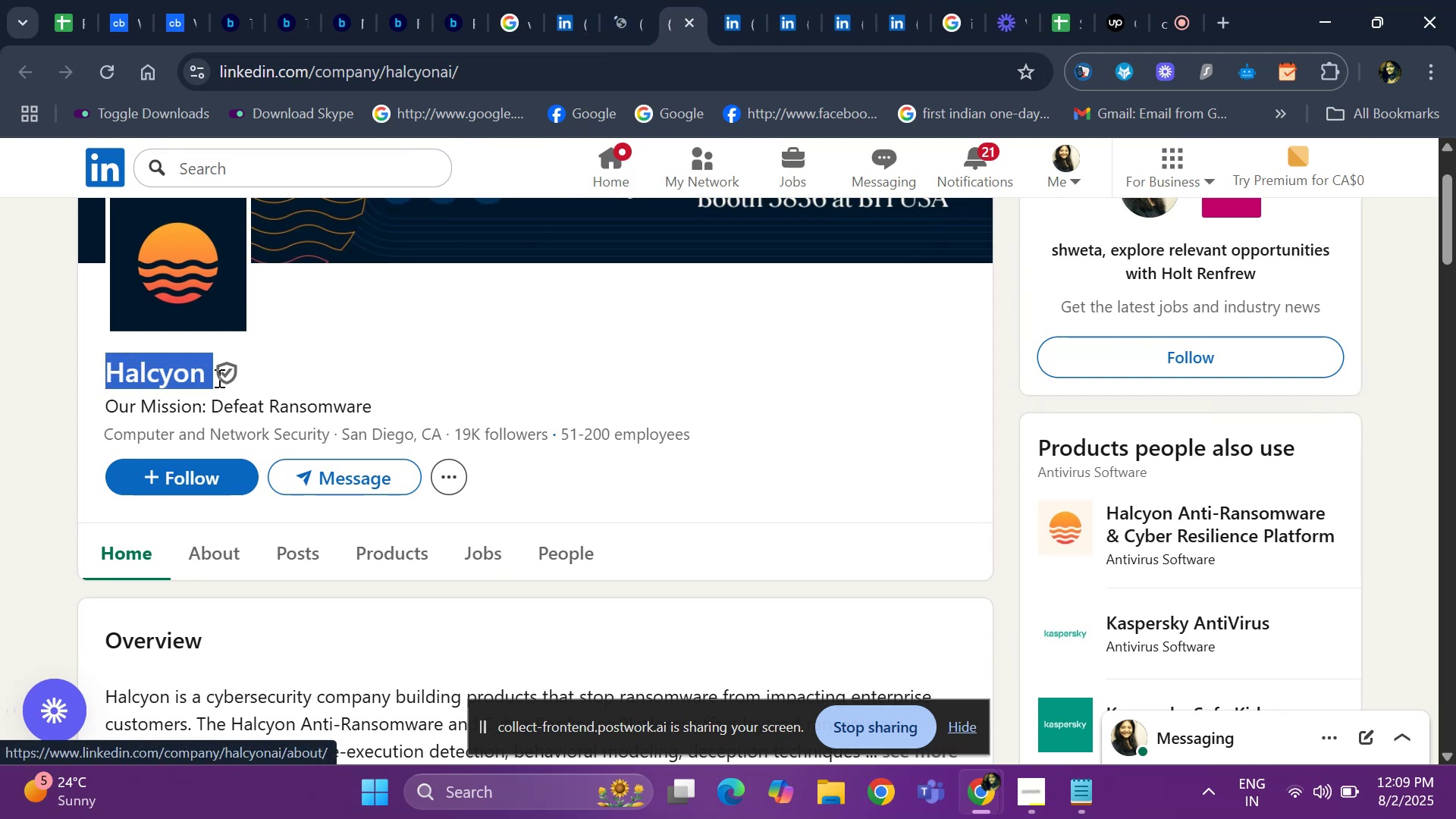 
key(Control+ControlLeft)
 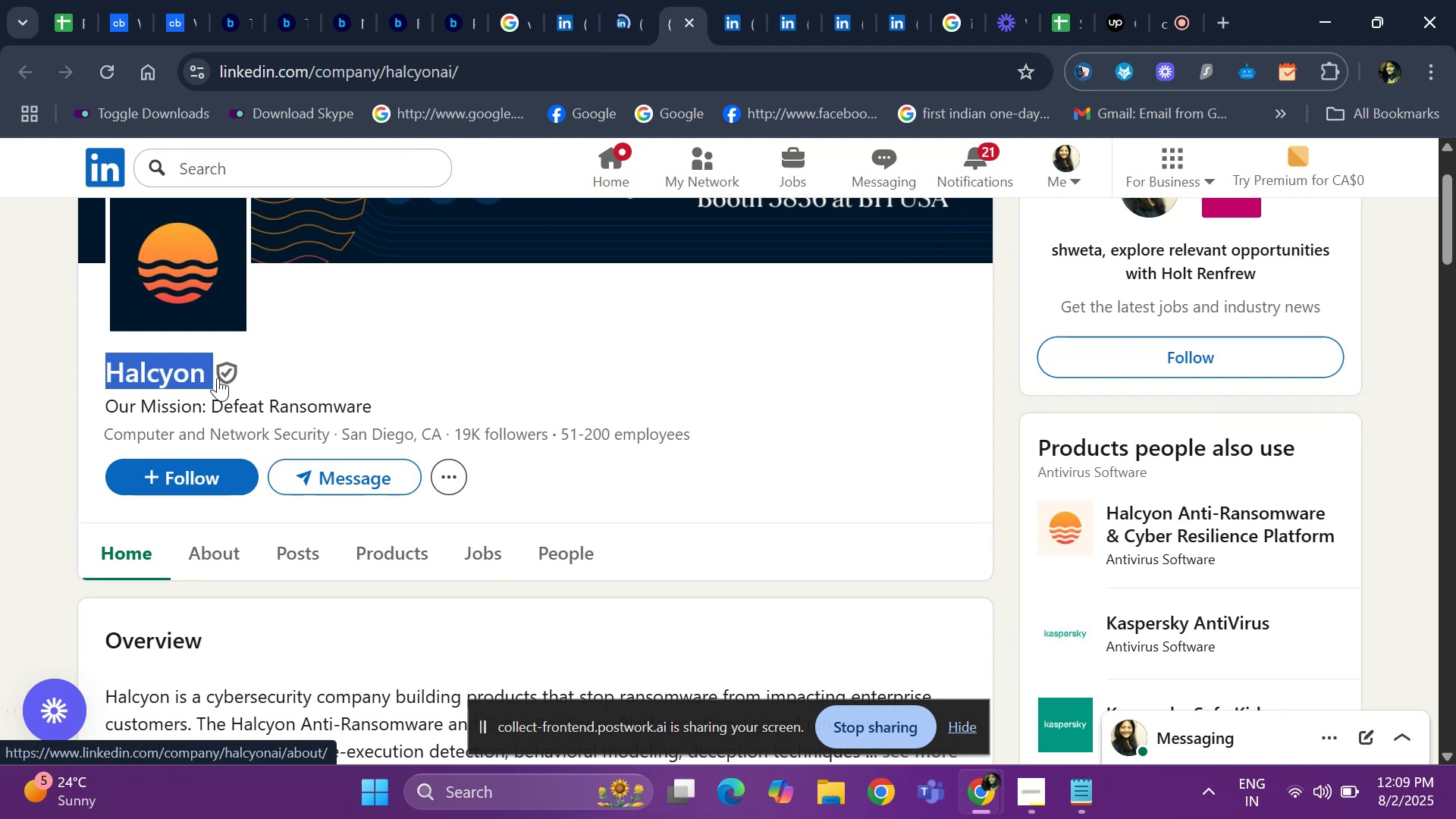 
key(Control+C)
 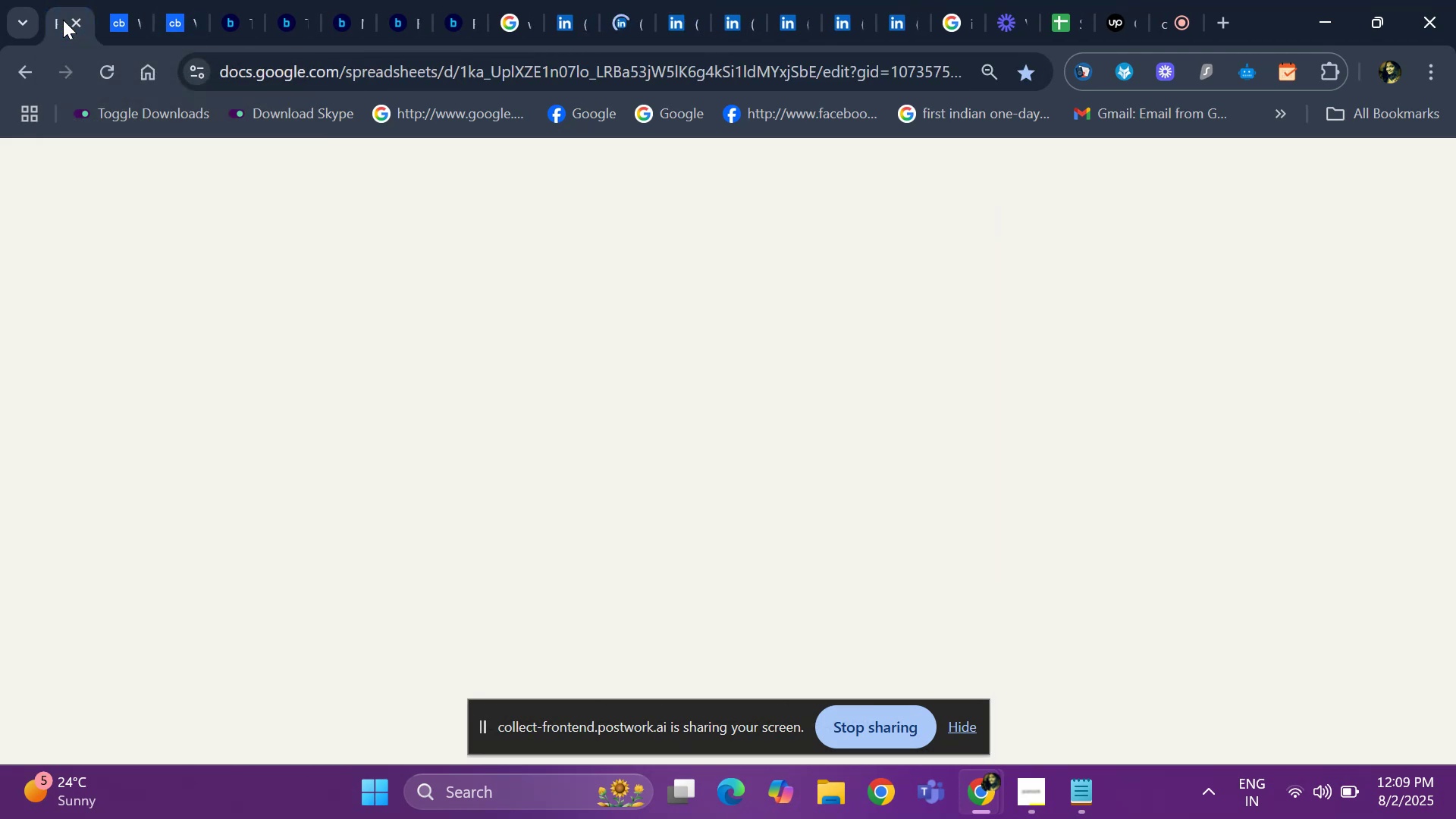 
key(Control+ControlLeft)
 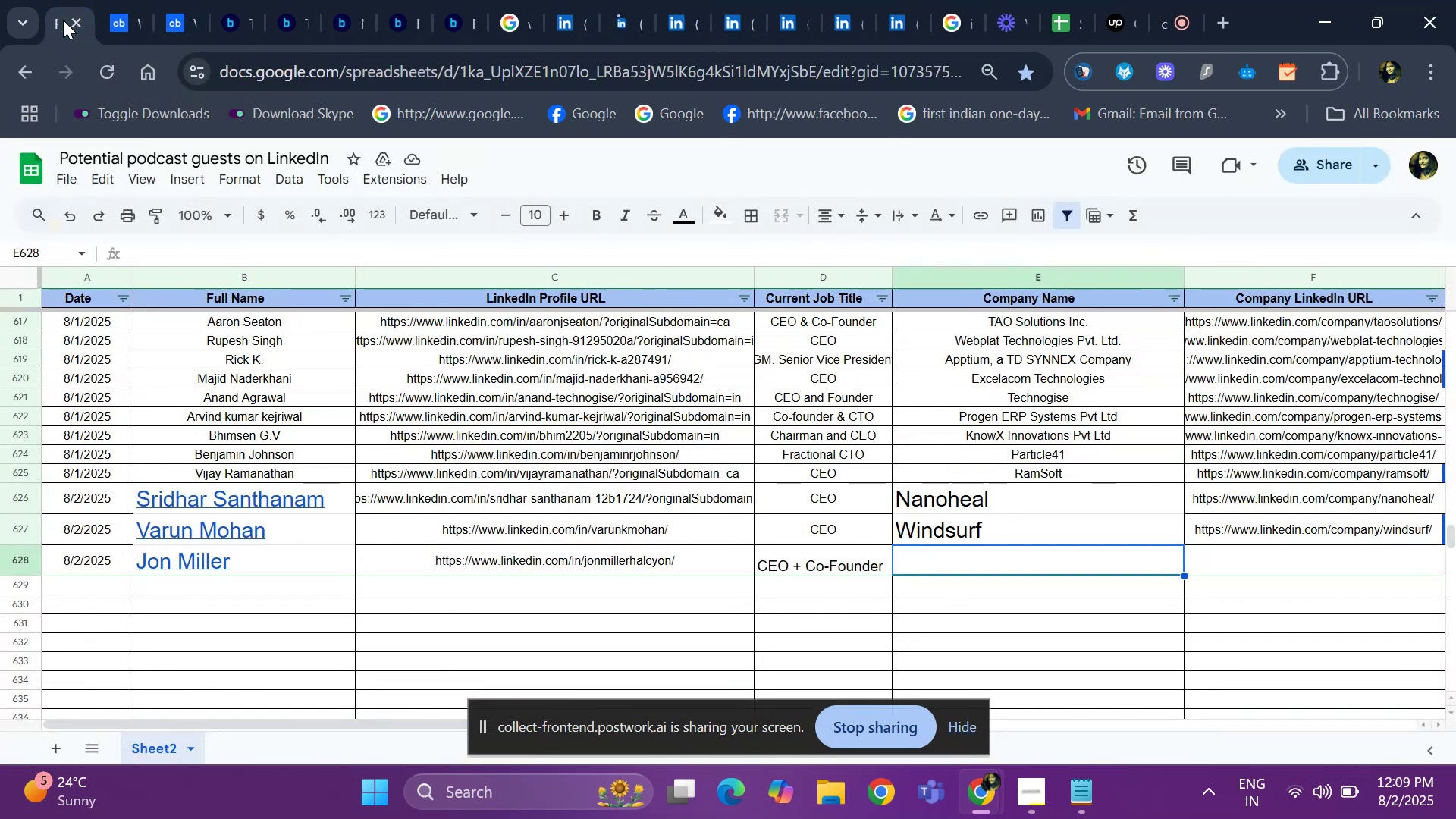 
key(Control+V)
 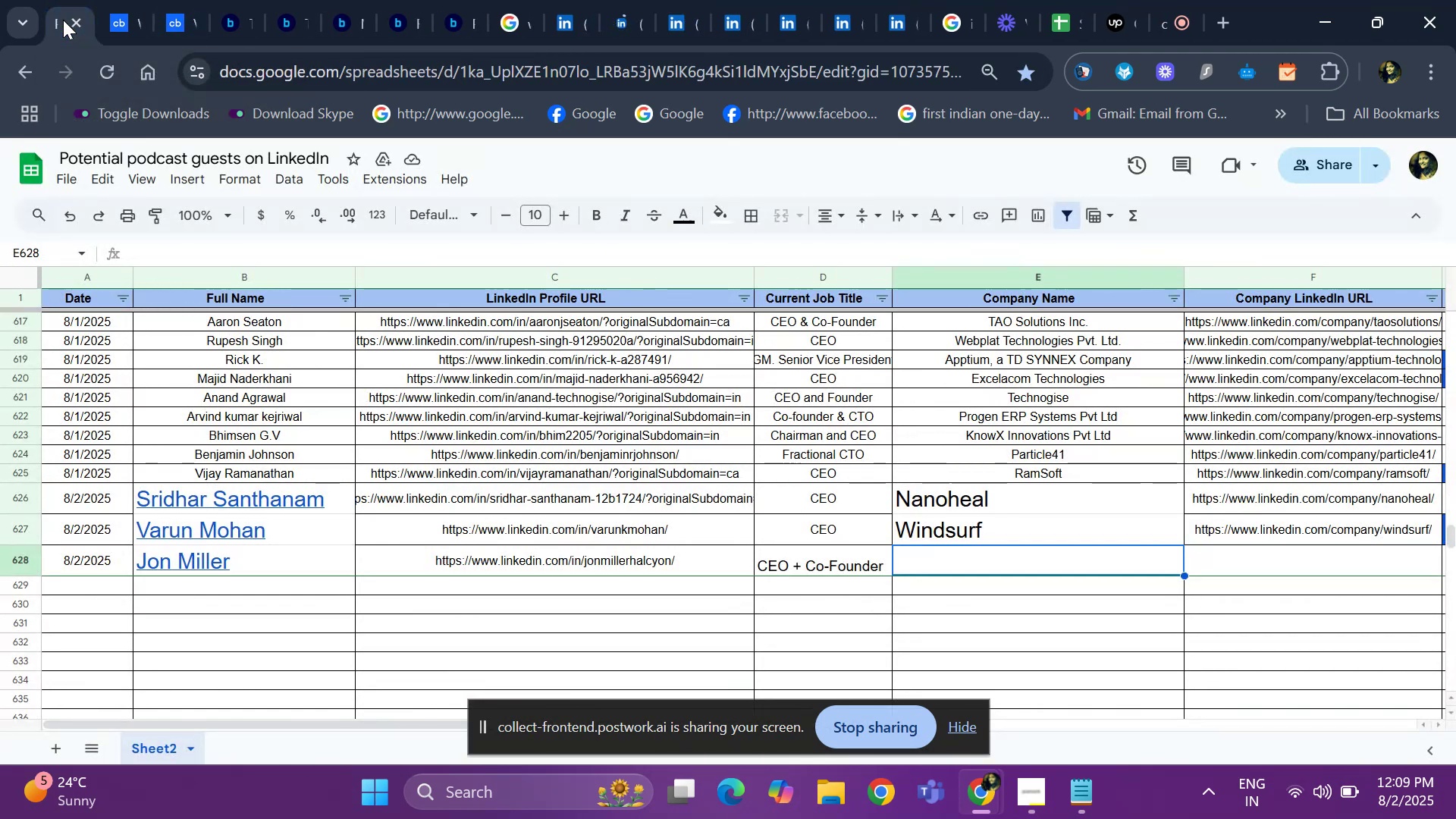 
key(ArrowRight)
 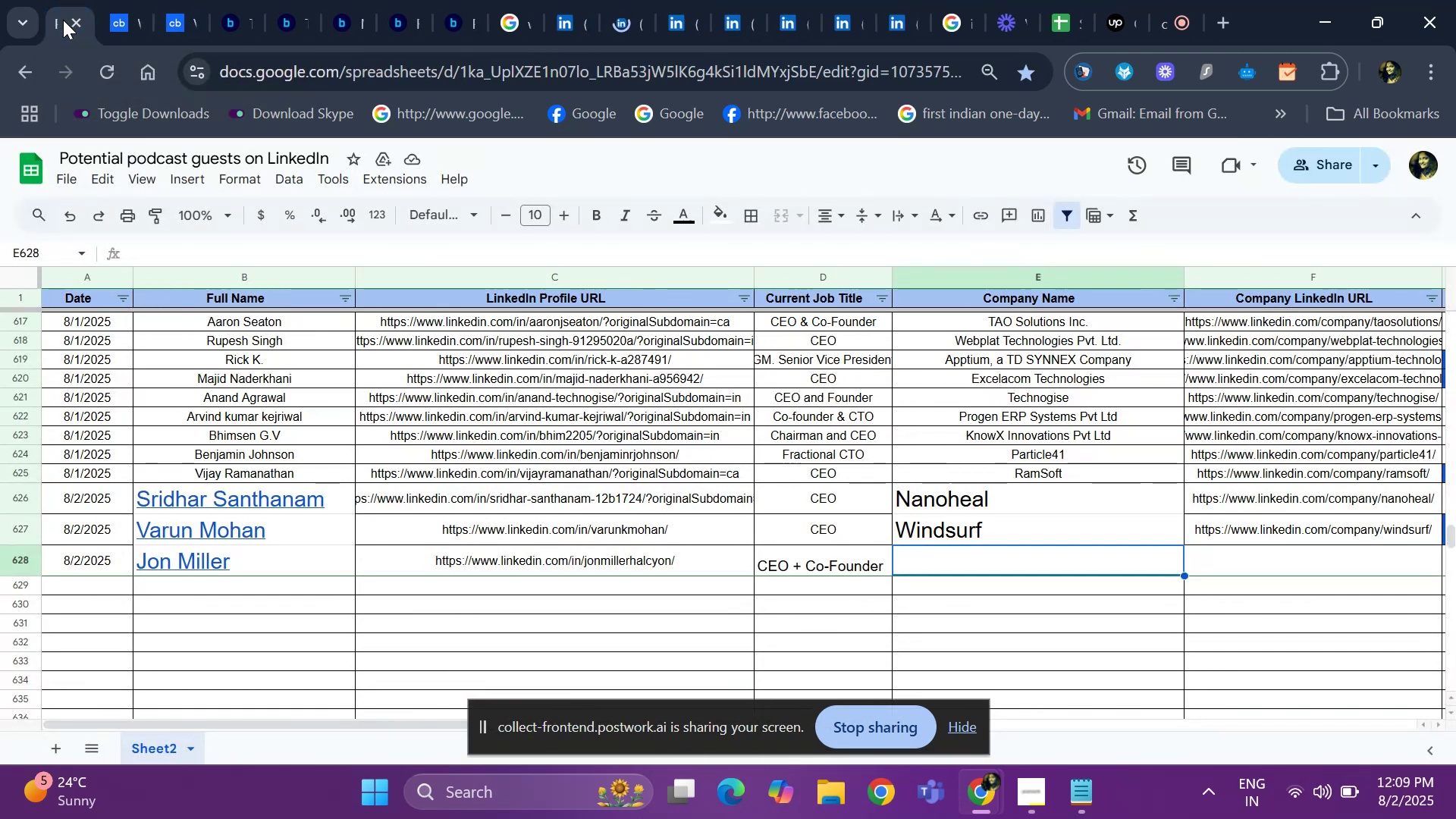 
key(ArrowRight)
 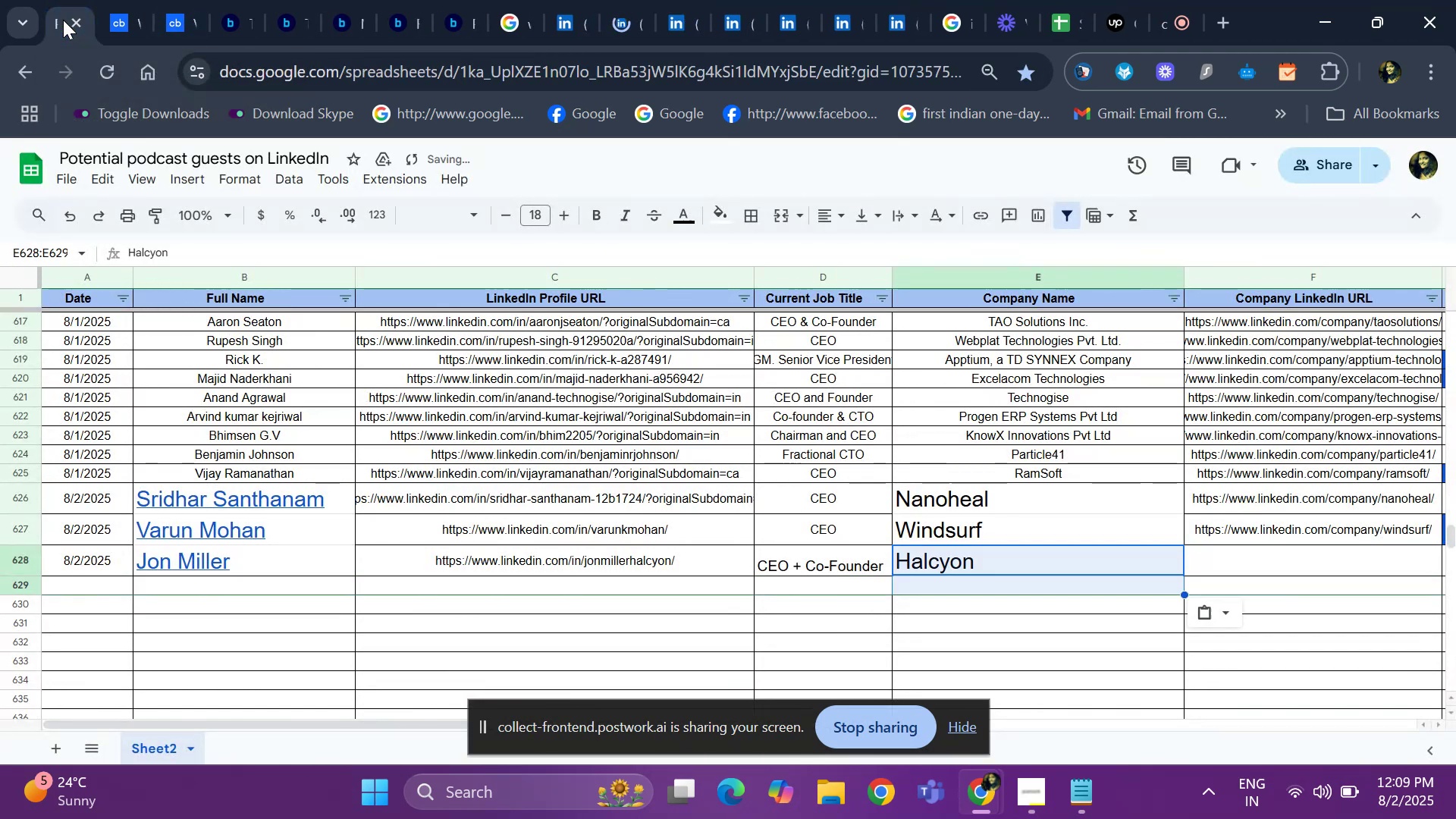 
key(ArrowRight)
 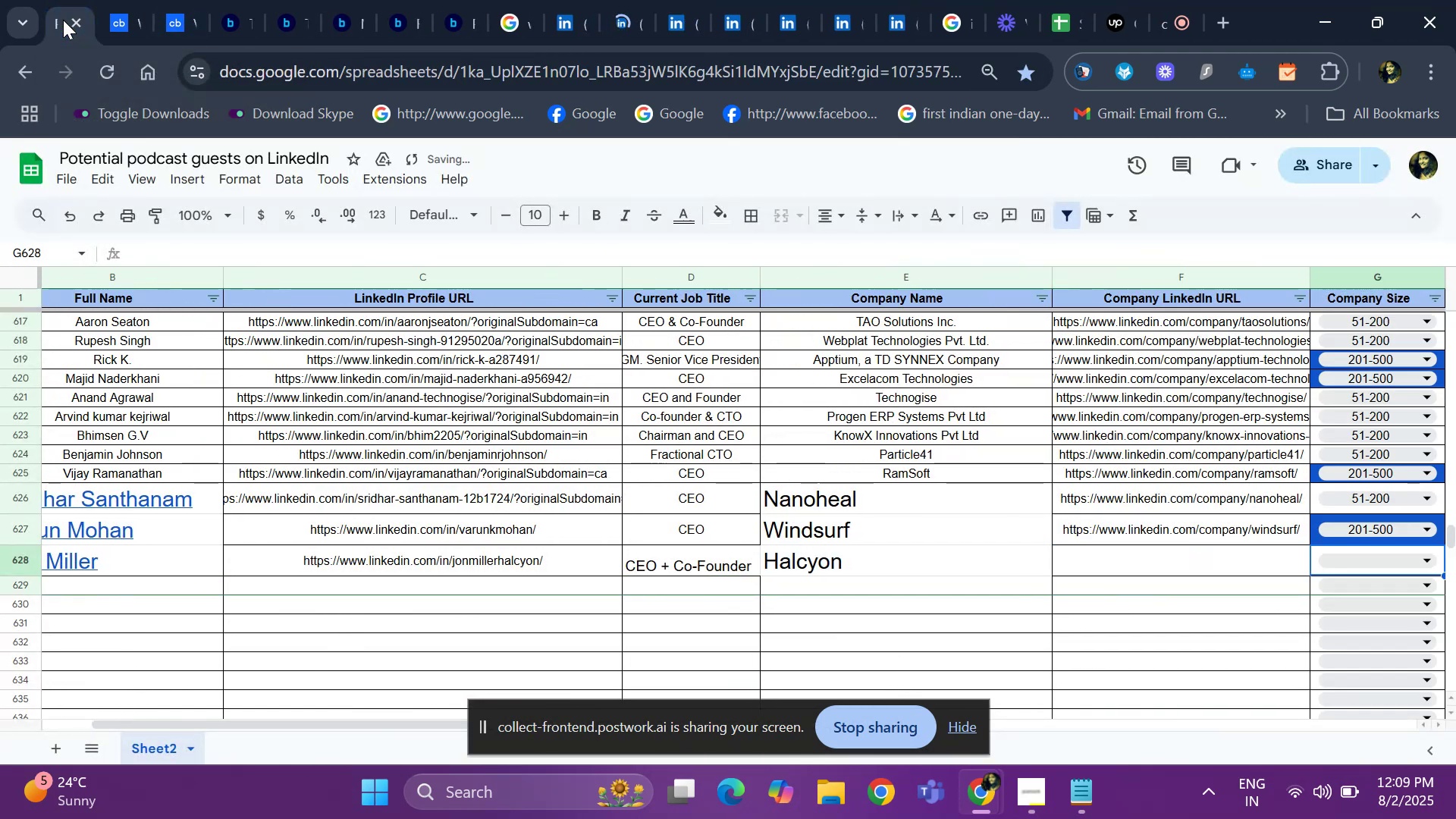 
key(ArrowLeft)
 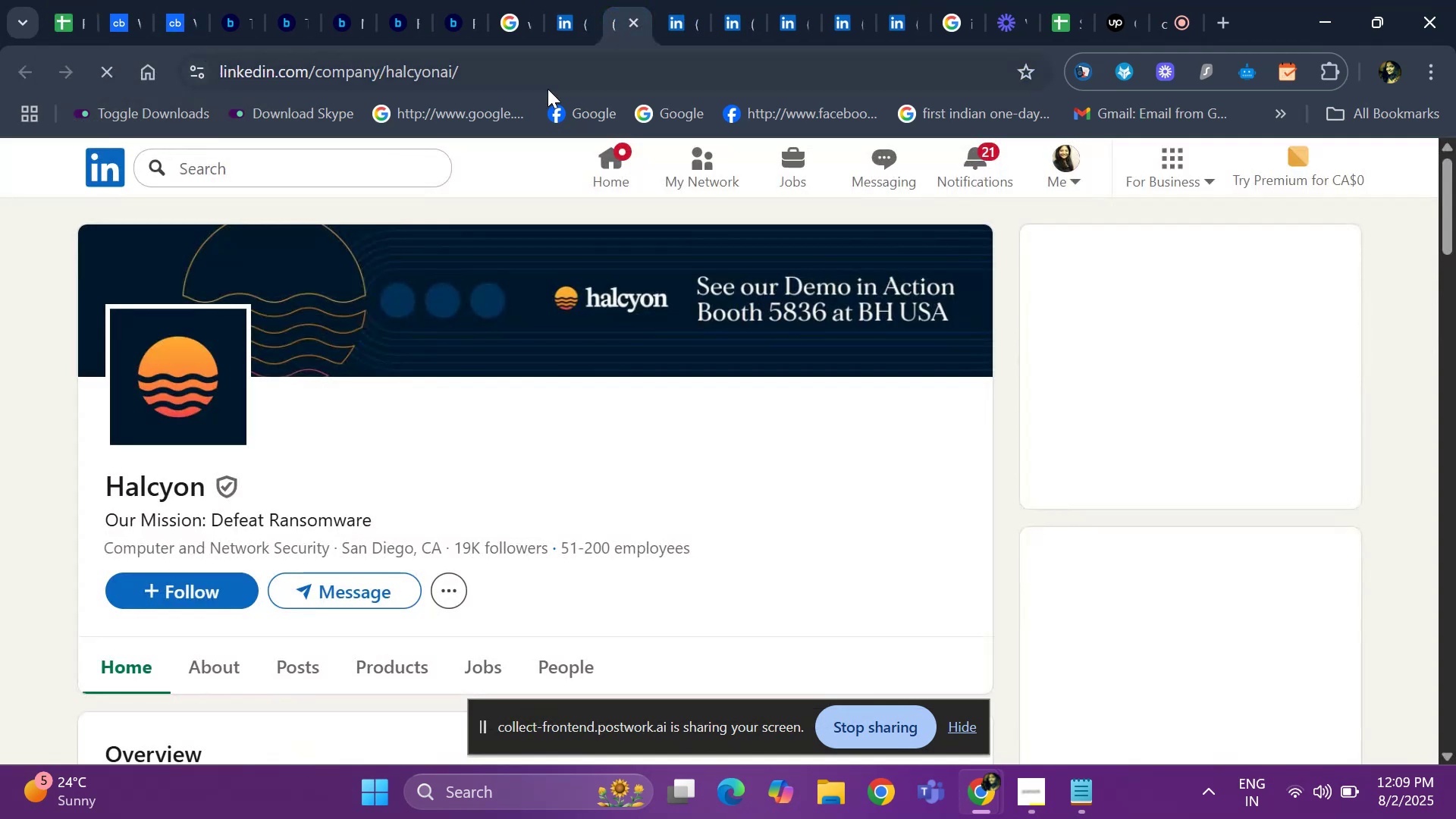 
left_click([568, 88])
 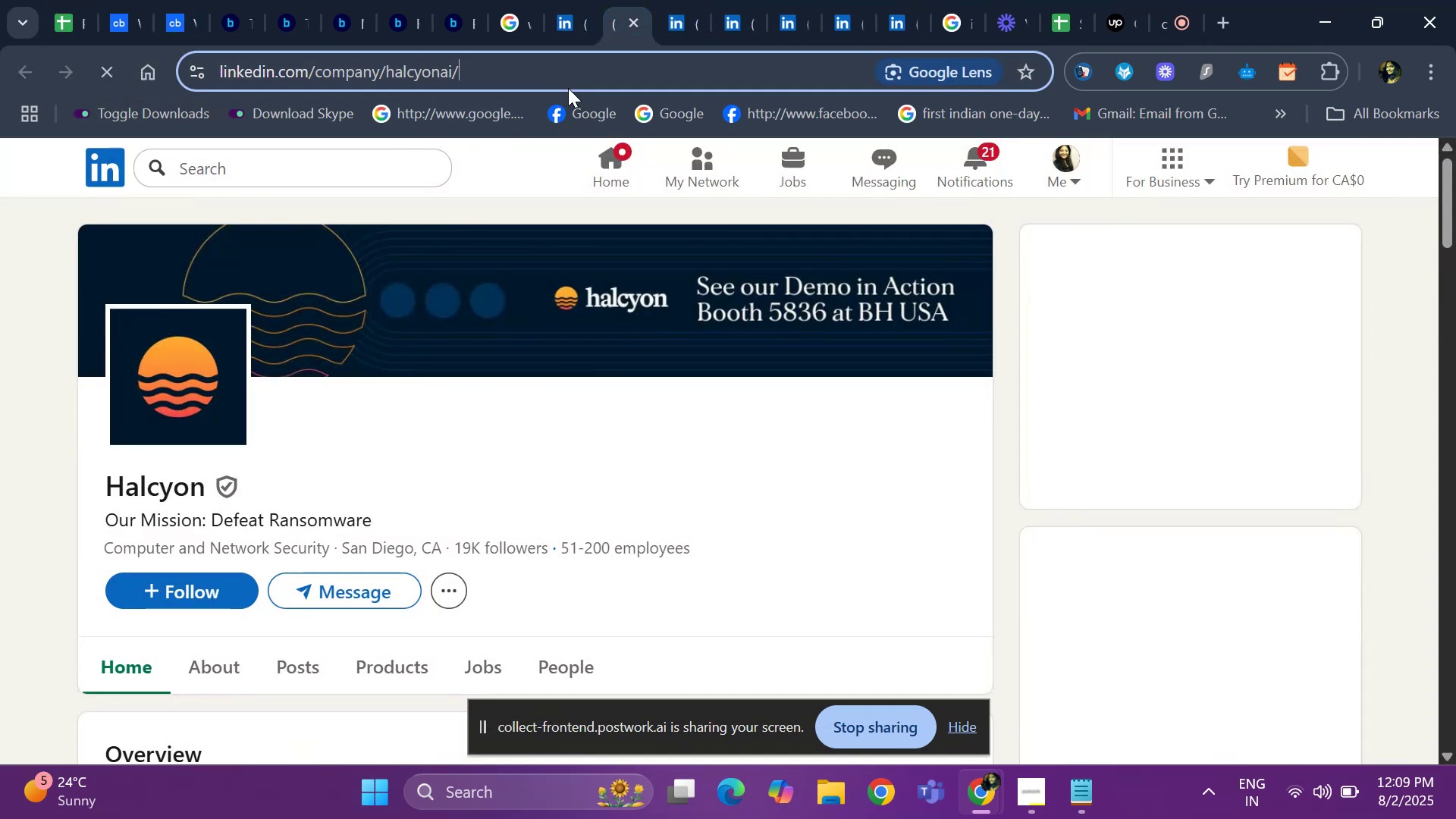 
key(Control+C)
 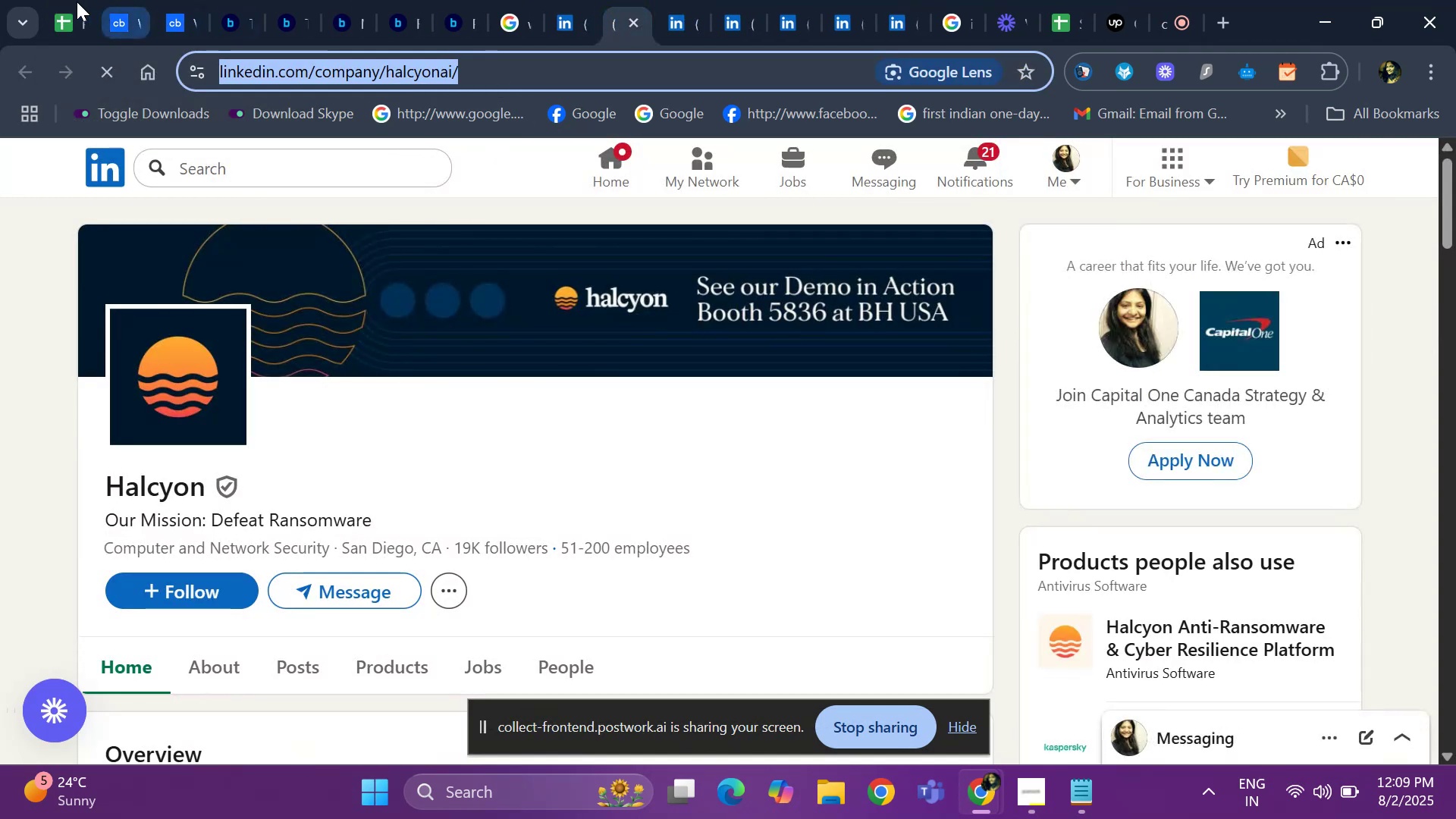 
left_click([60, 7])
 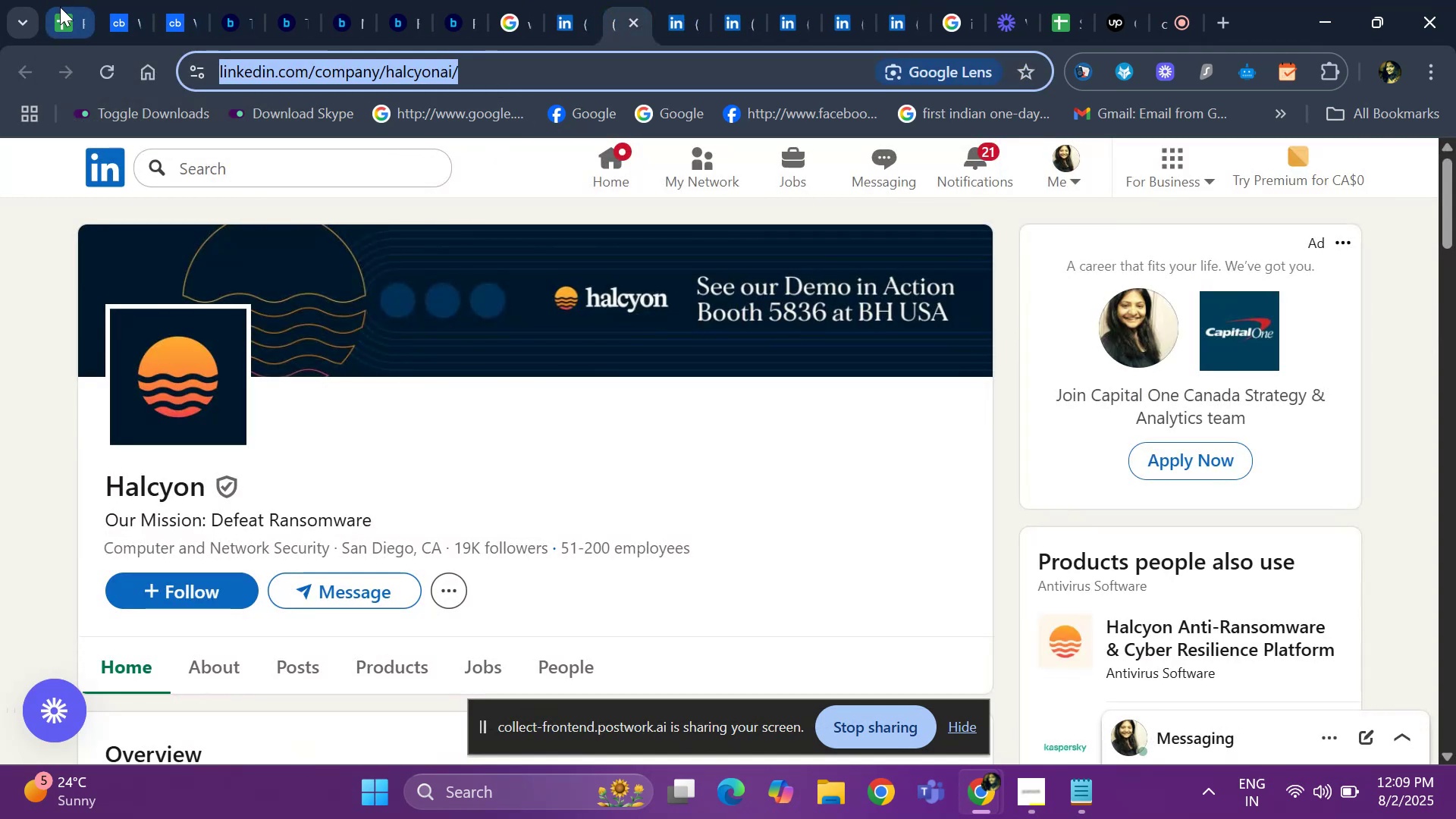 
key(Control+V)
 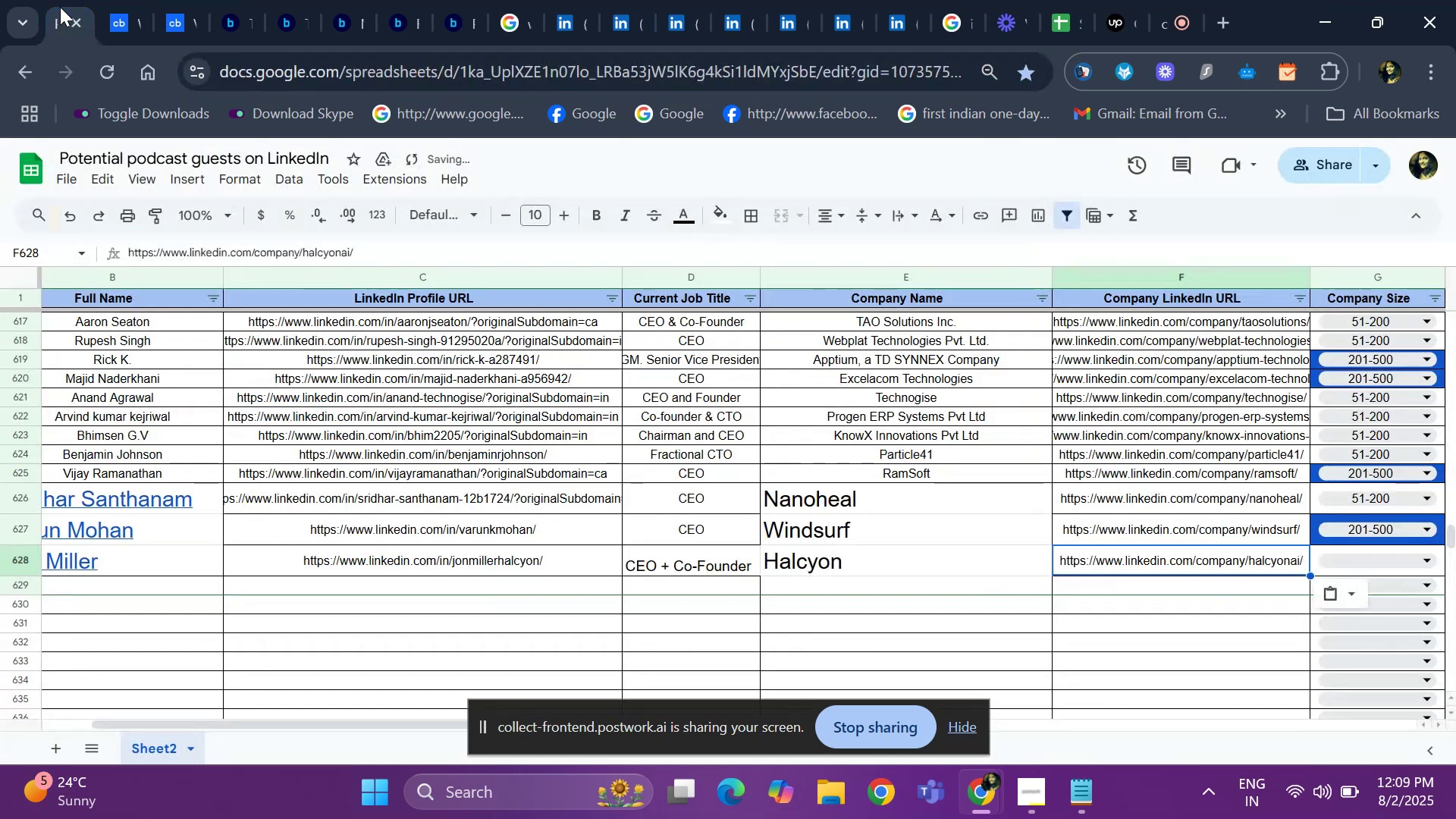 
key(ArrowRight)
 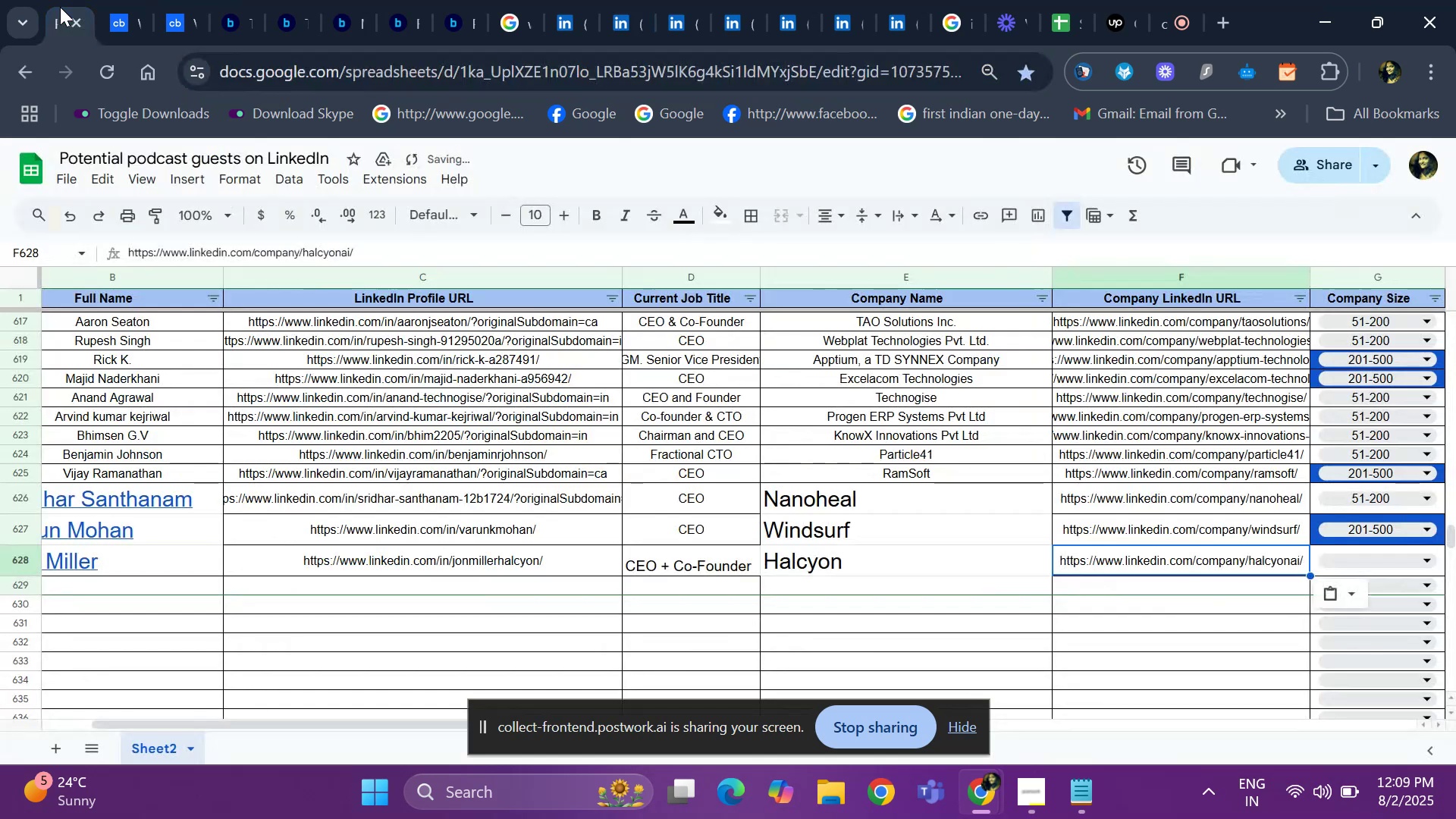 
key(ArrowRight)
 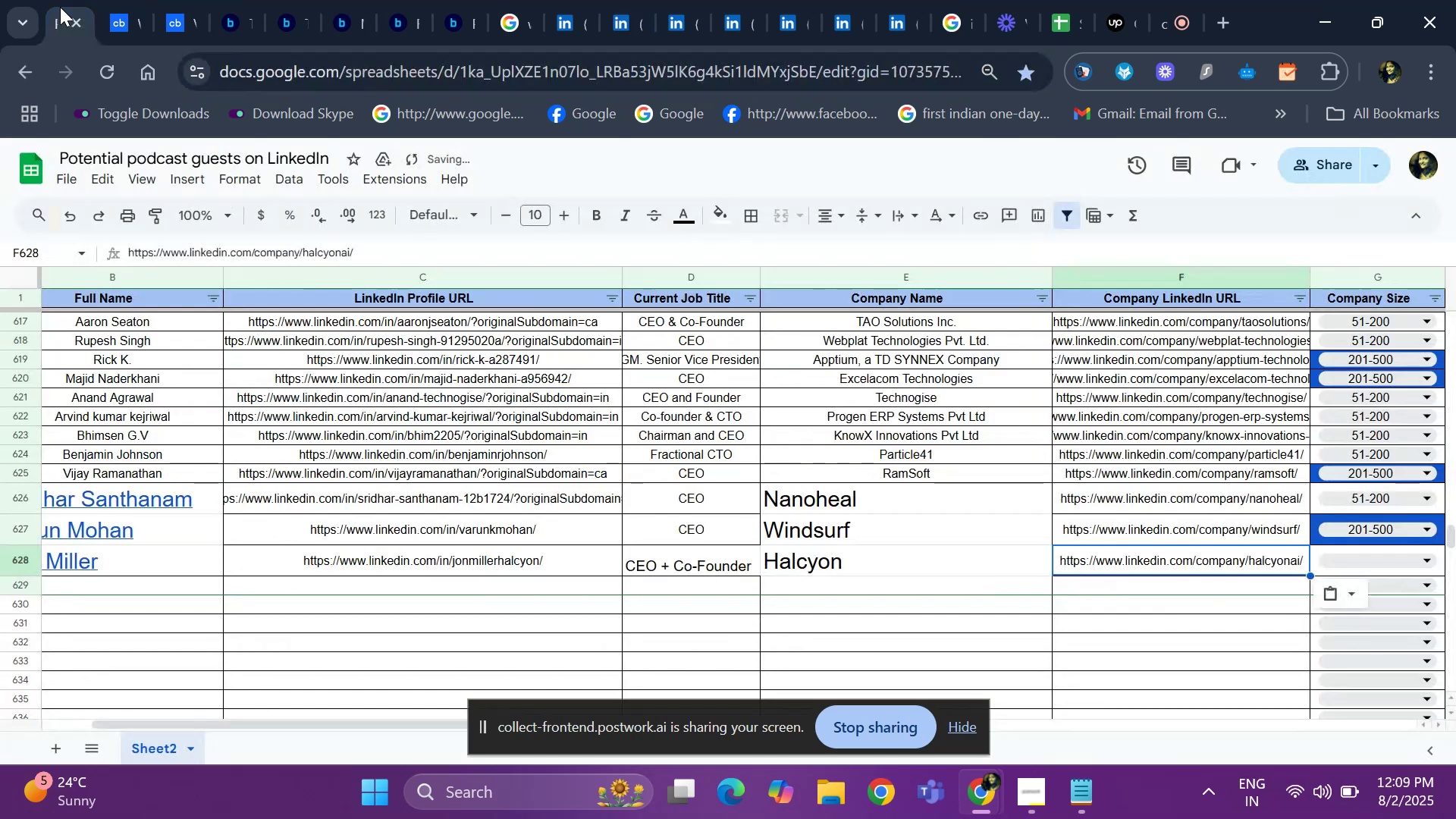 
key(ArrowRight)
 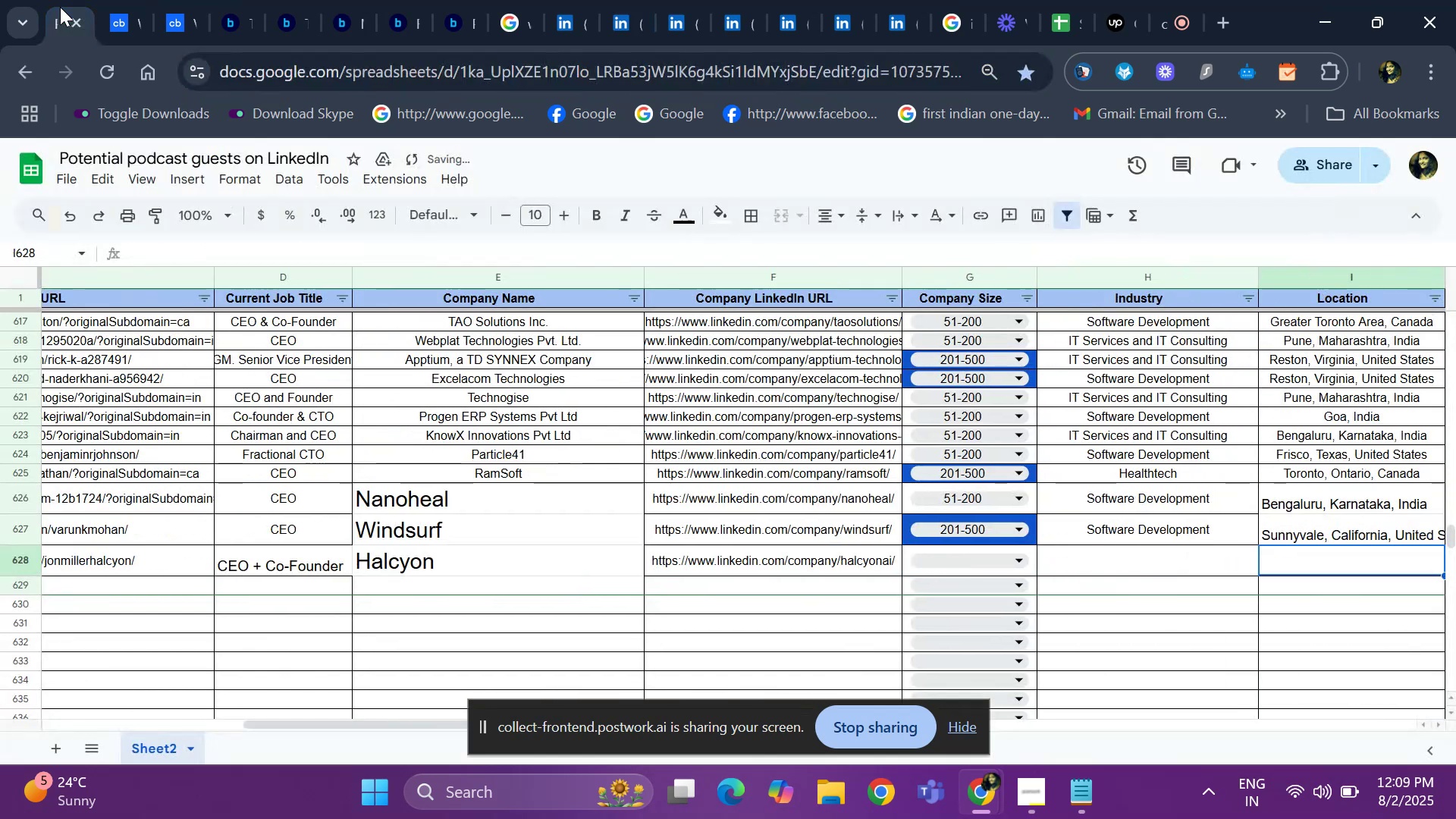 
key(ArrowLeft)
 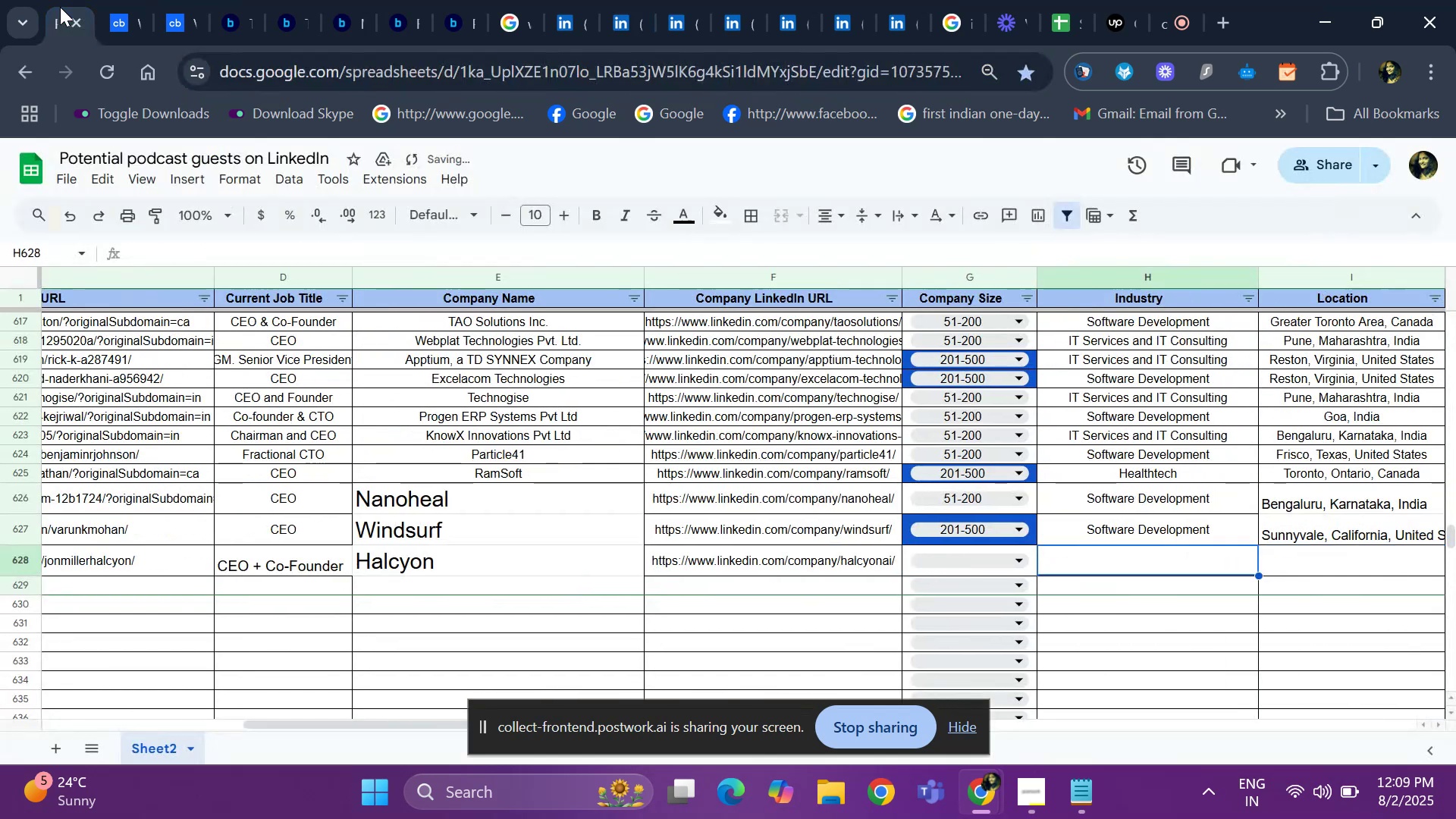 
key(ArrowLeft)
 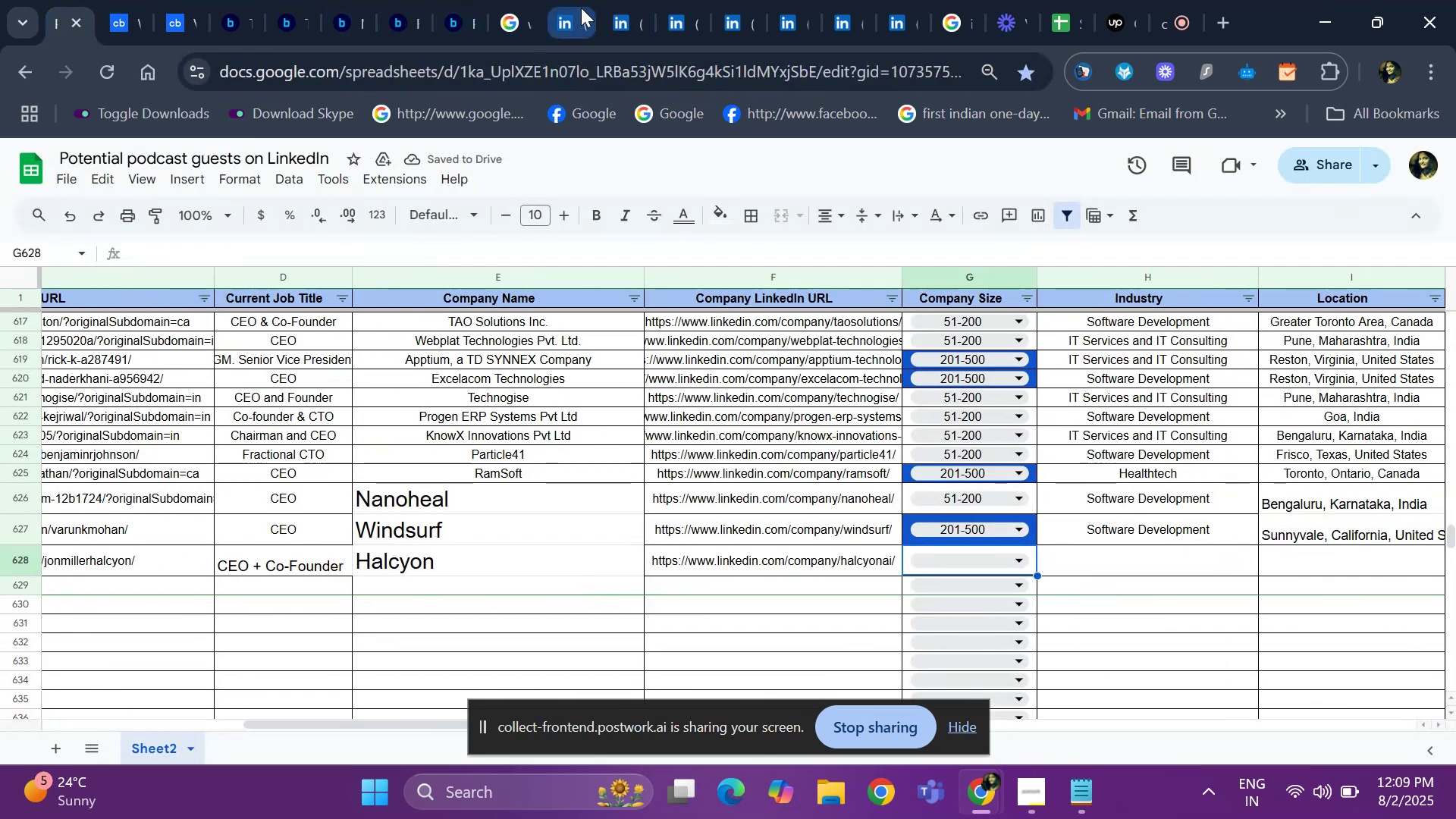 
left_click([631, 16])
 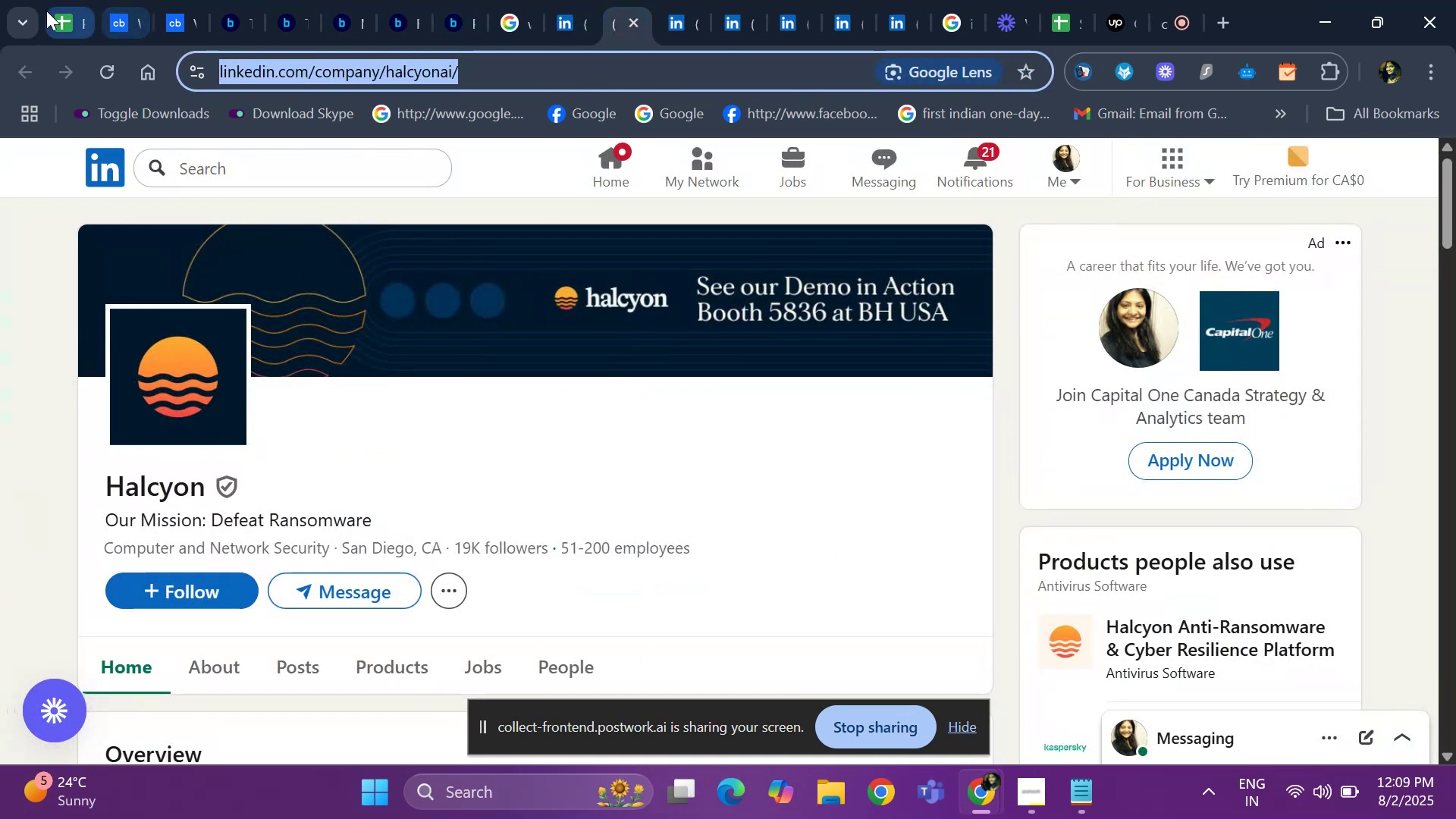 
left_click([60, 14])
 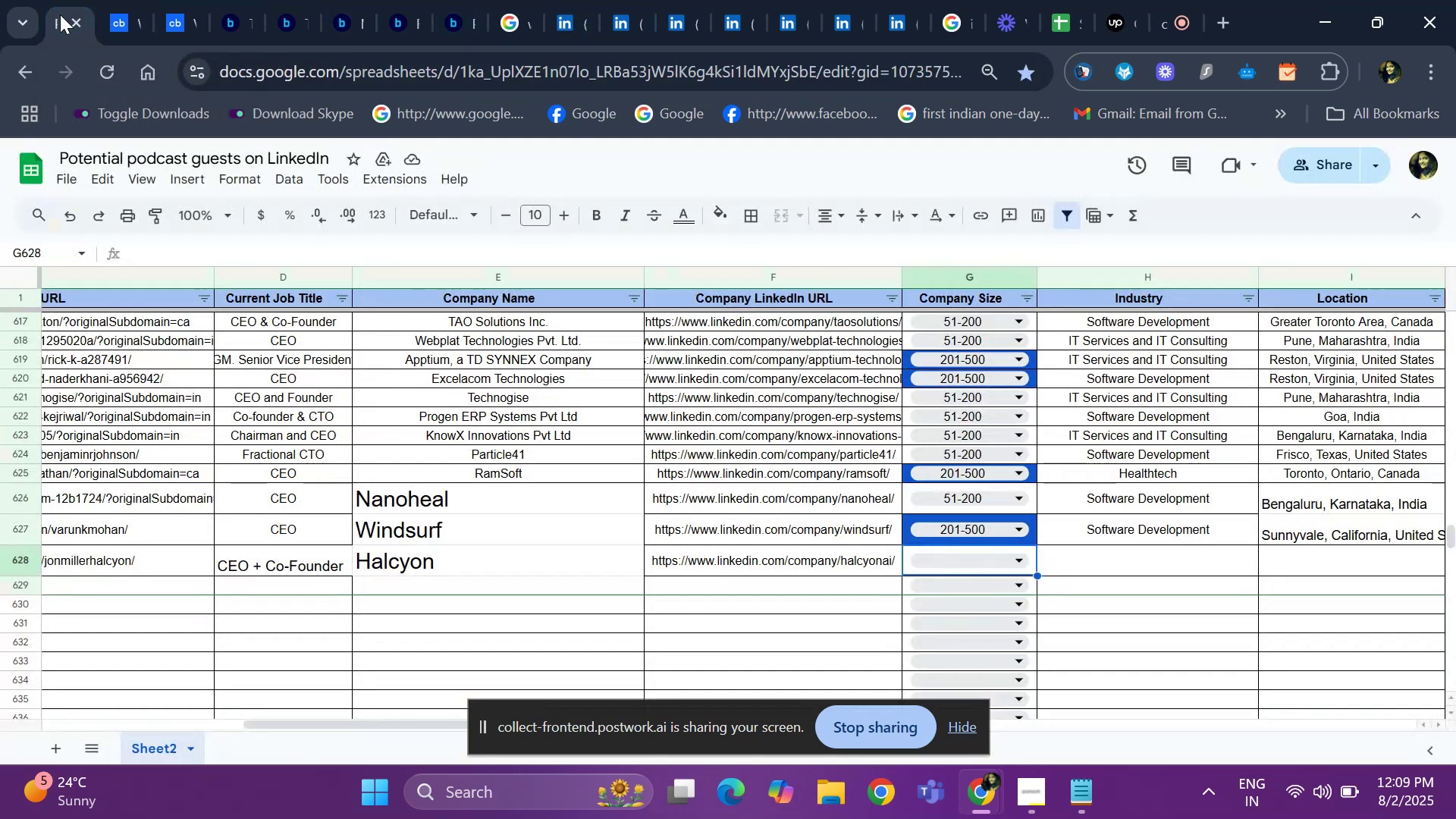 
key(Enter)
 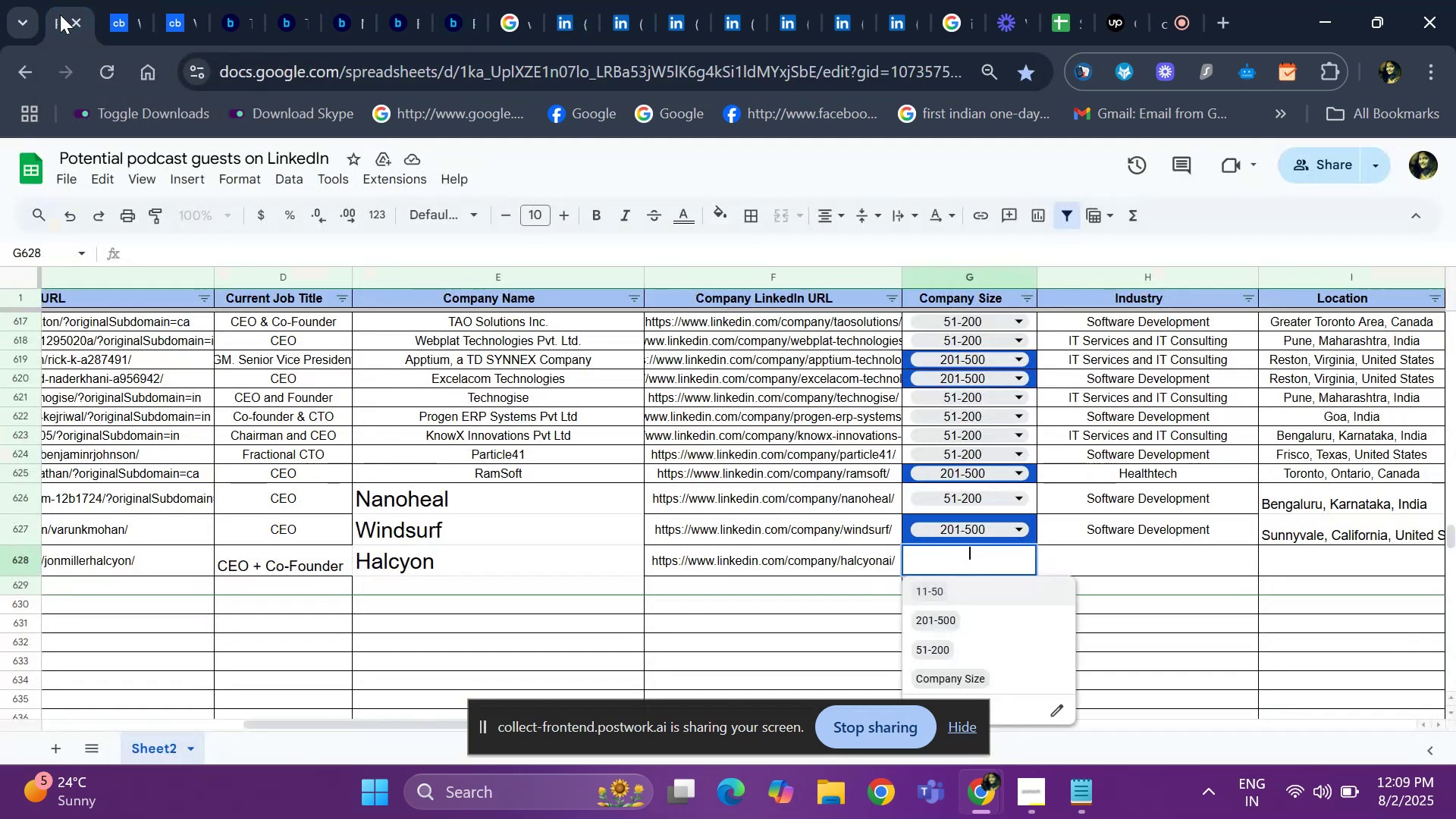 
key(ArrowDown)
 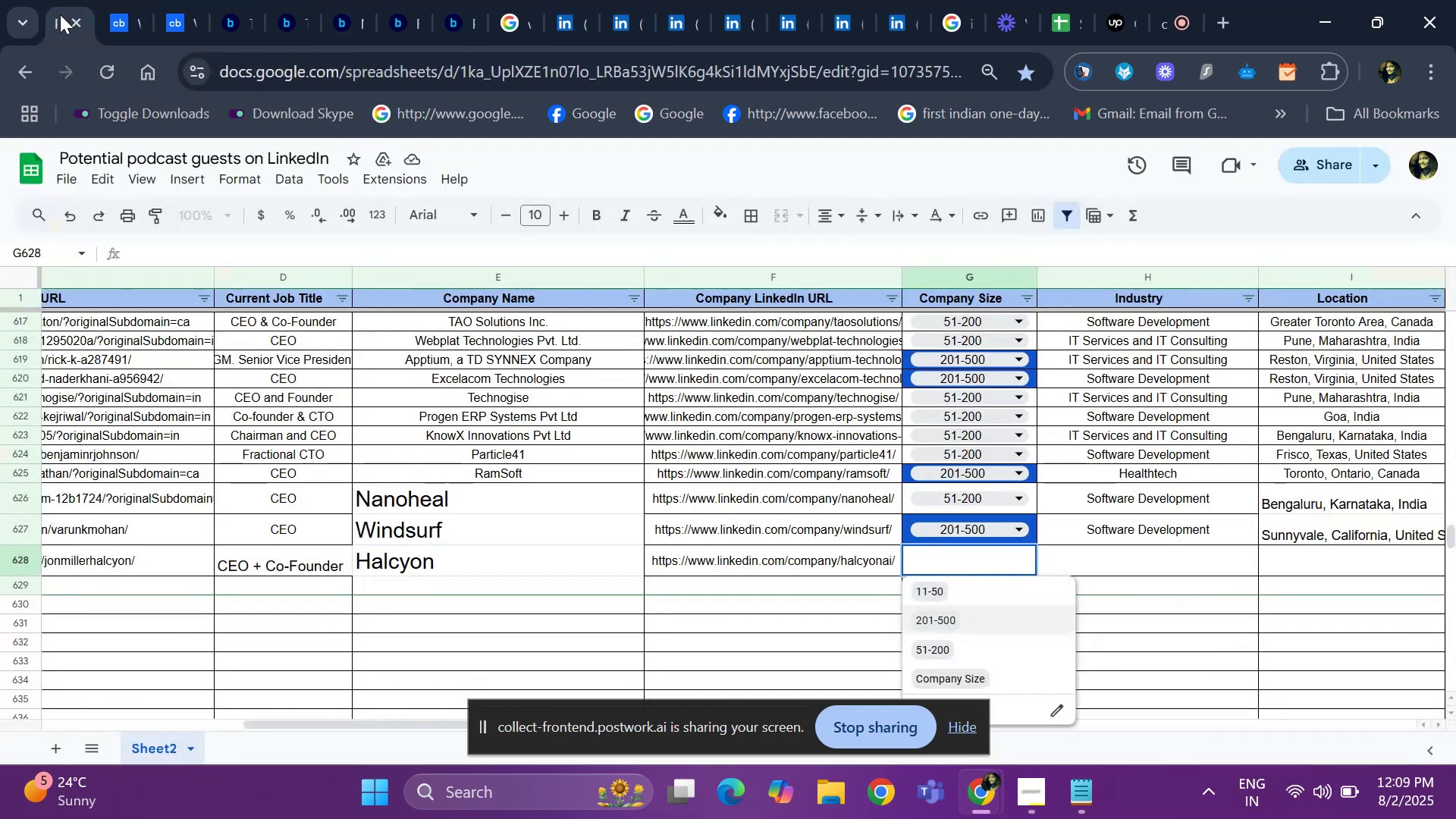 
key(ArrowDown)
 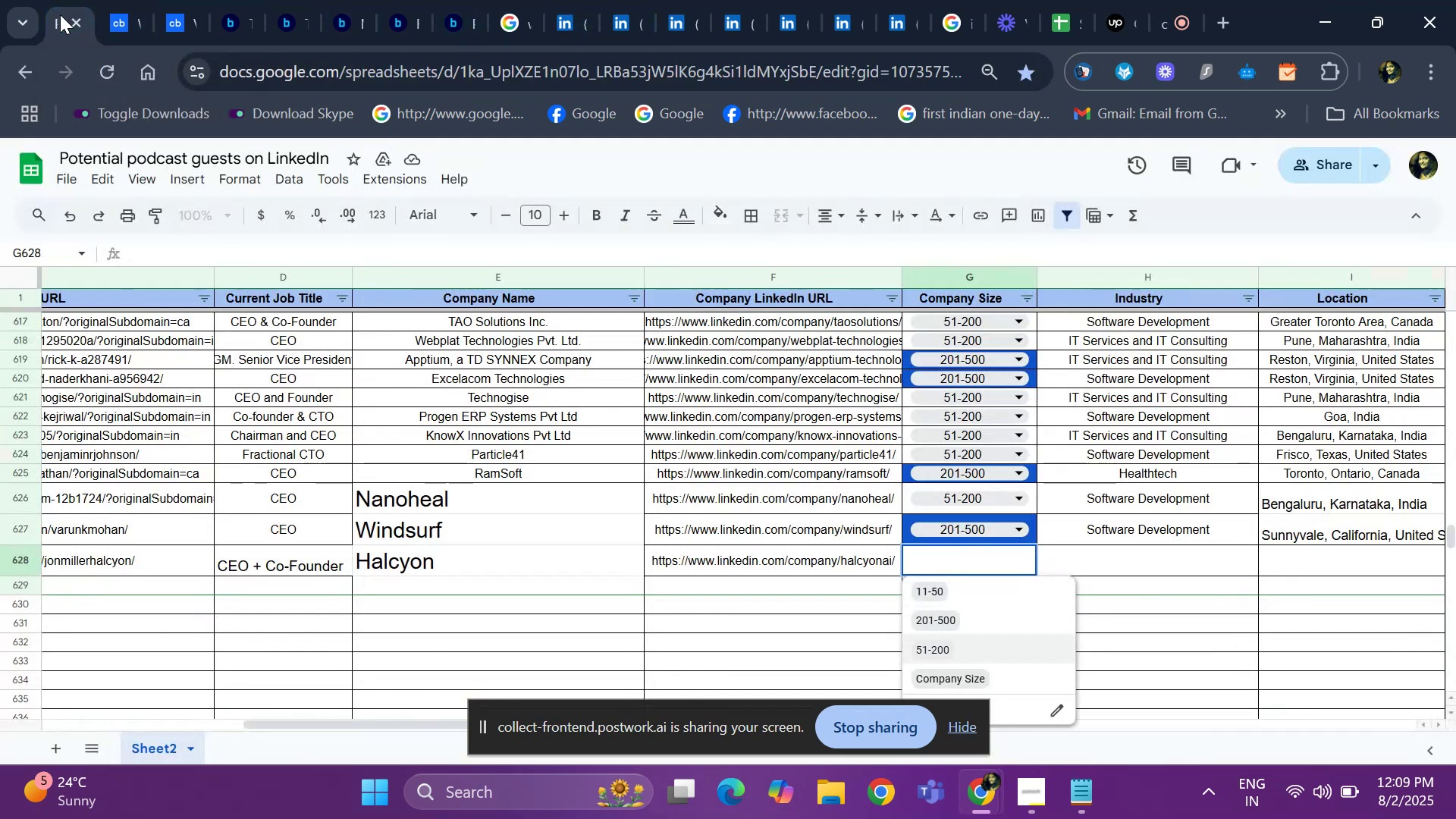 
key(Enter)
 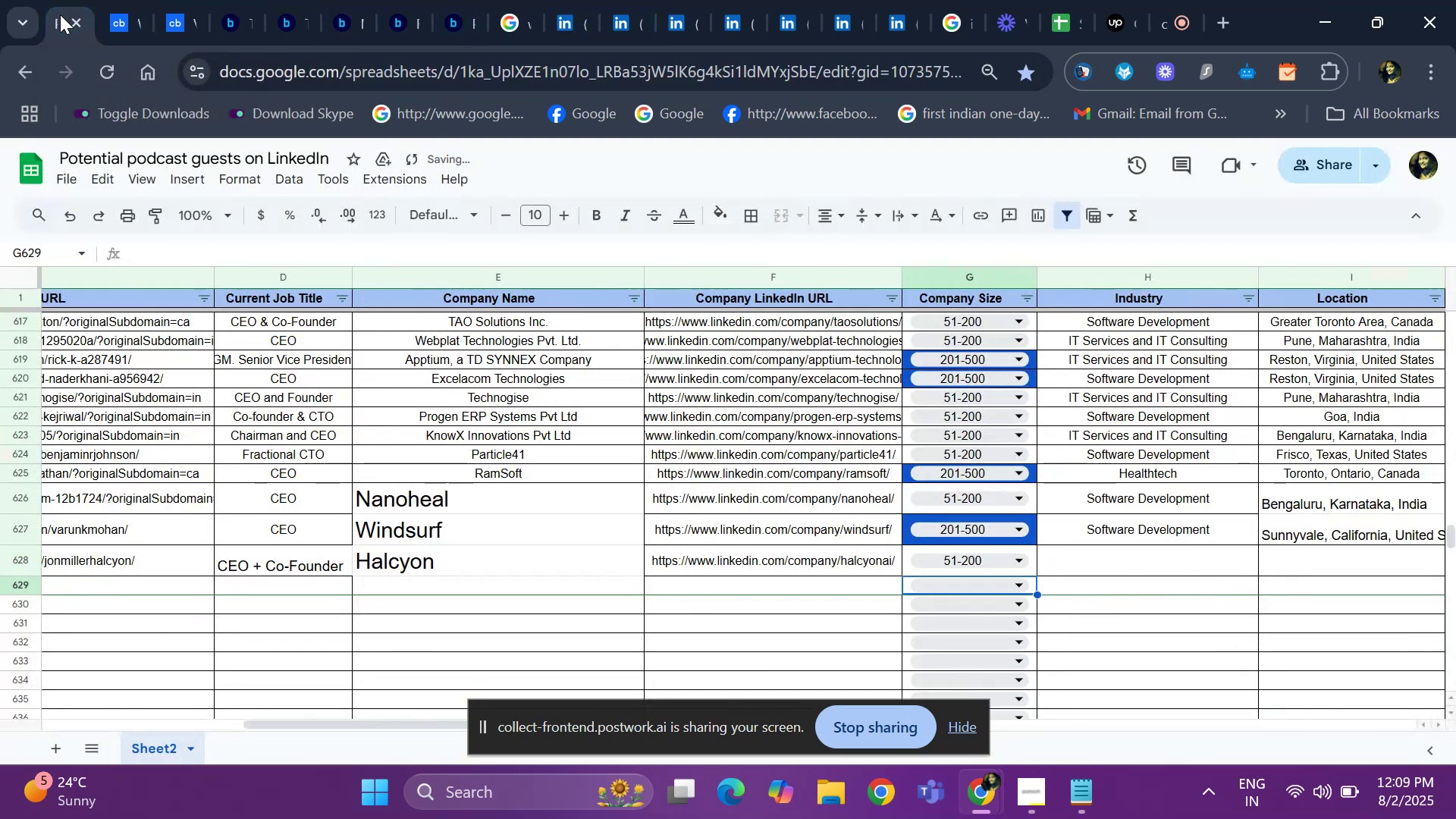 
key(ArrowRight)
 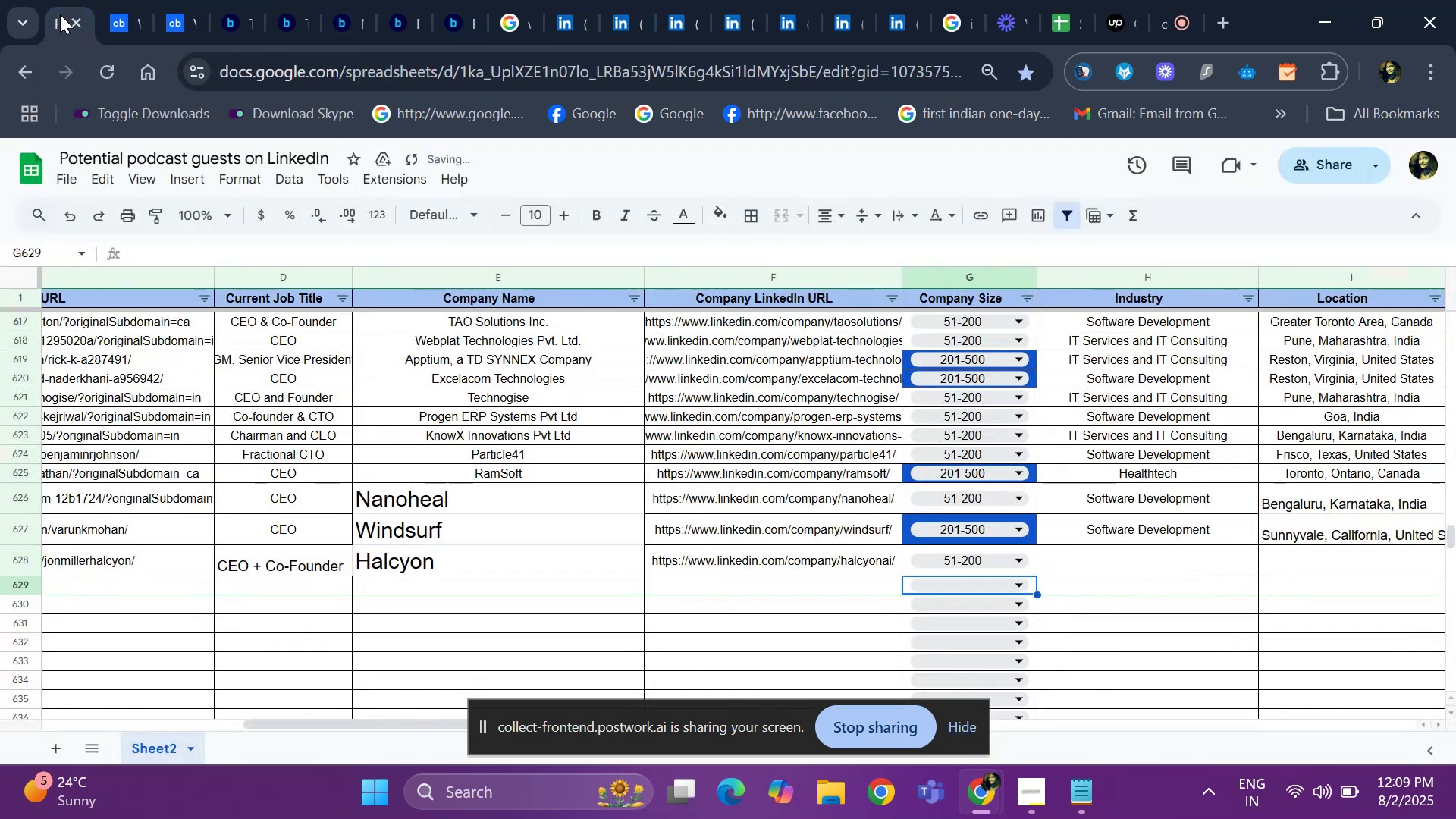 
key(ArrowUp)
 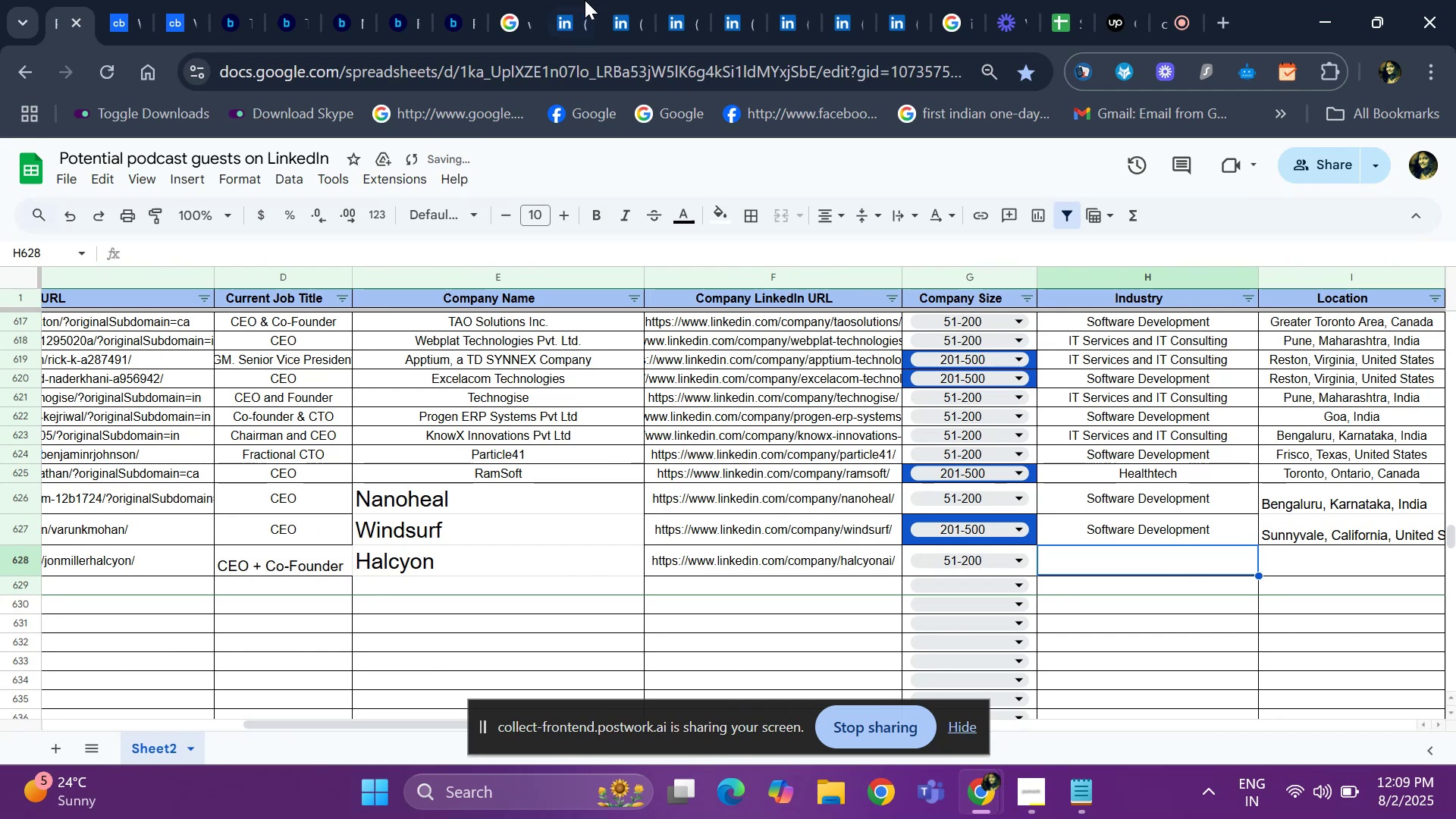 
left_click([628, 11])
 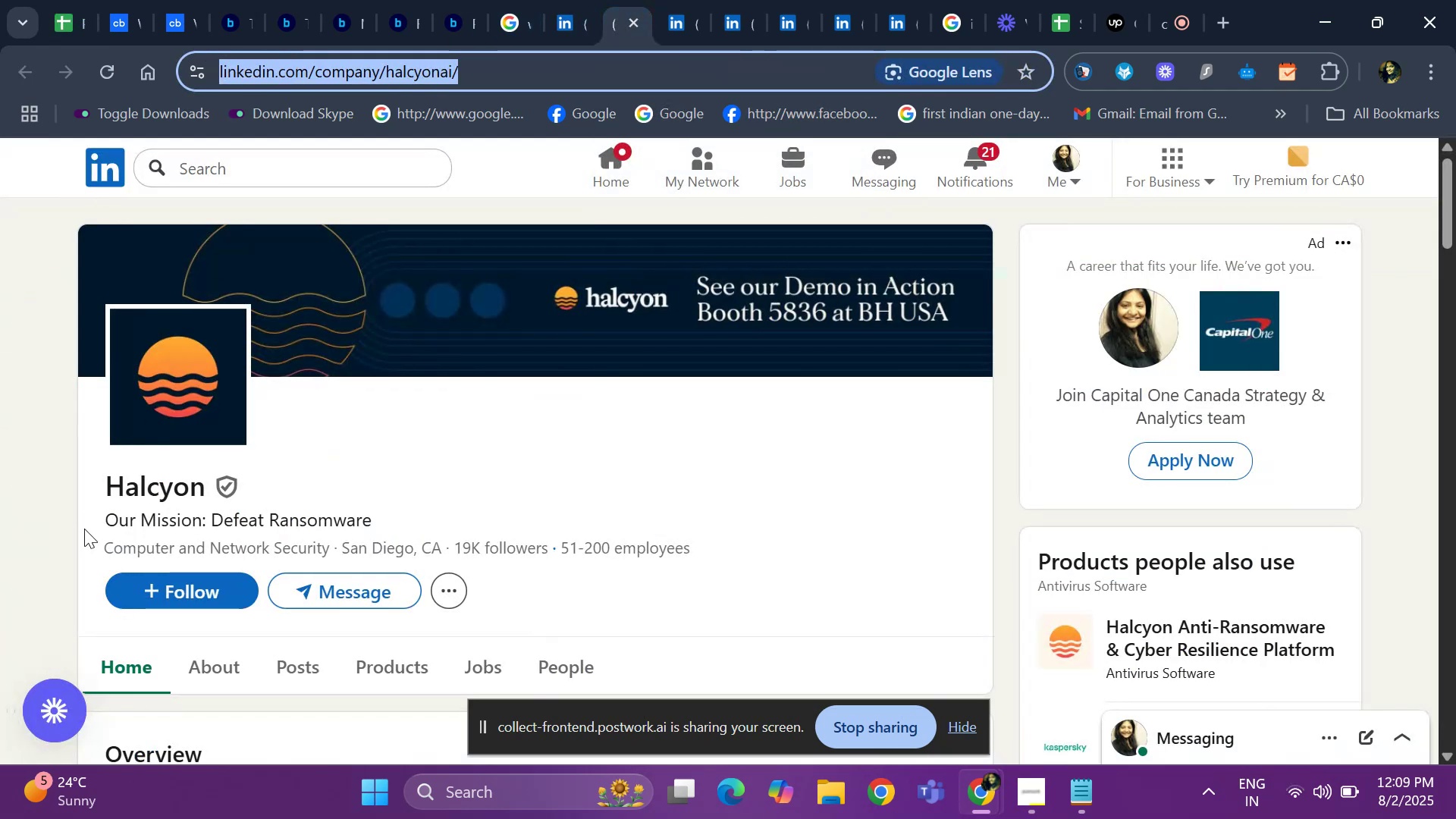 
left_click_drag(start_coordinate=[94, 545], to_coordinate=[334, 554])
 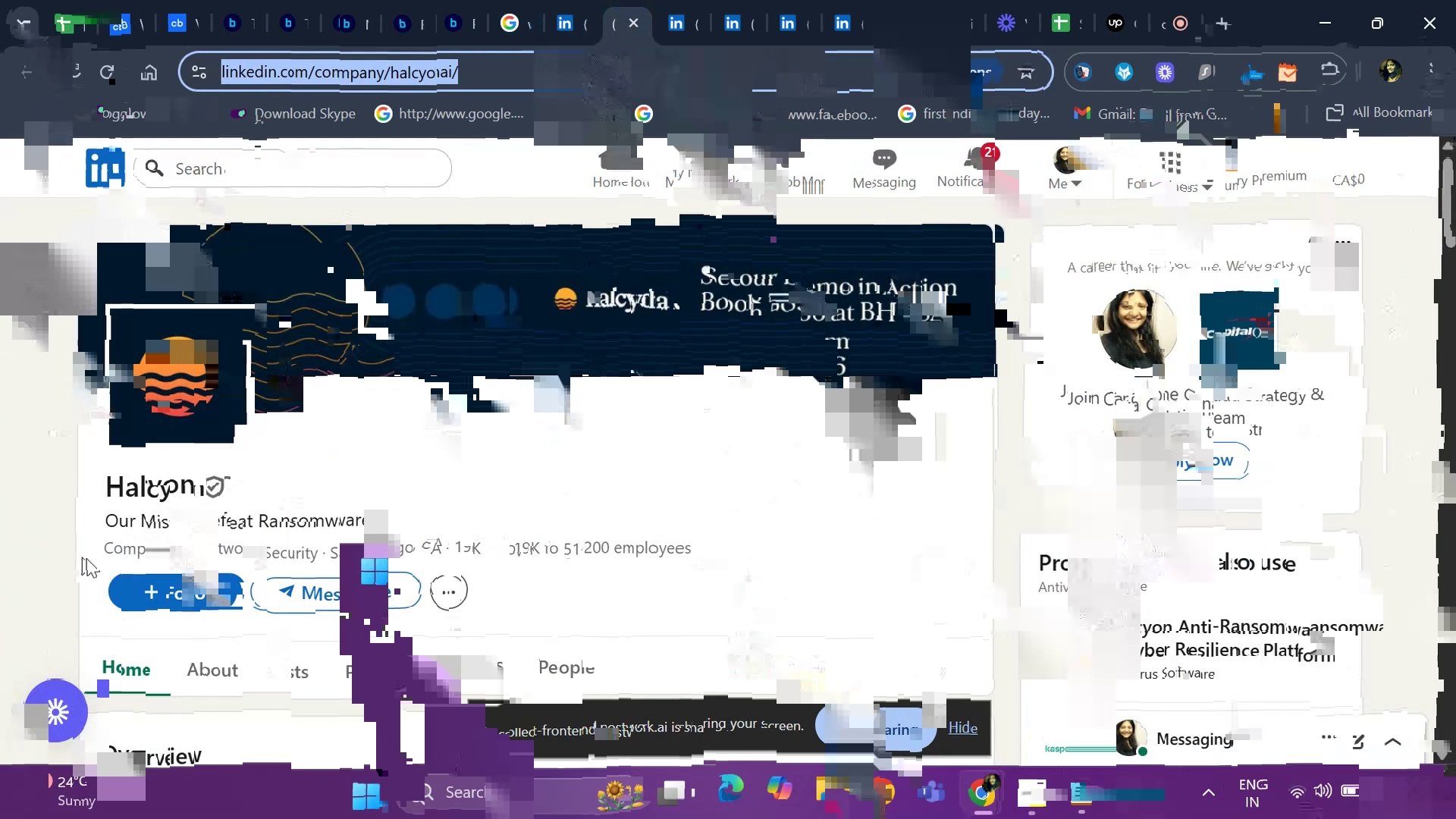 
hold_key(key=ControlLeft, duration=0.3)
 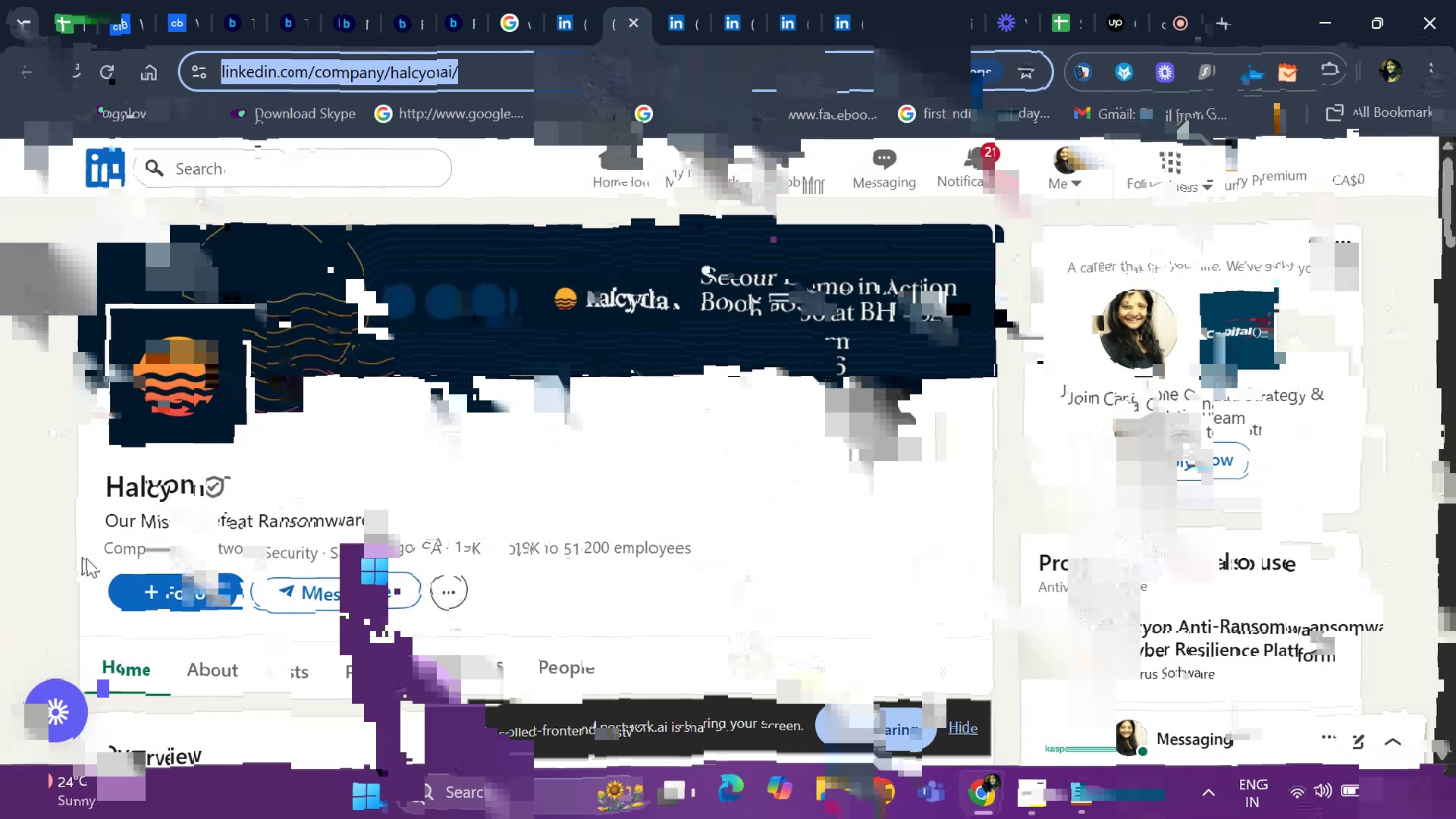 
key(Control+C)
 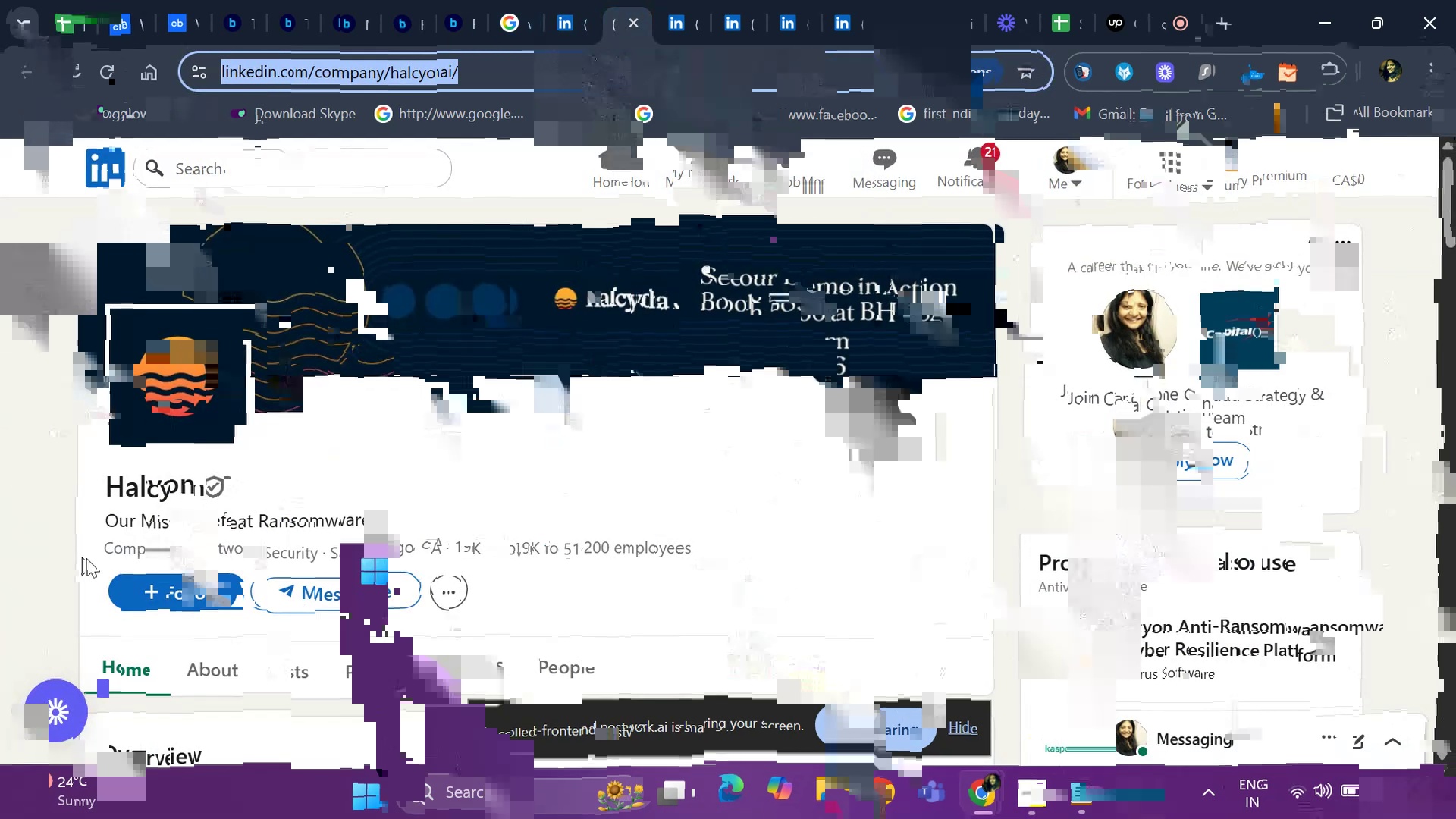 
left_click_drag(start_coordinate=[61, 20], to_coordinate=[63, 29])
 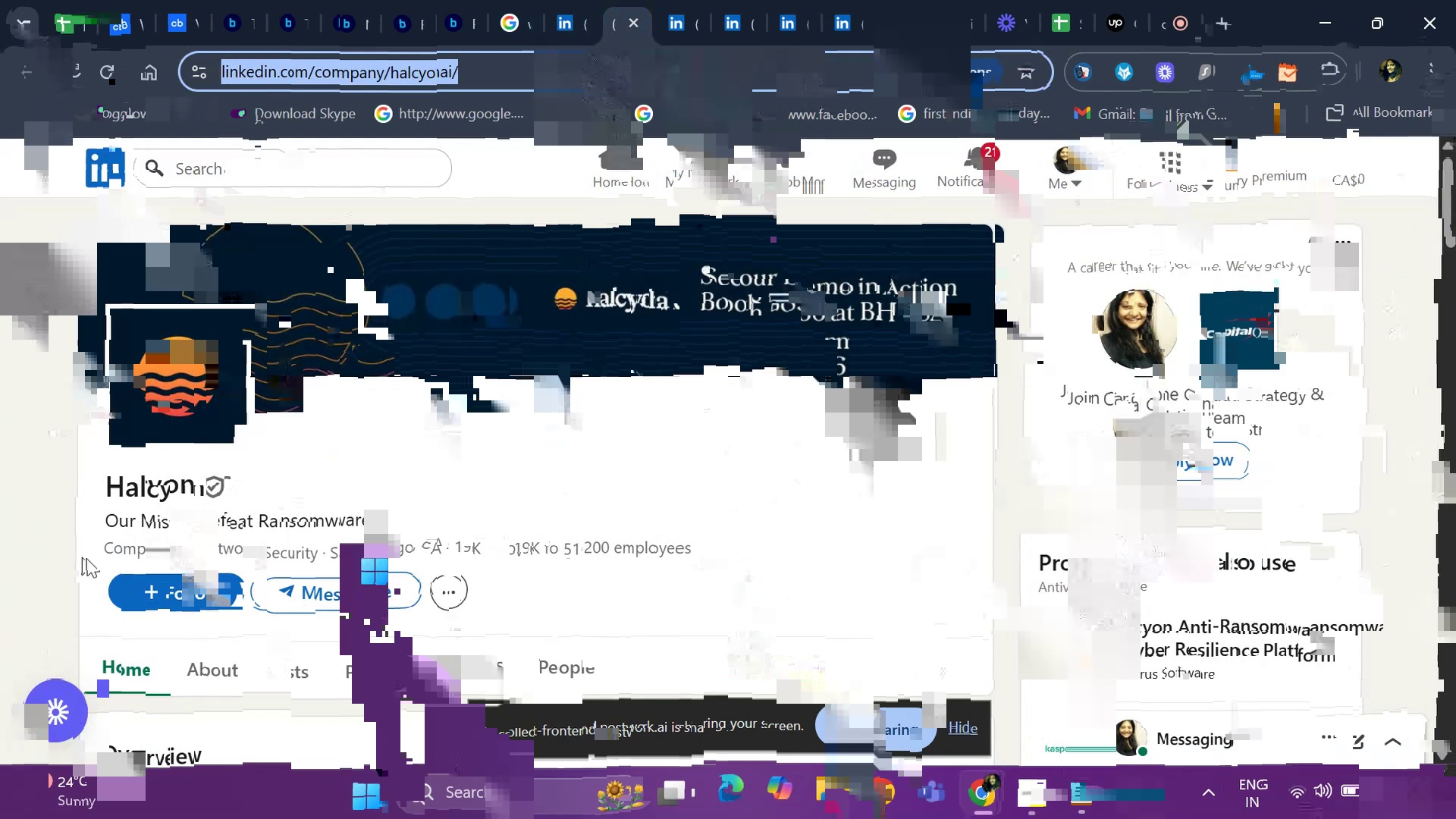 
key(Control+V)
 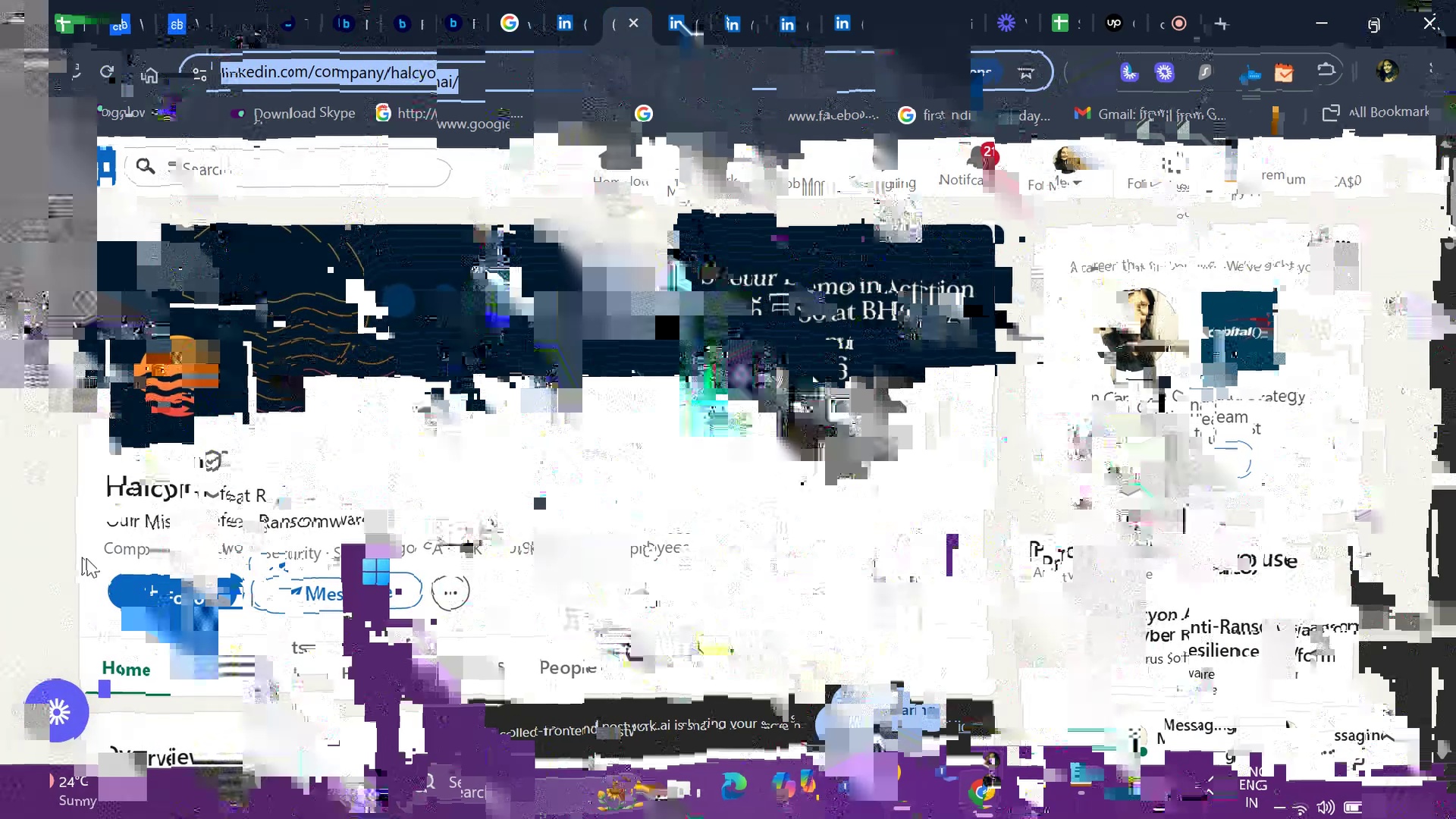 
key(ArrowRight)
 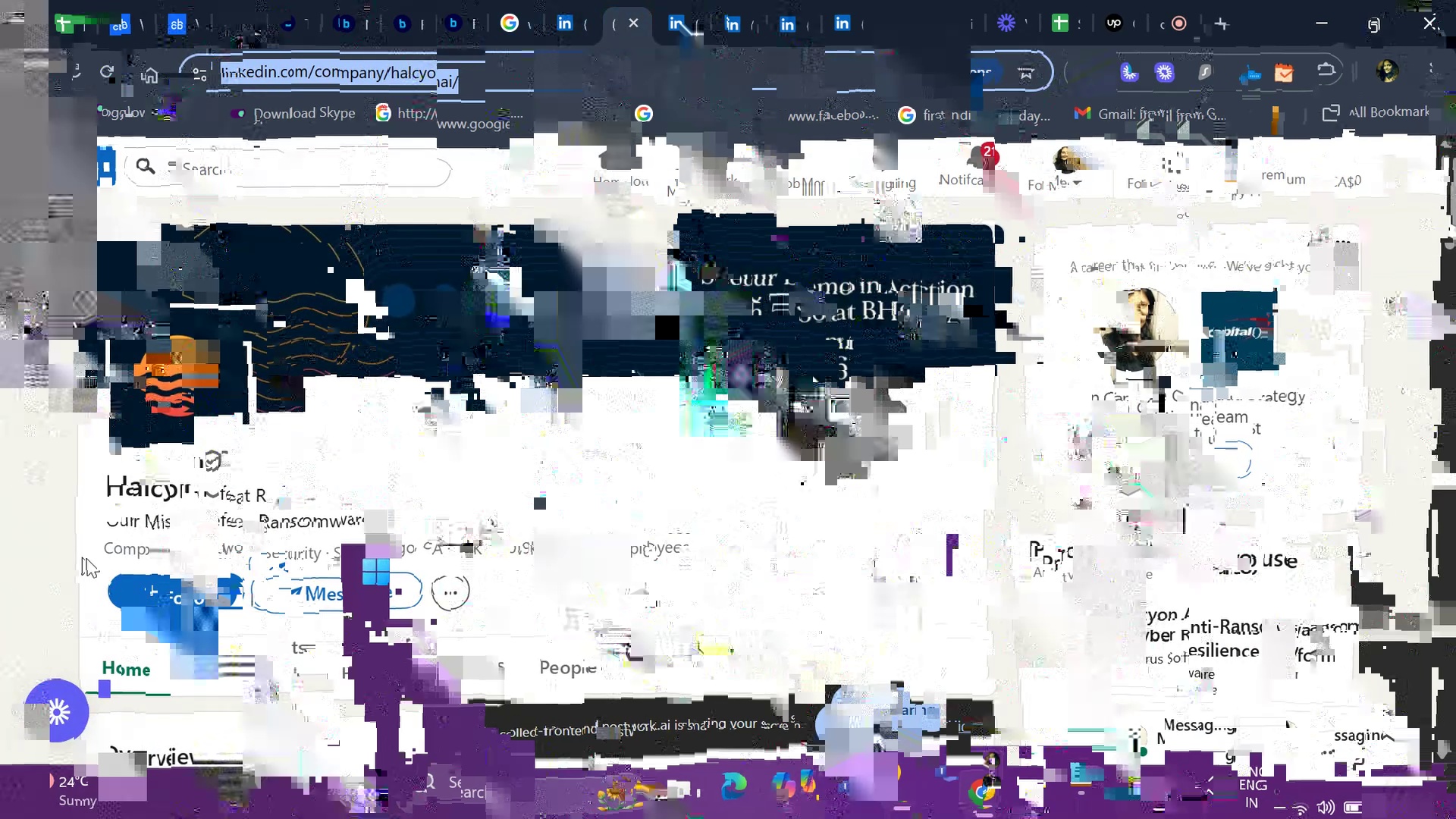 
key(ArrowRight)
 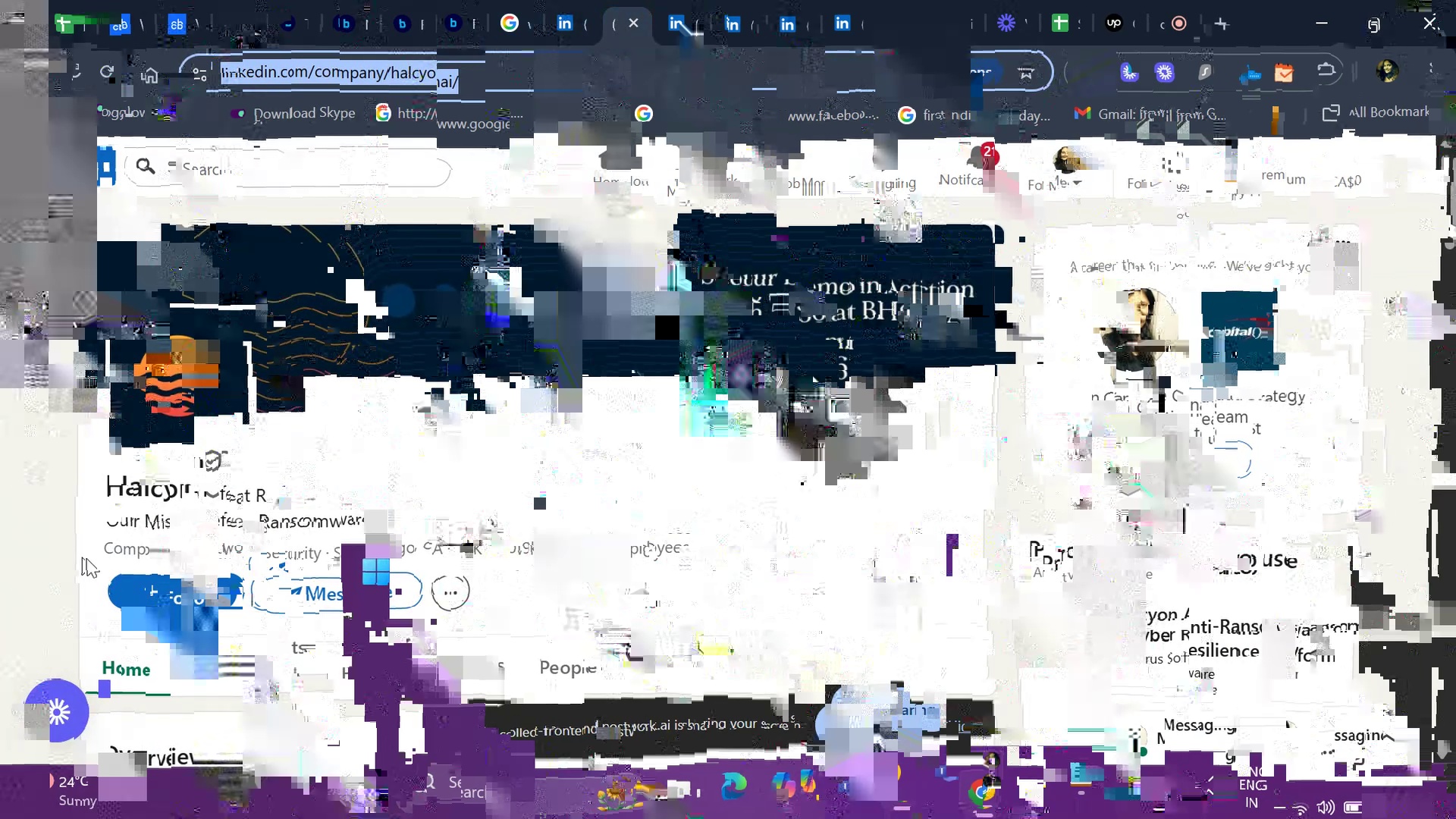 
key(ArrowRight)
 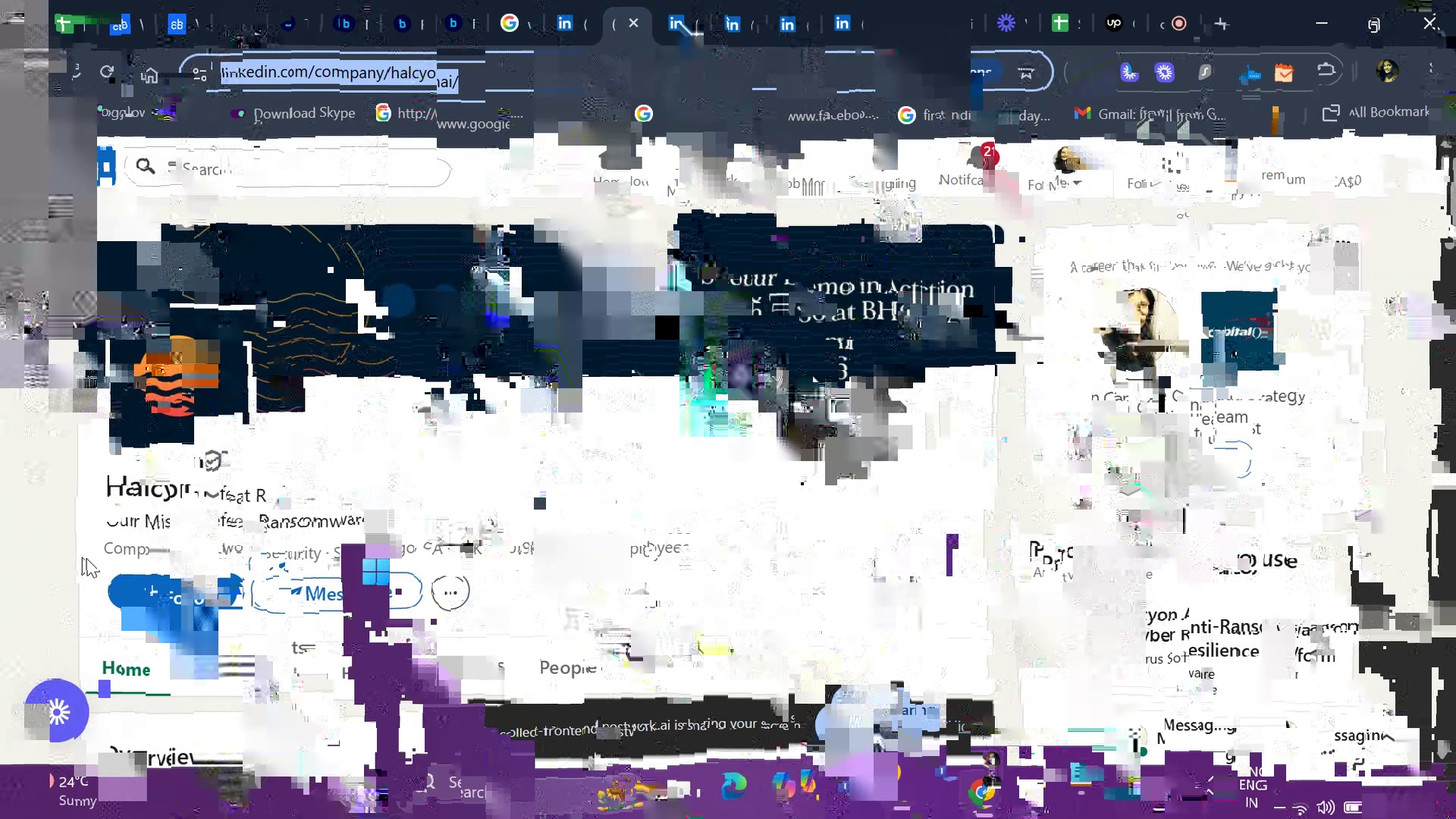 
key(ArrowLeft)
 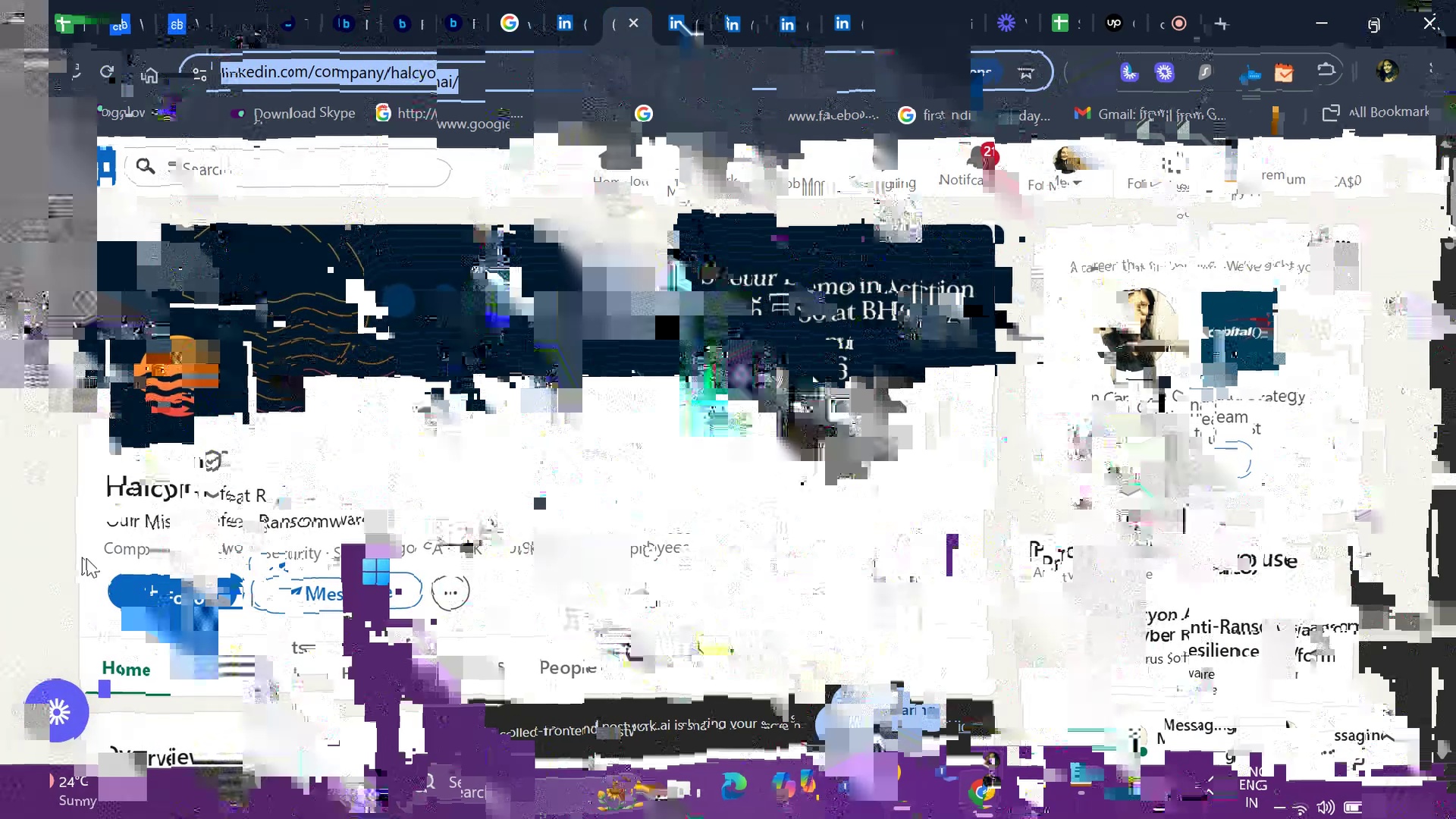 
key(ArrowLeft)
 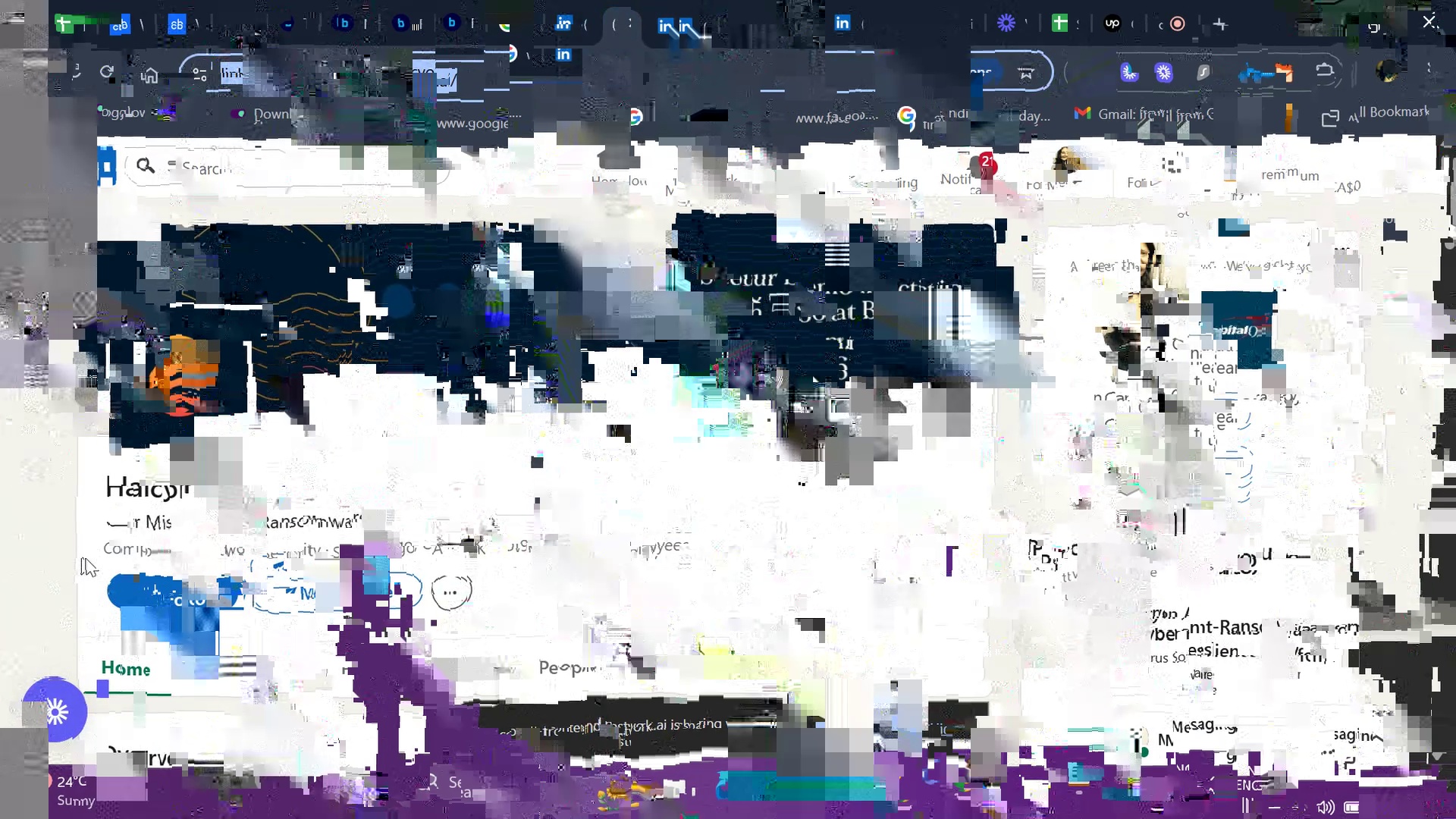 
left_click([554, 11])
 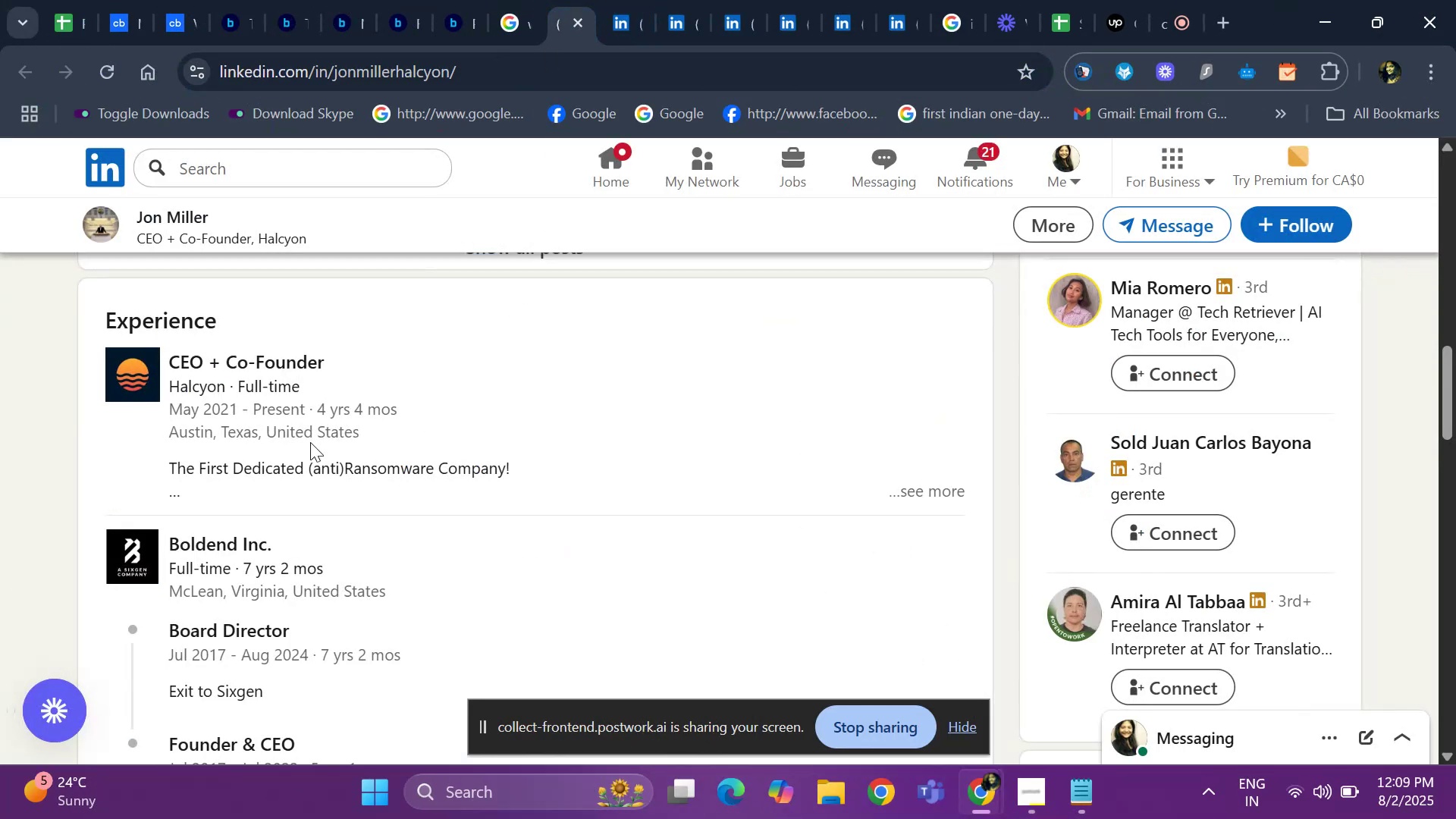 
scroll: coordinate [245, 421], scroll_direction: up, amount: 11.0
 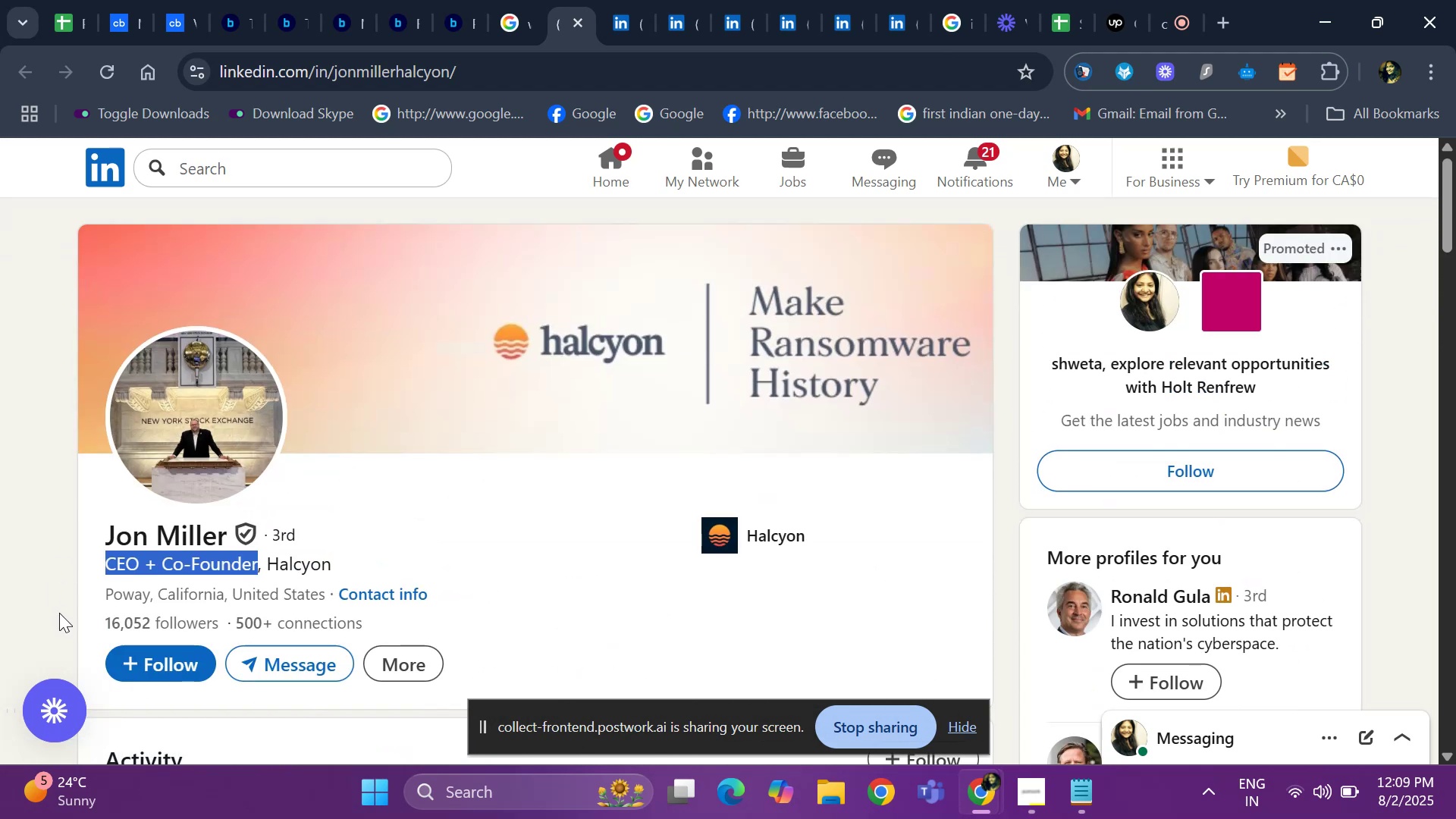 
left_click_drag(start_coordinate=[95, 595], to_coordinate=[336, 595])
 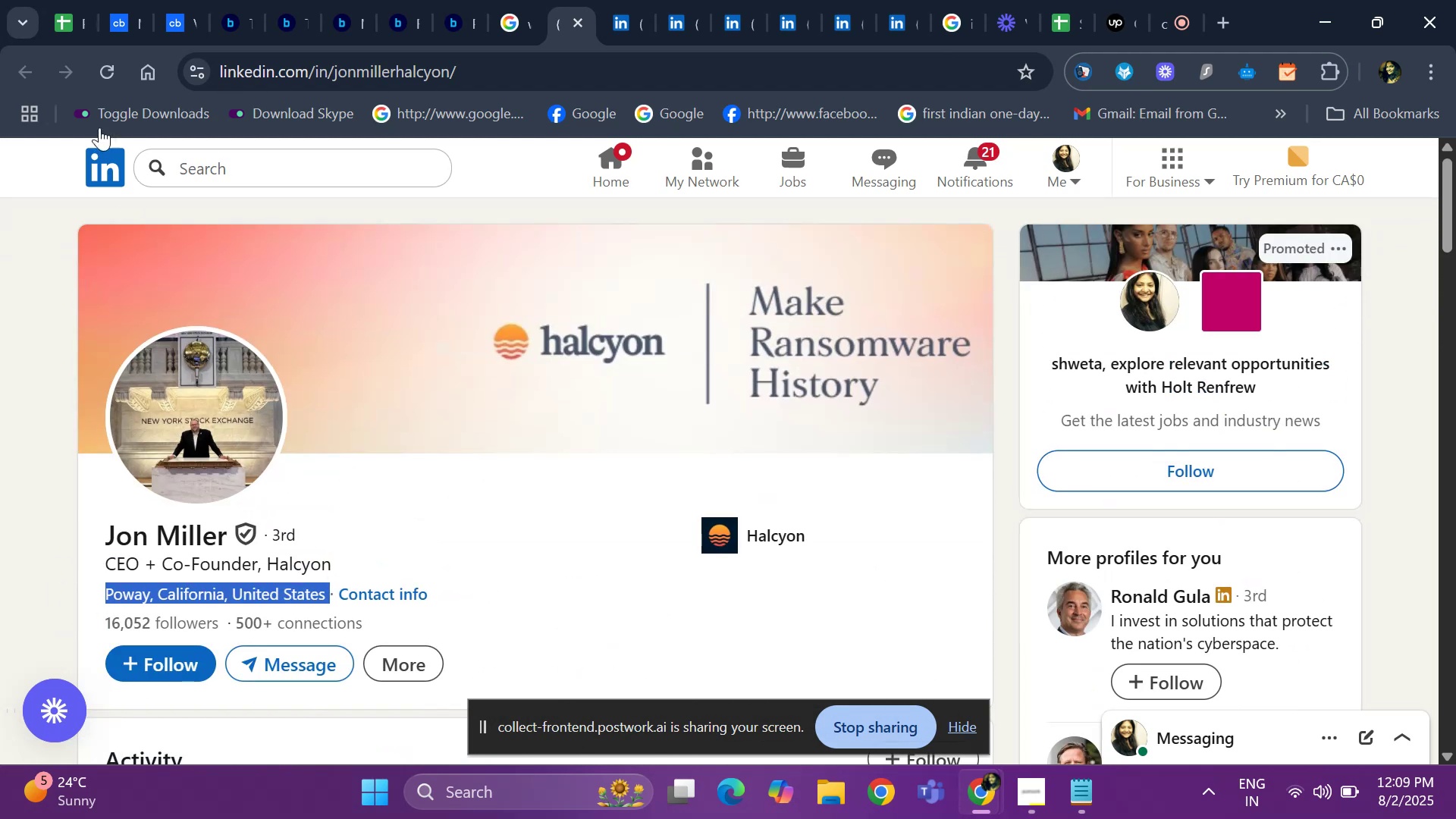 
key(Control+ControlLeft)
 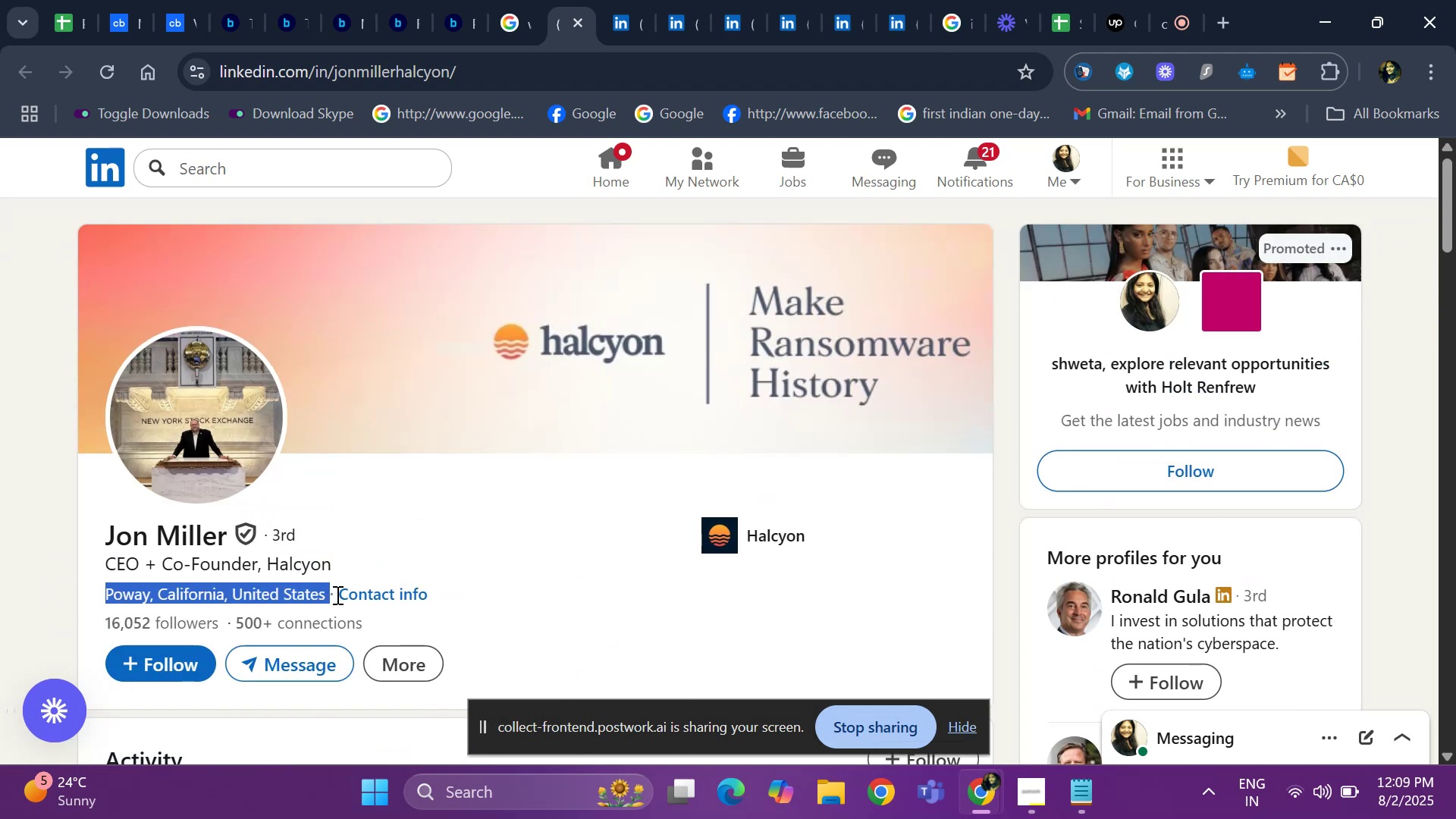 
key(Control+C)
 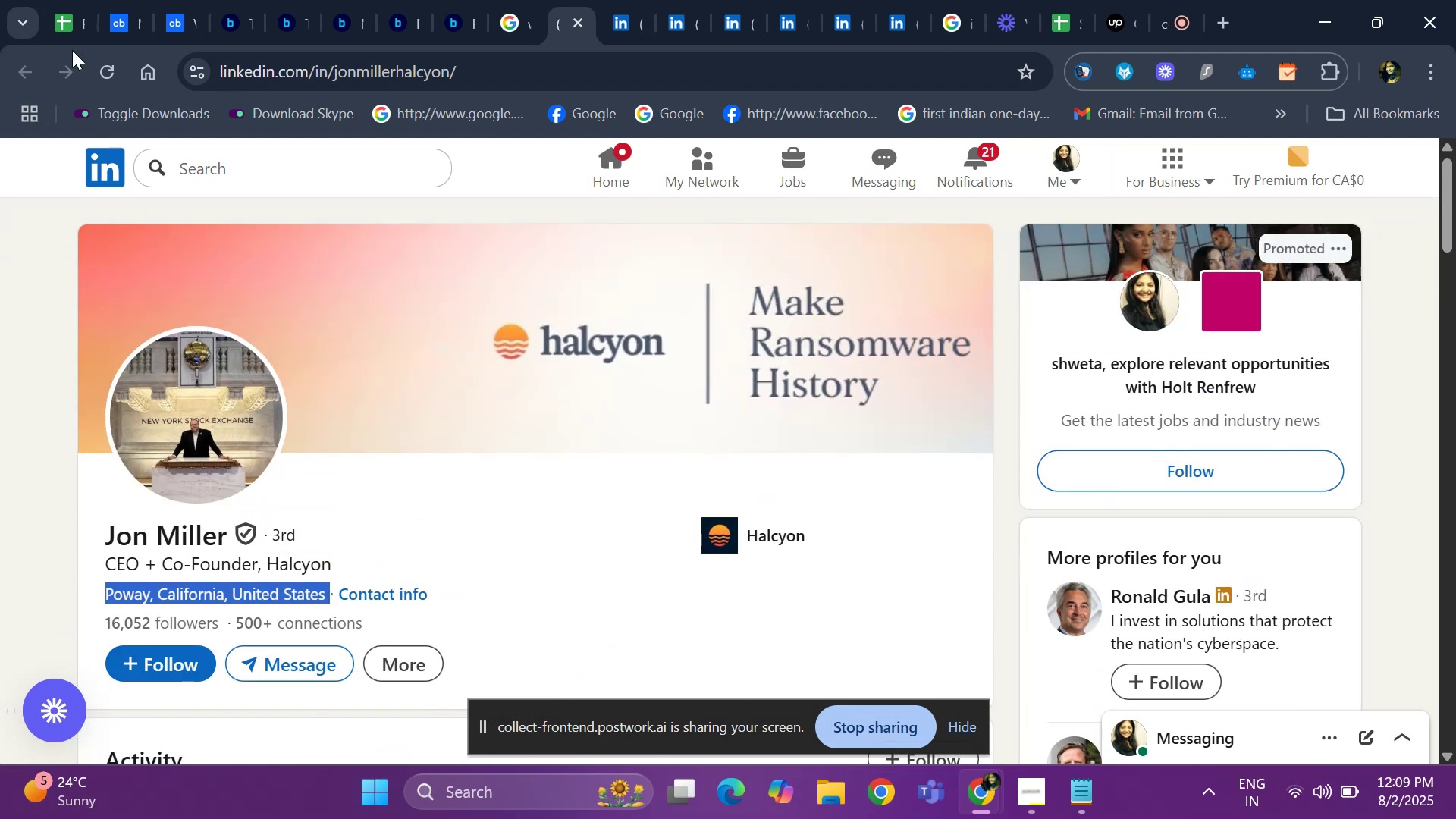 
left_click([64, 29])
 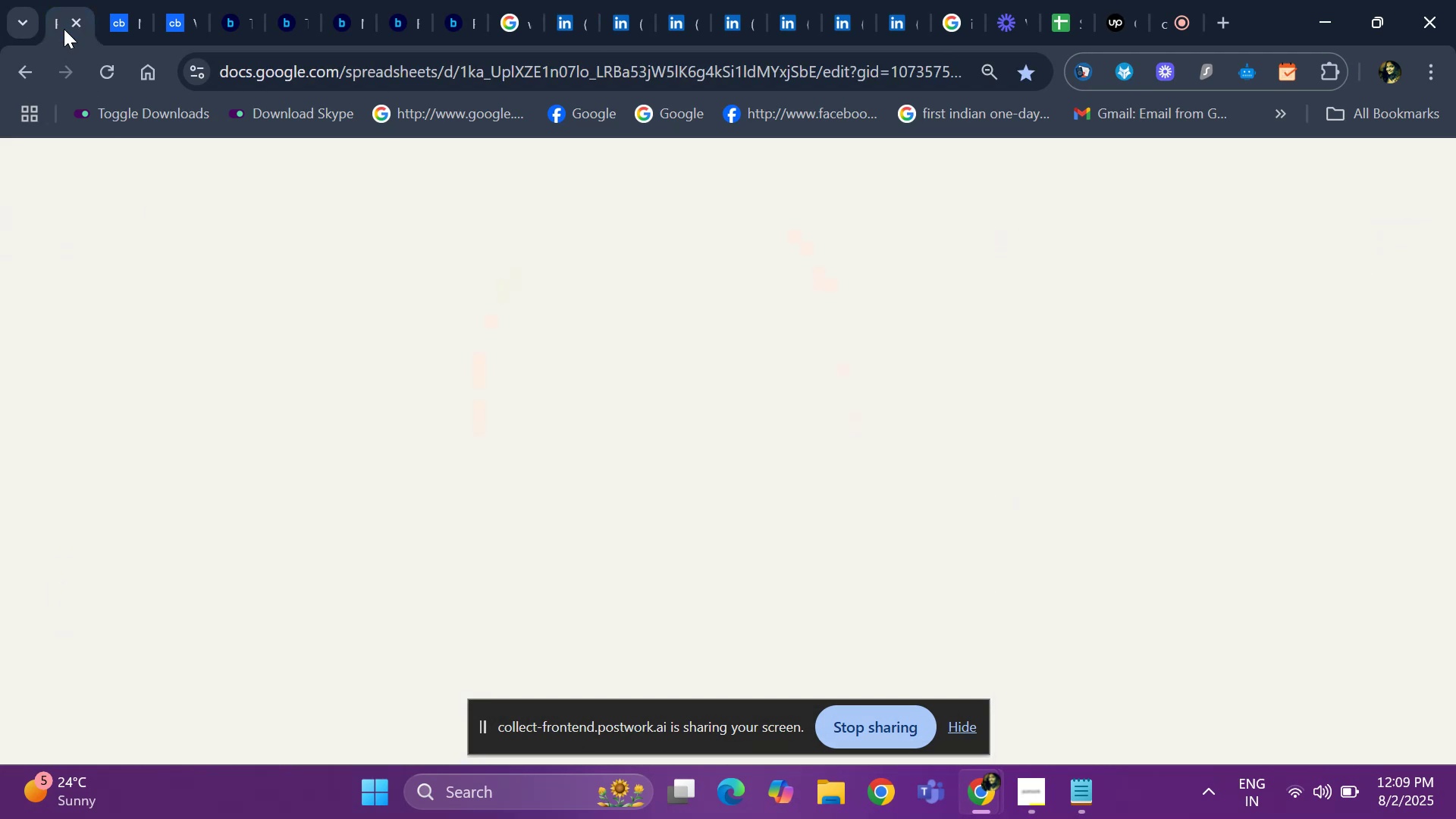 
key(Control+V)
 